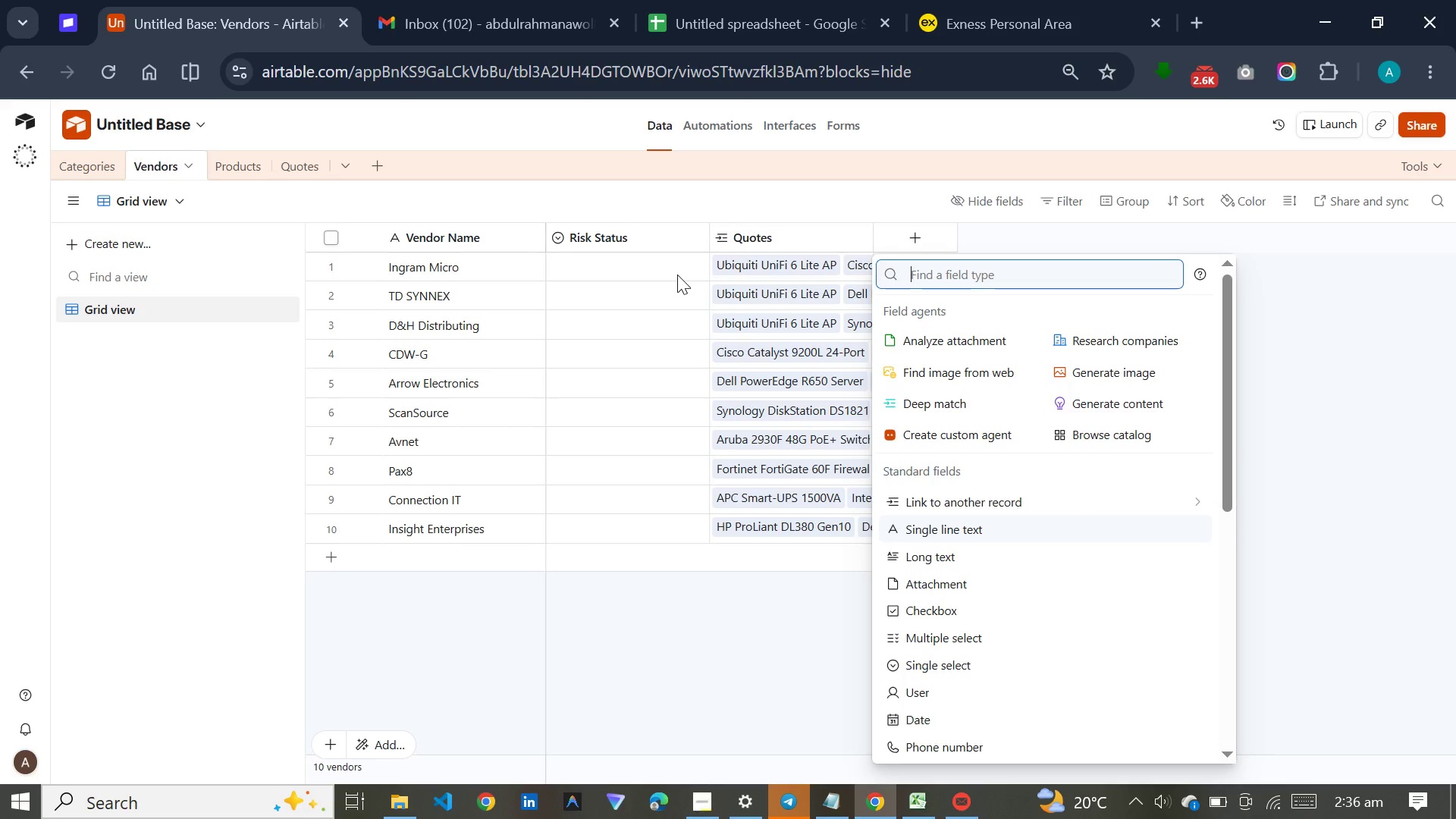 
left_click([677, 271])
 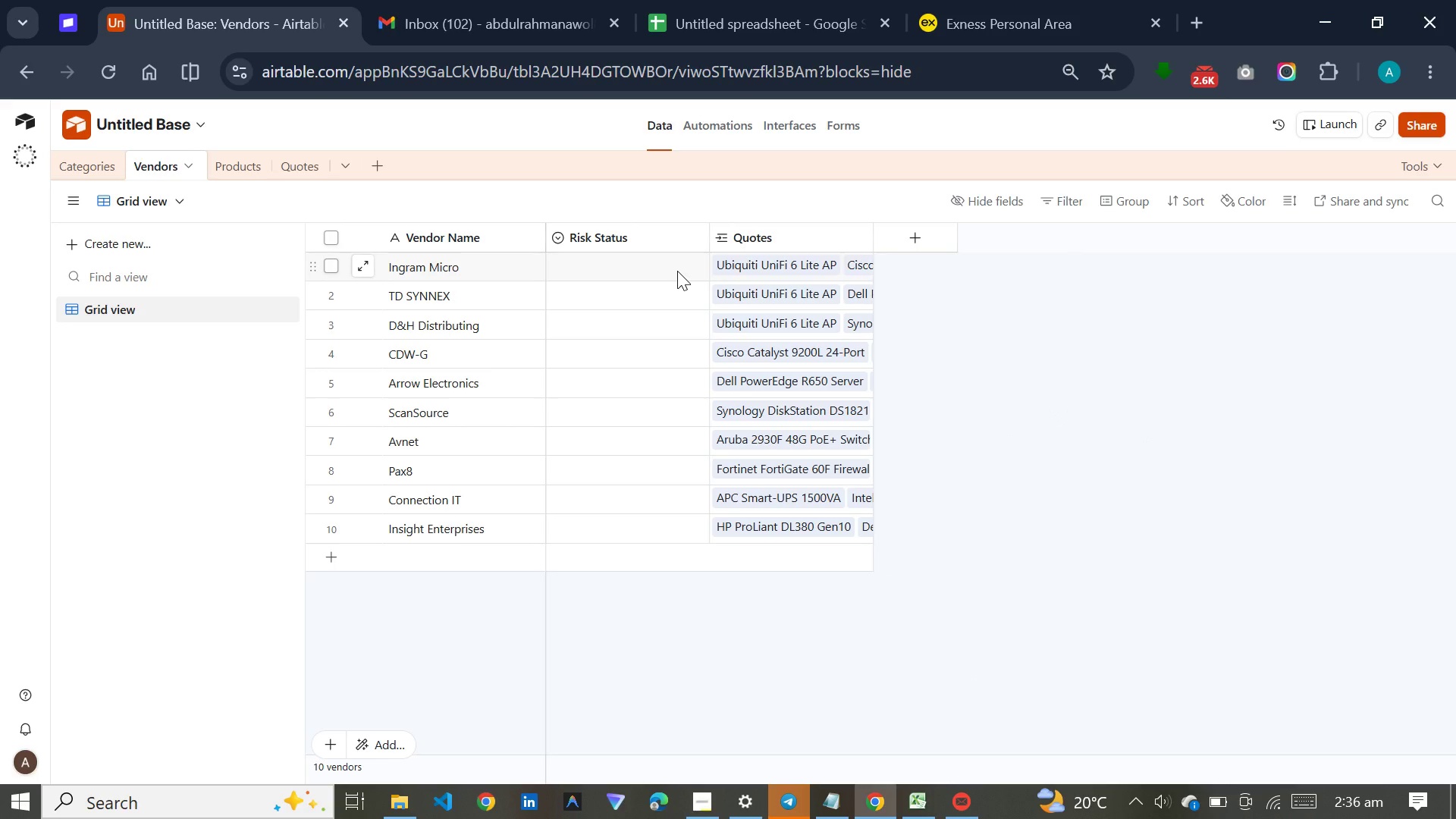 
wait(16.17)
 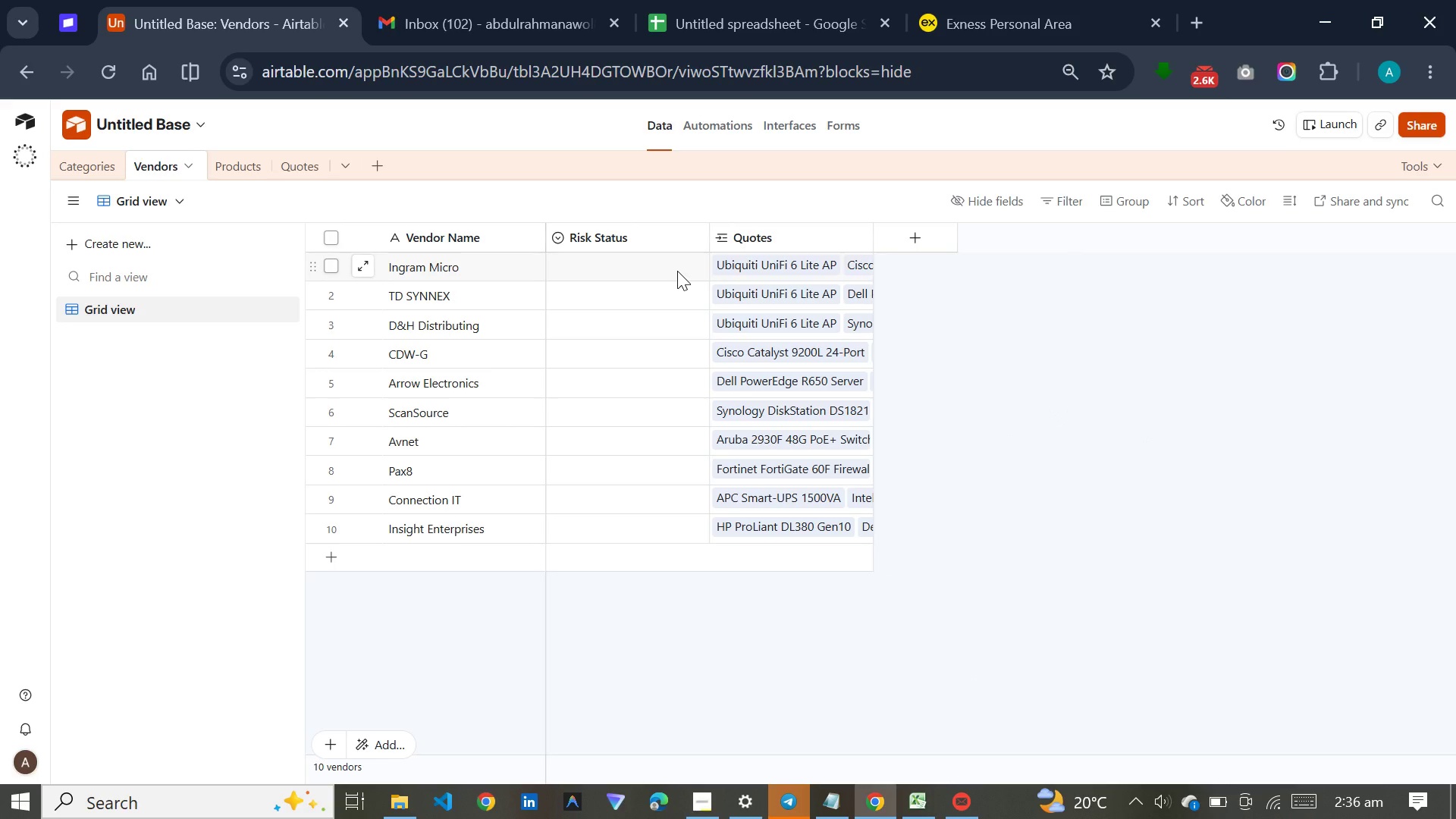 
left_click([677, 271])
 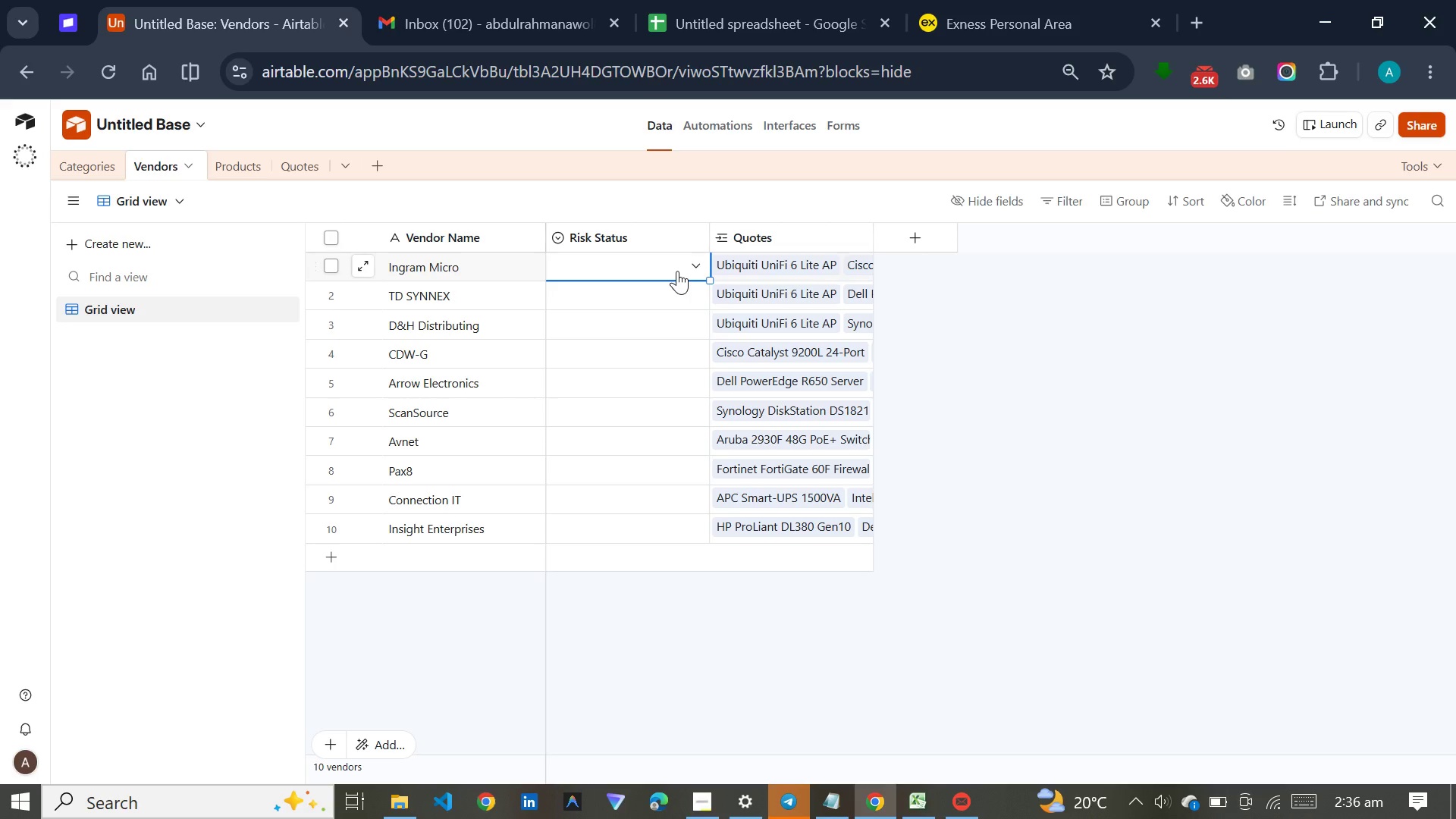 
left_click([677, 271])
 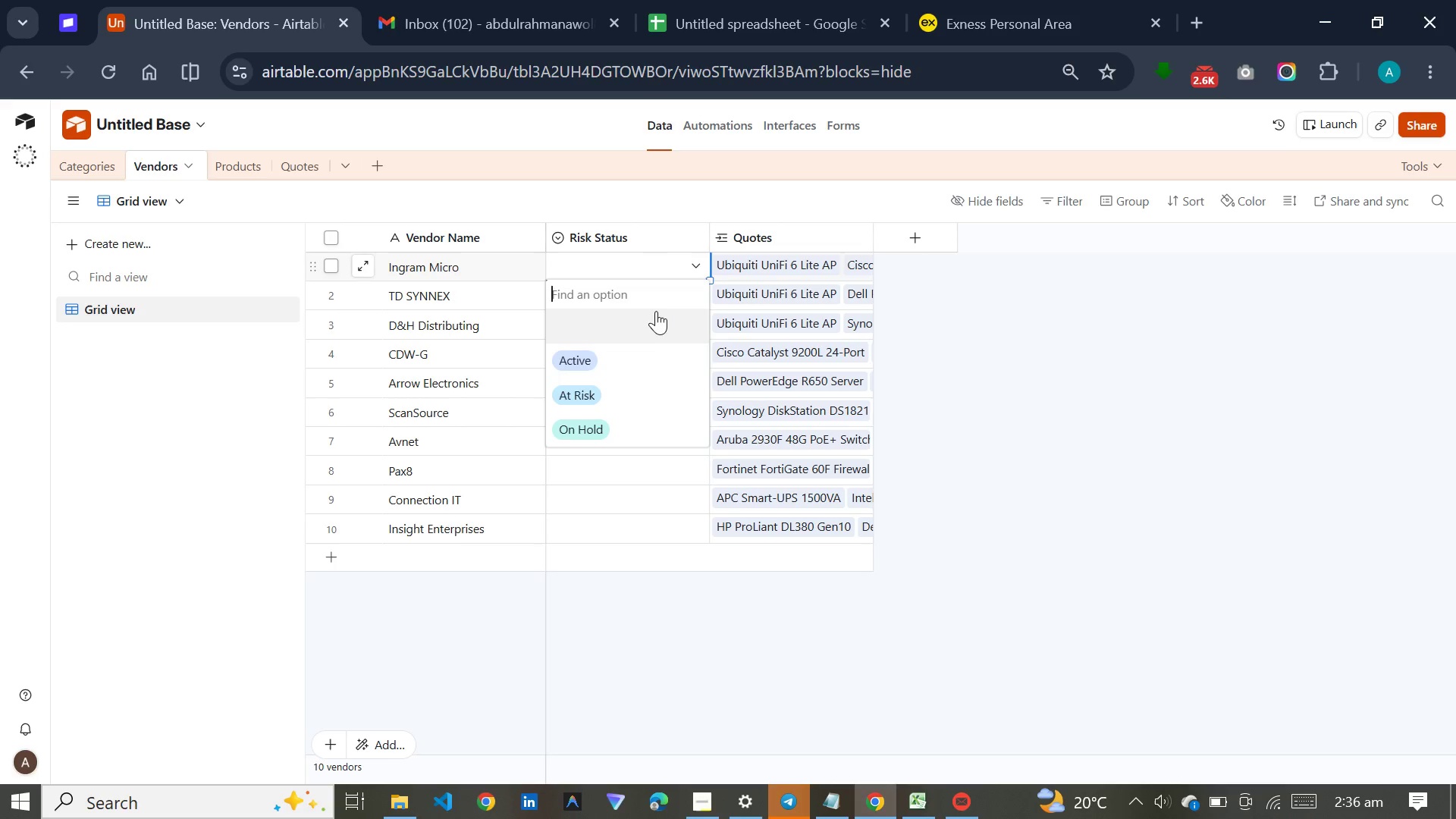 
left_click([632, 353])
 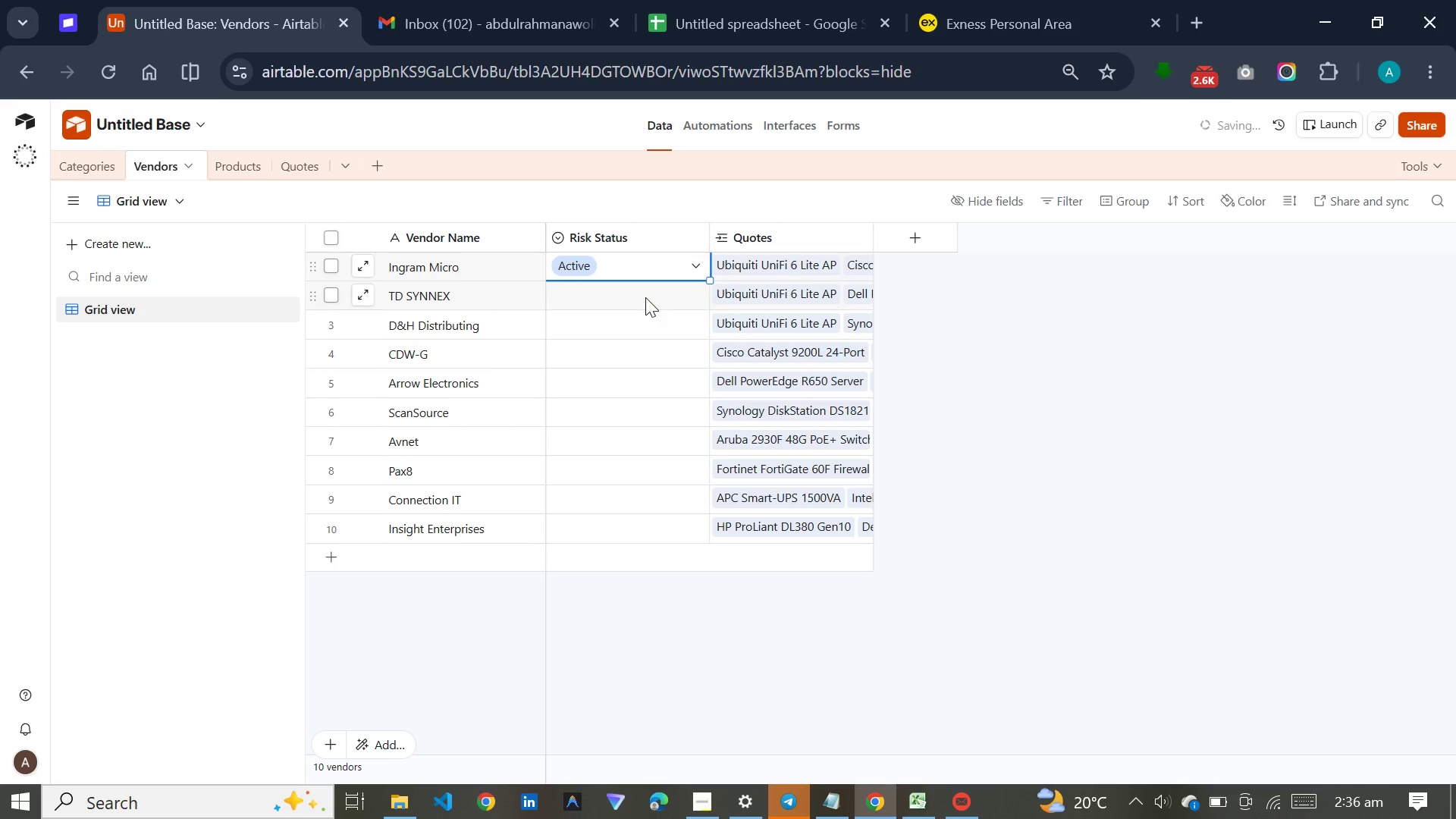 
left_click([645, 297])
 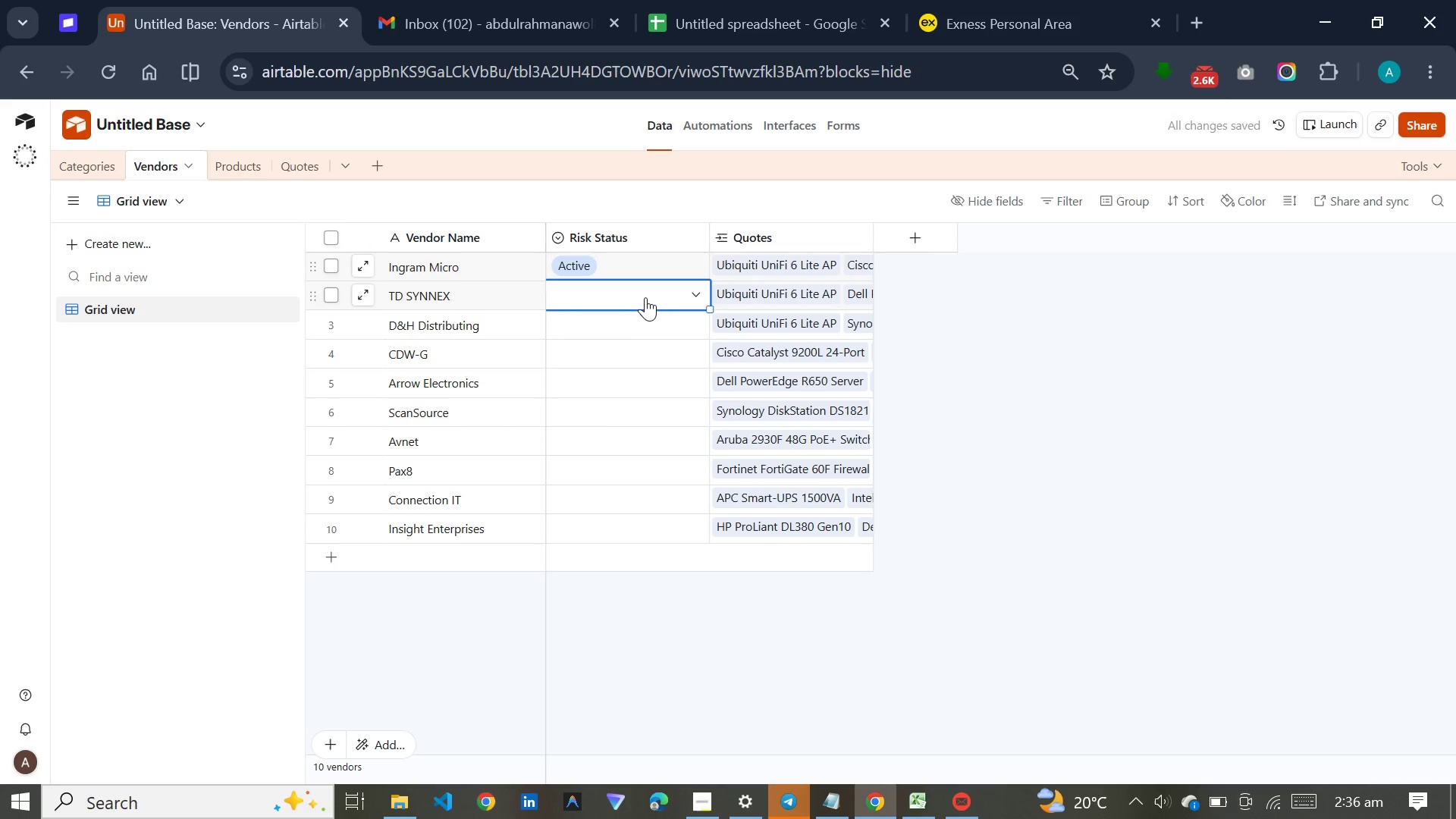 
key(A)
 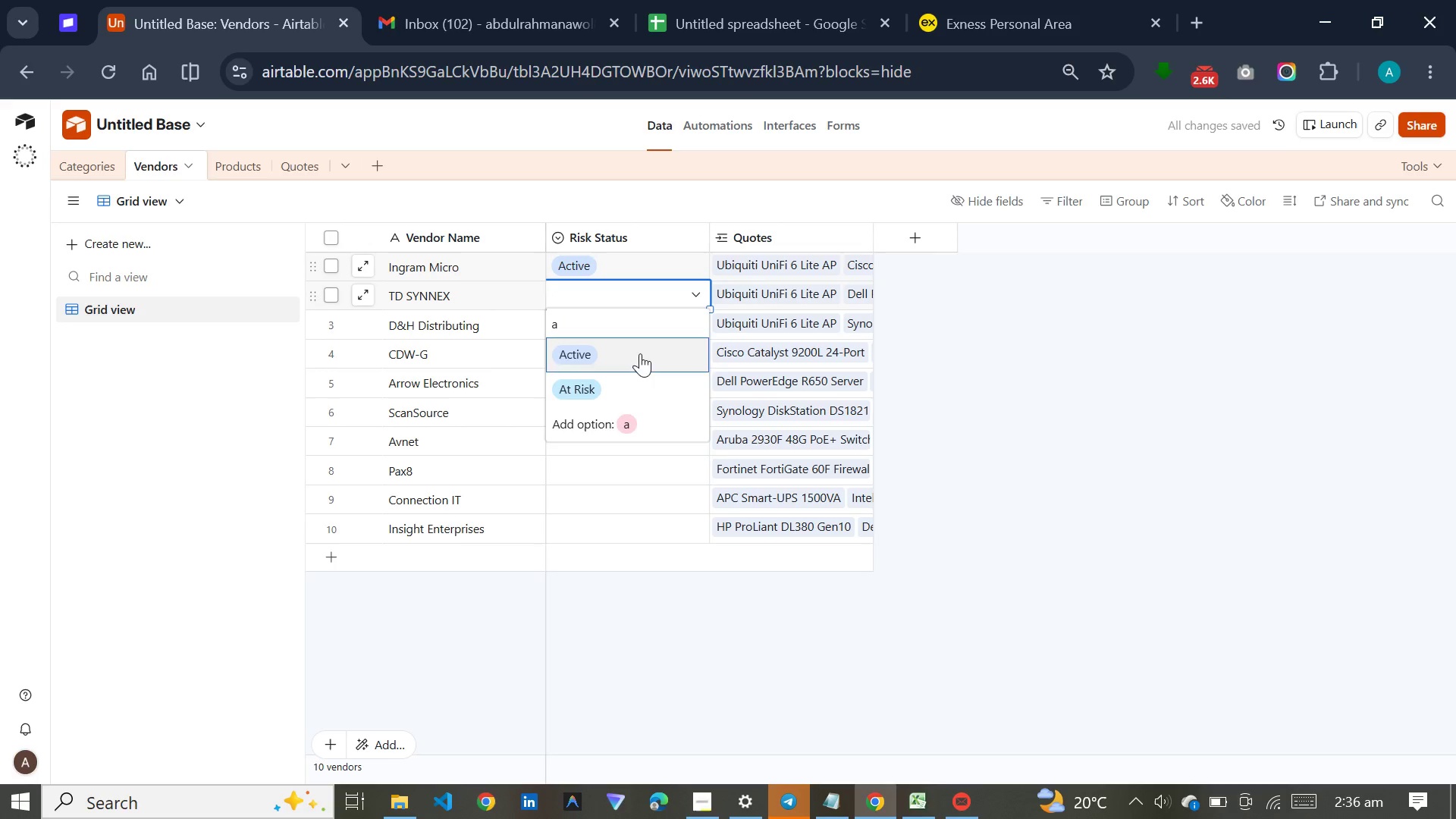 
left_click([640, 353])
 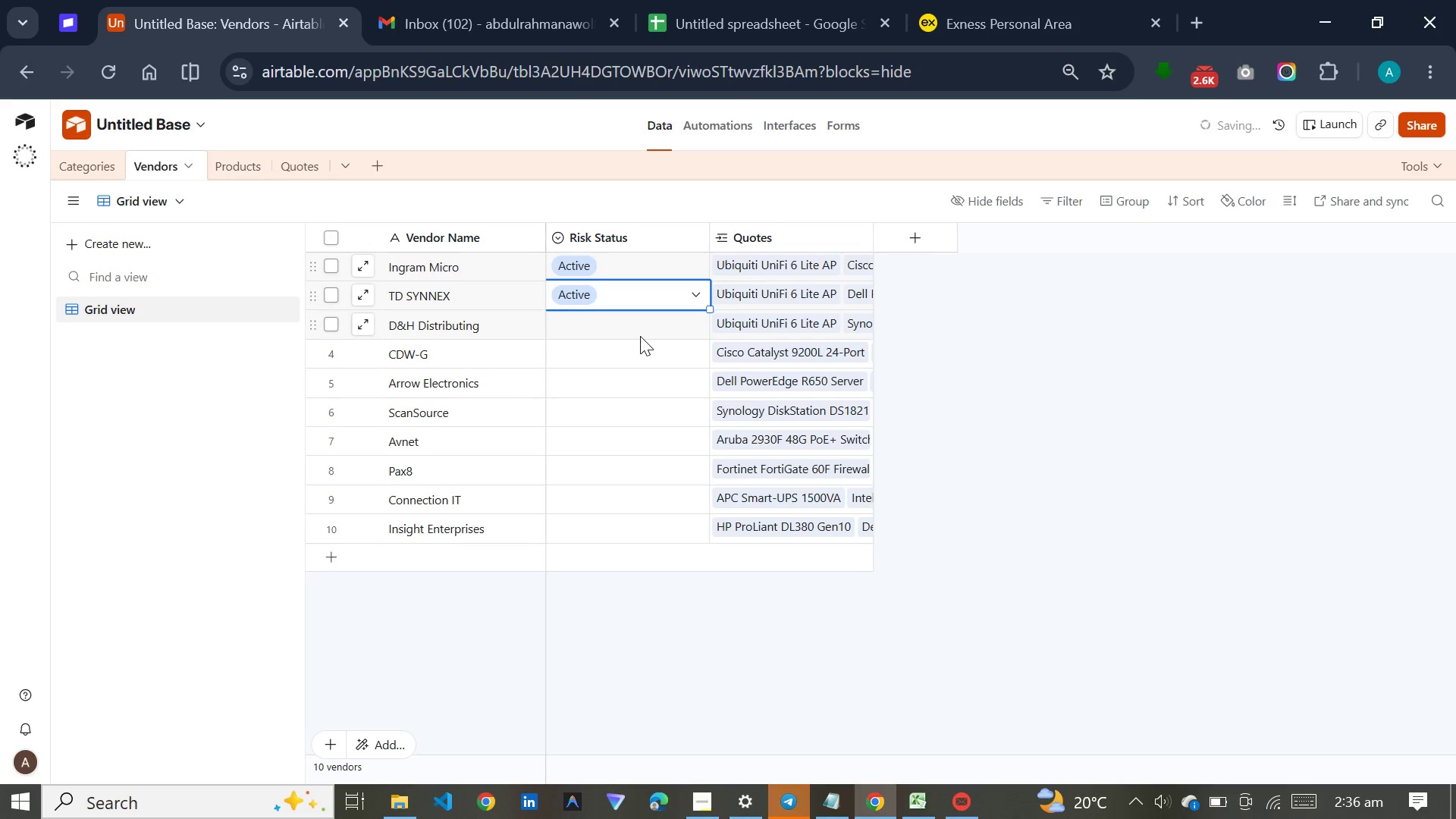 
left_click([640, 336])
 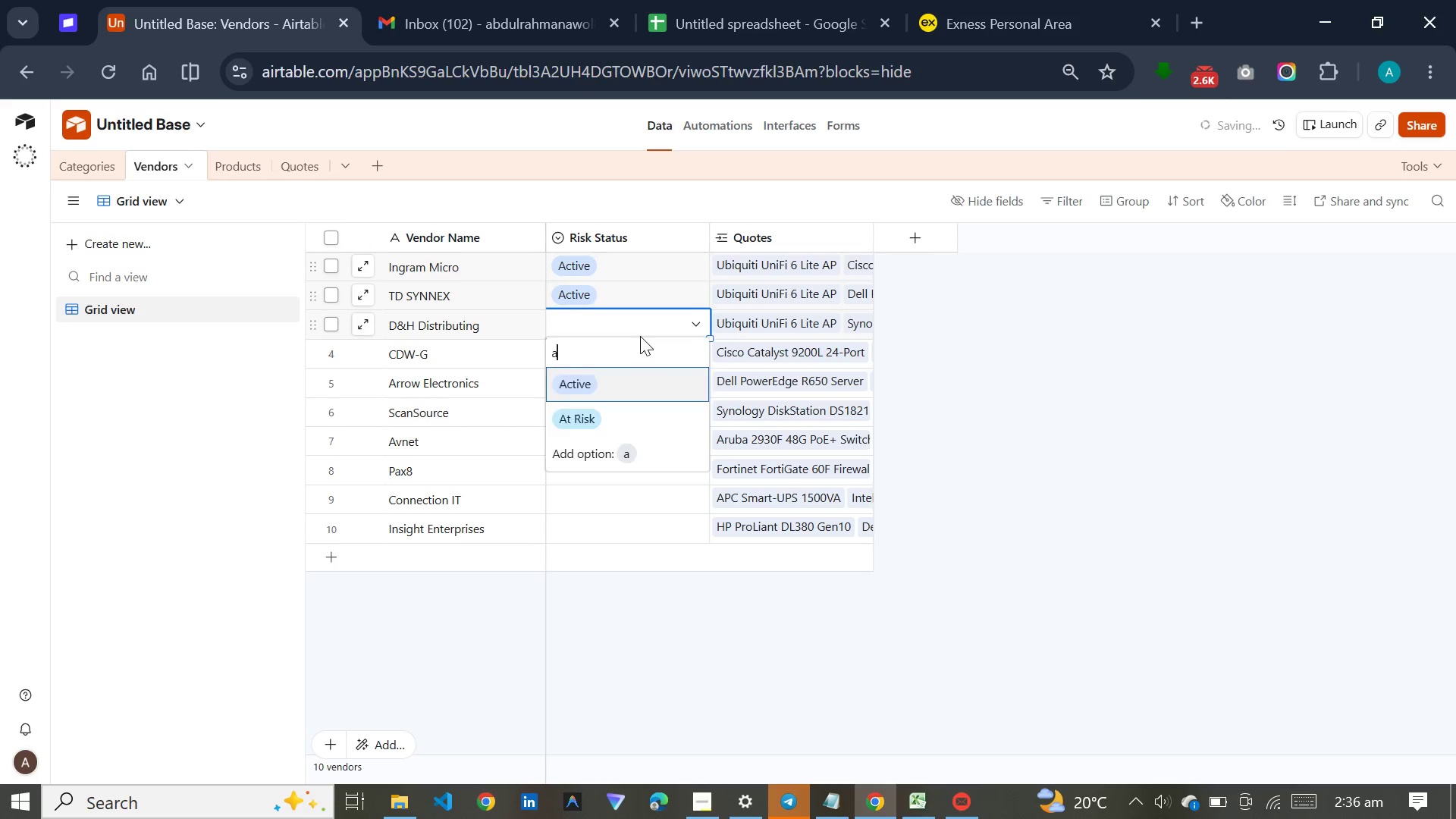 
key(A)
 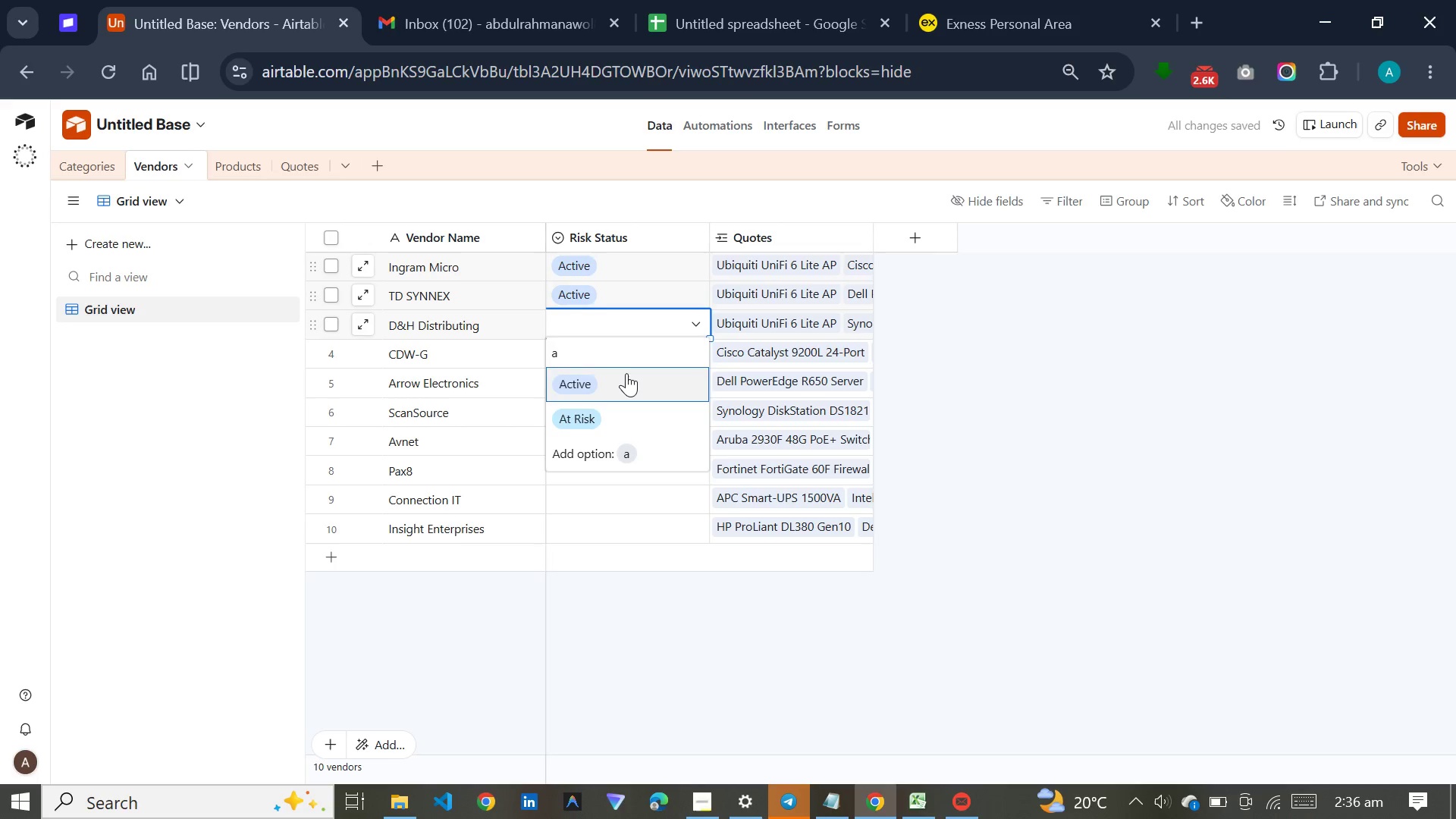 
left_click([626, 375])
 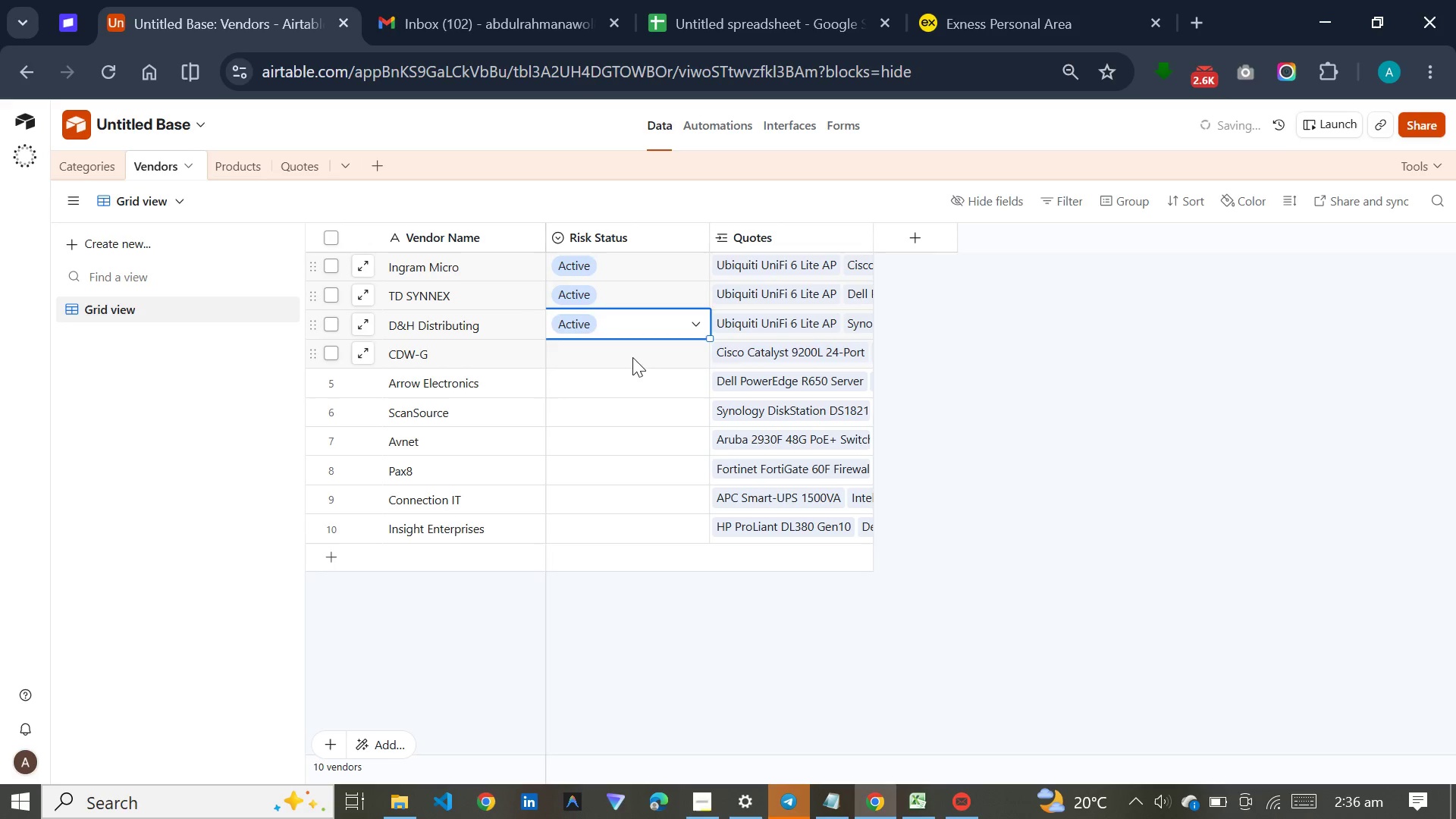 
left_click([632, 357])
 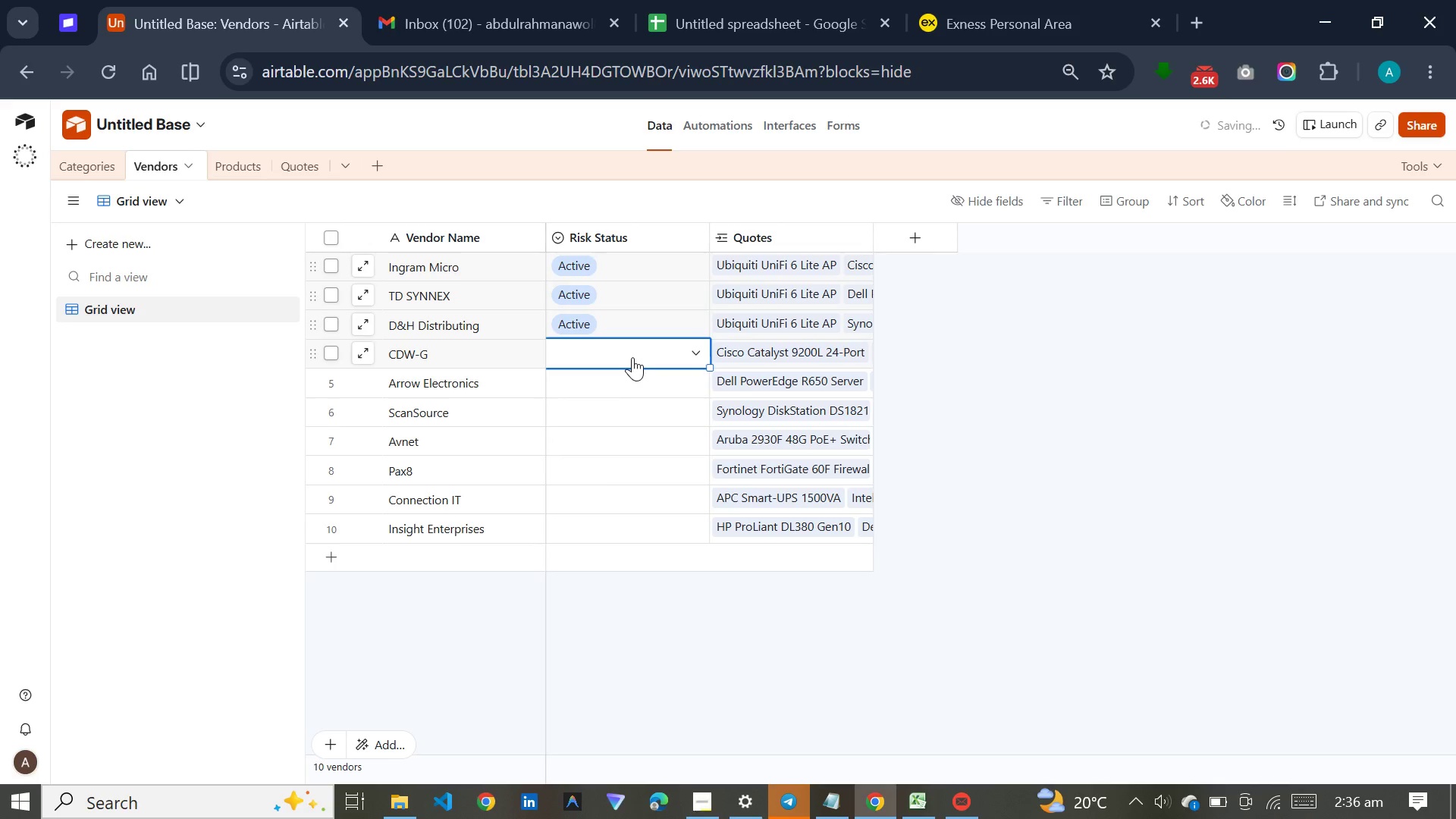 
key(A)
 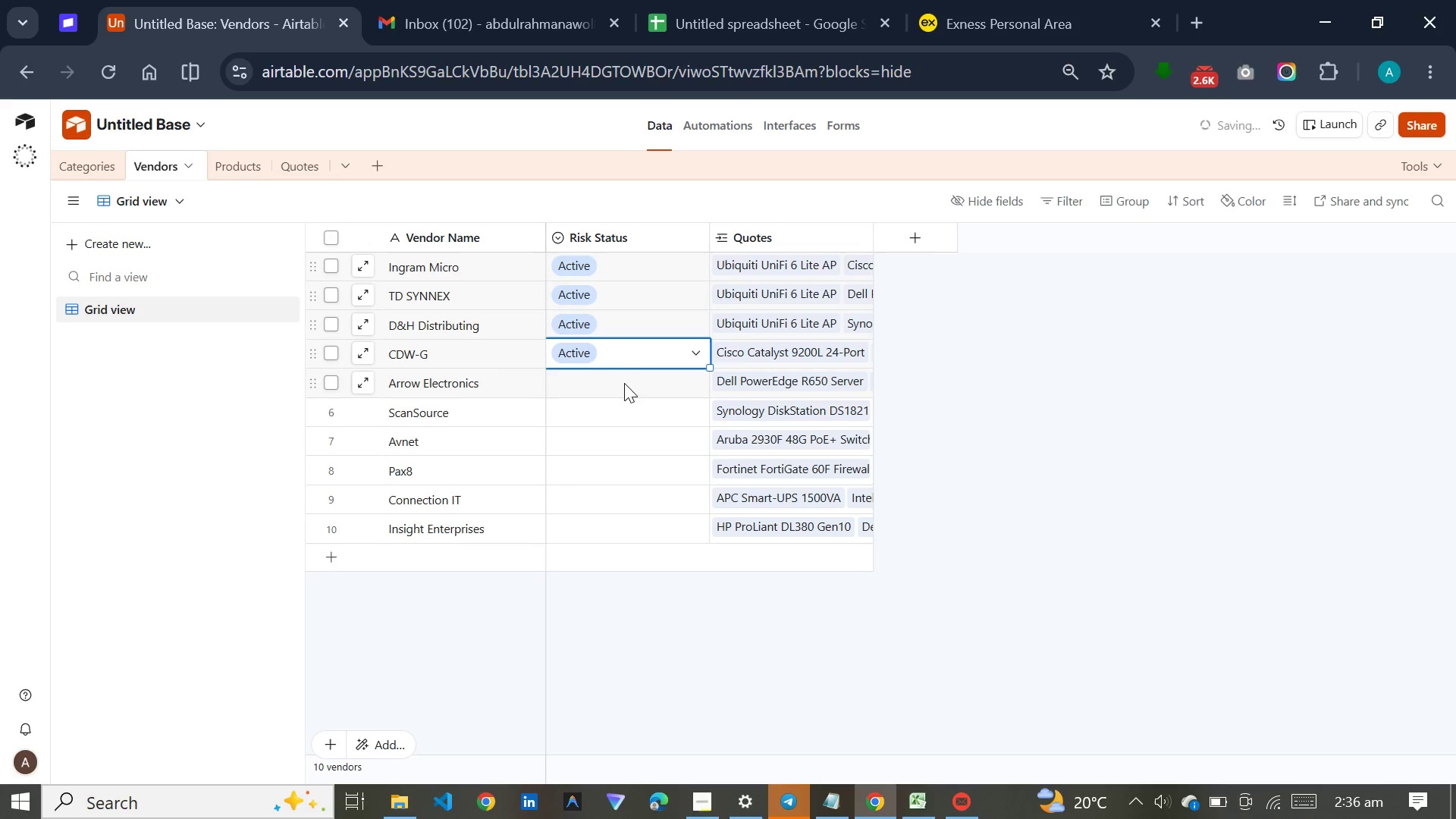 
double_click([628, 374])
 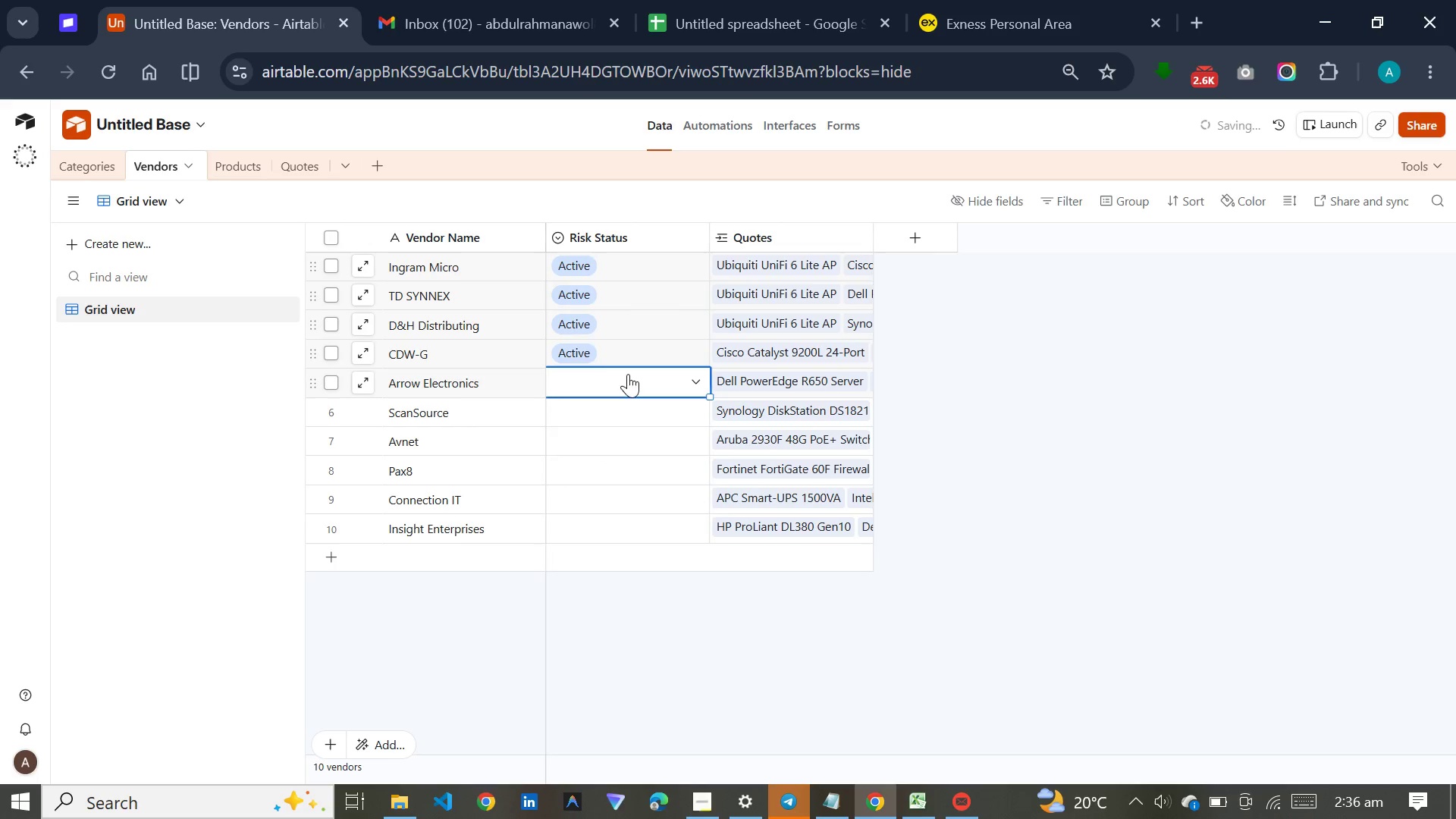 
key(A)
 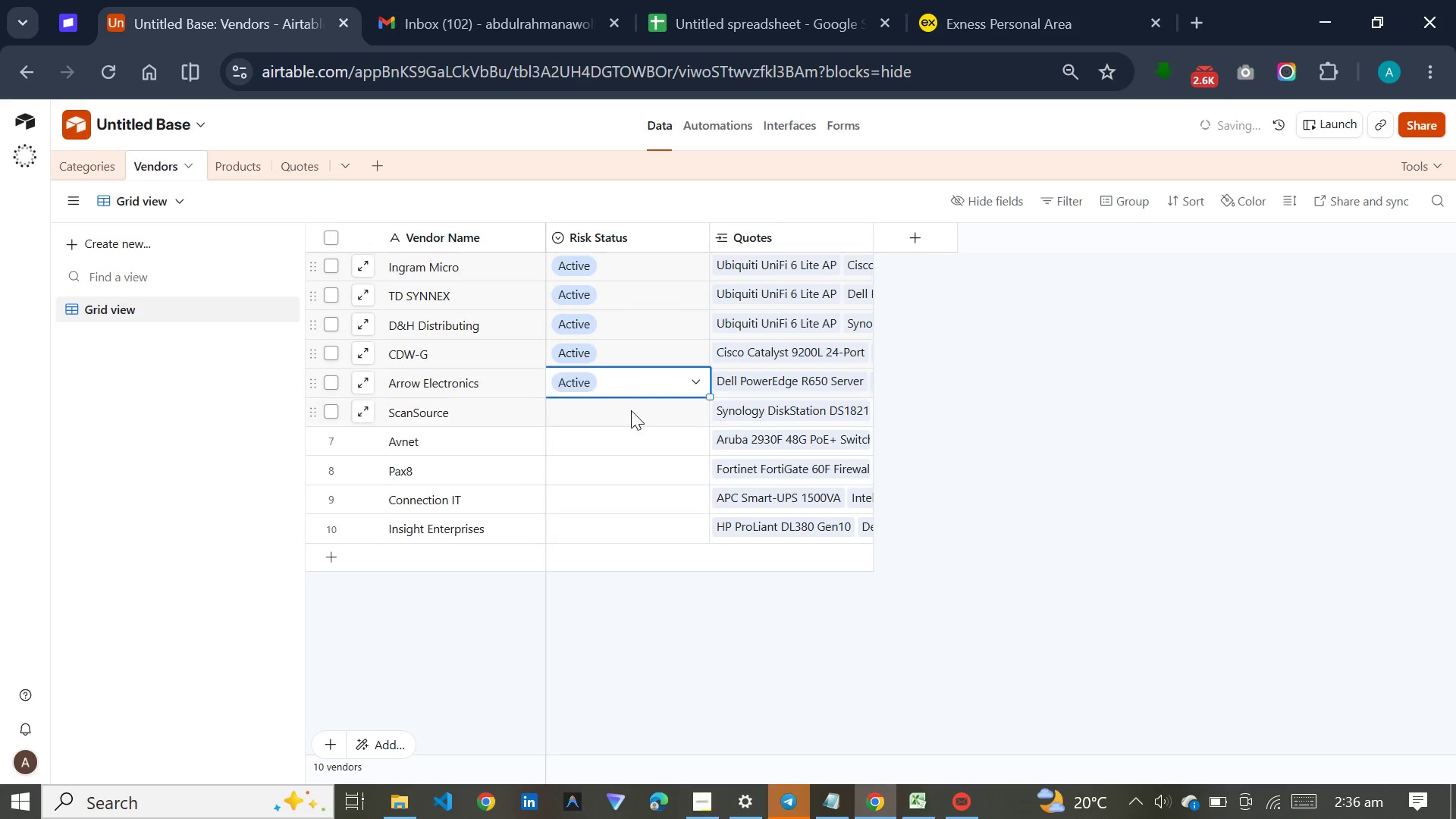 
double_click([632, 401])
 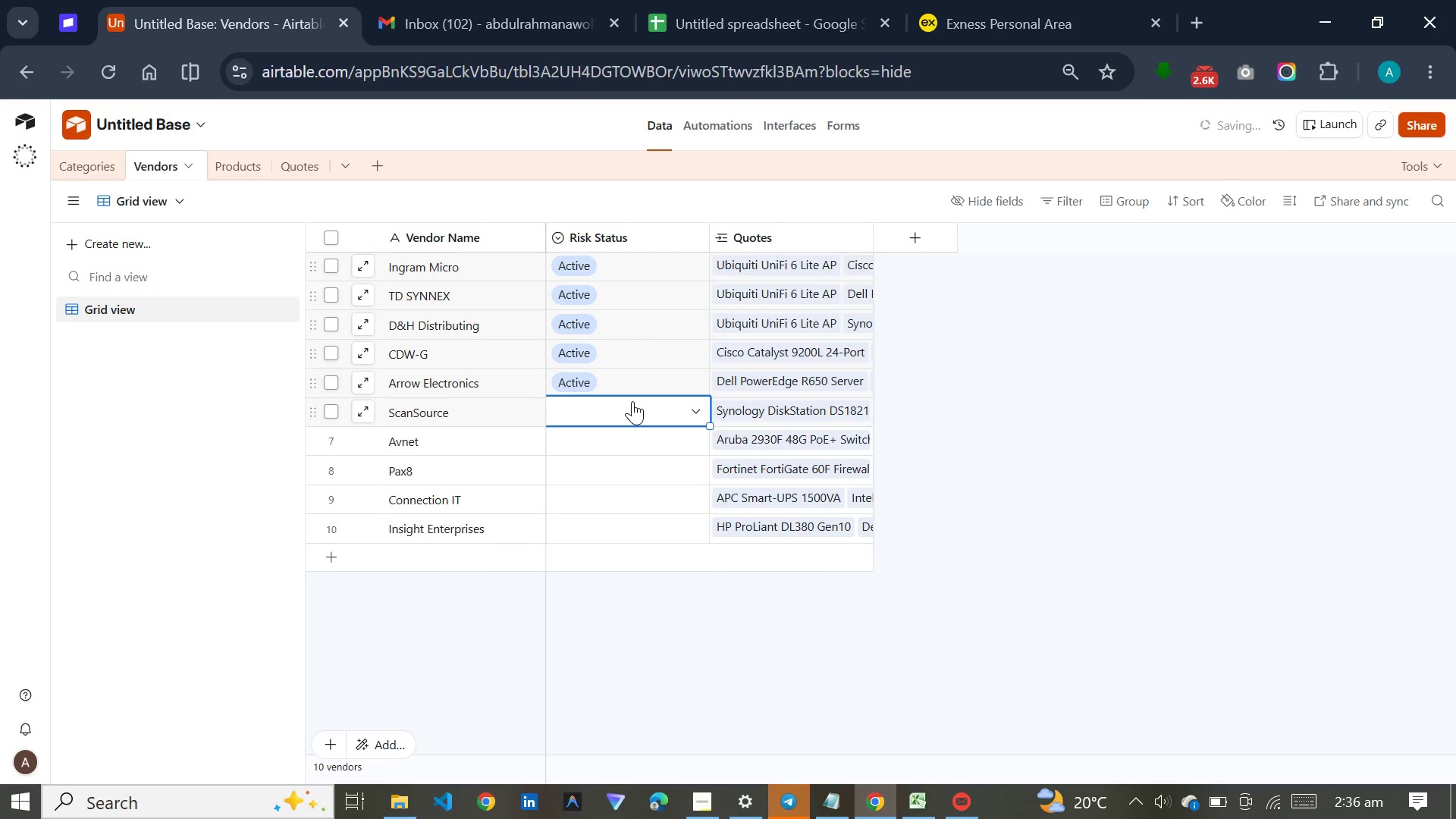 
key(A)
 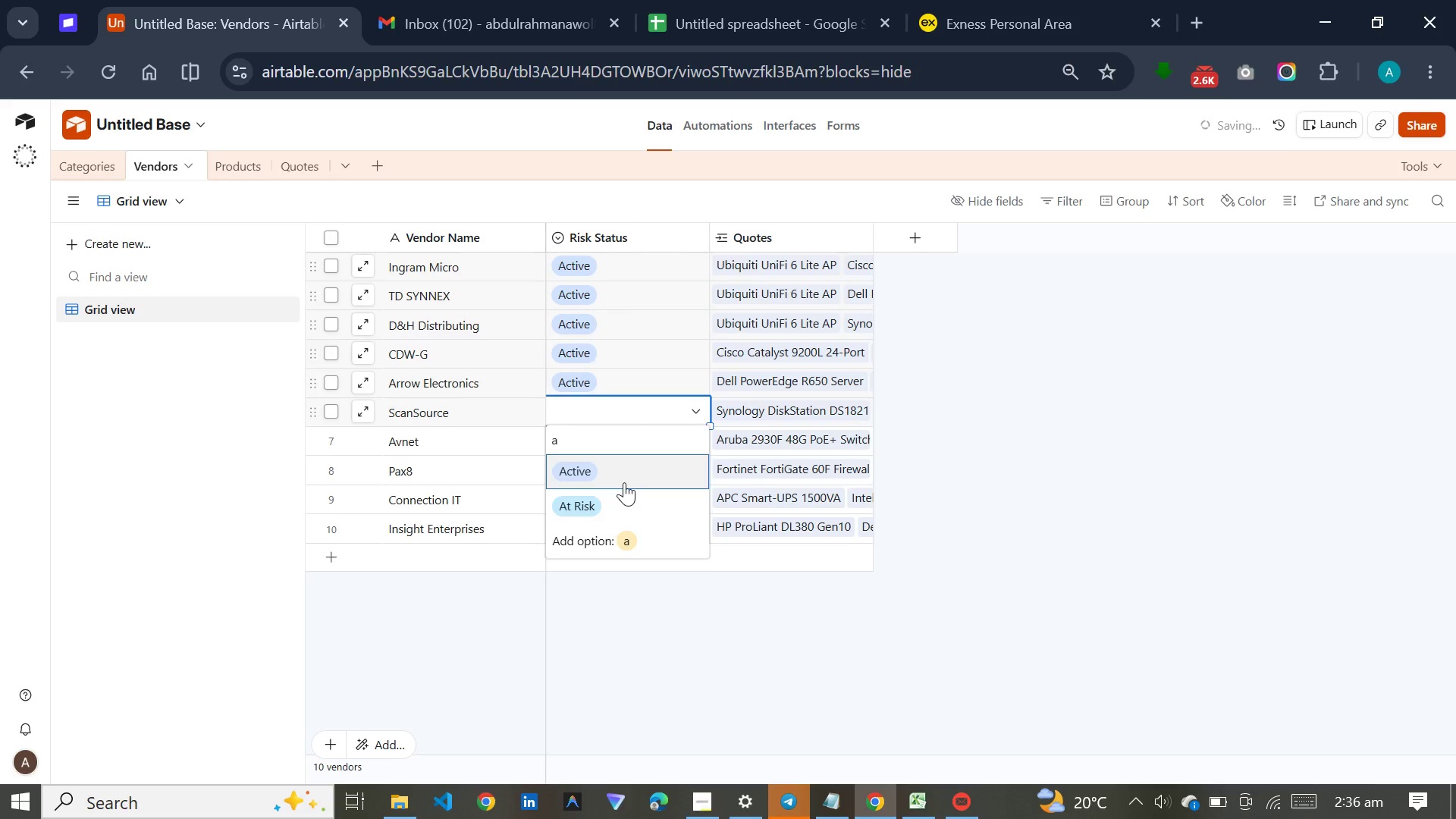 
left_click([624, 482])
 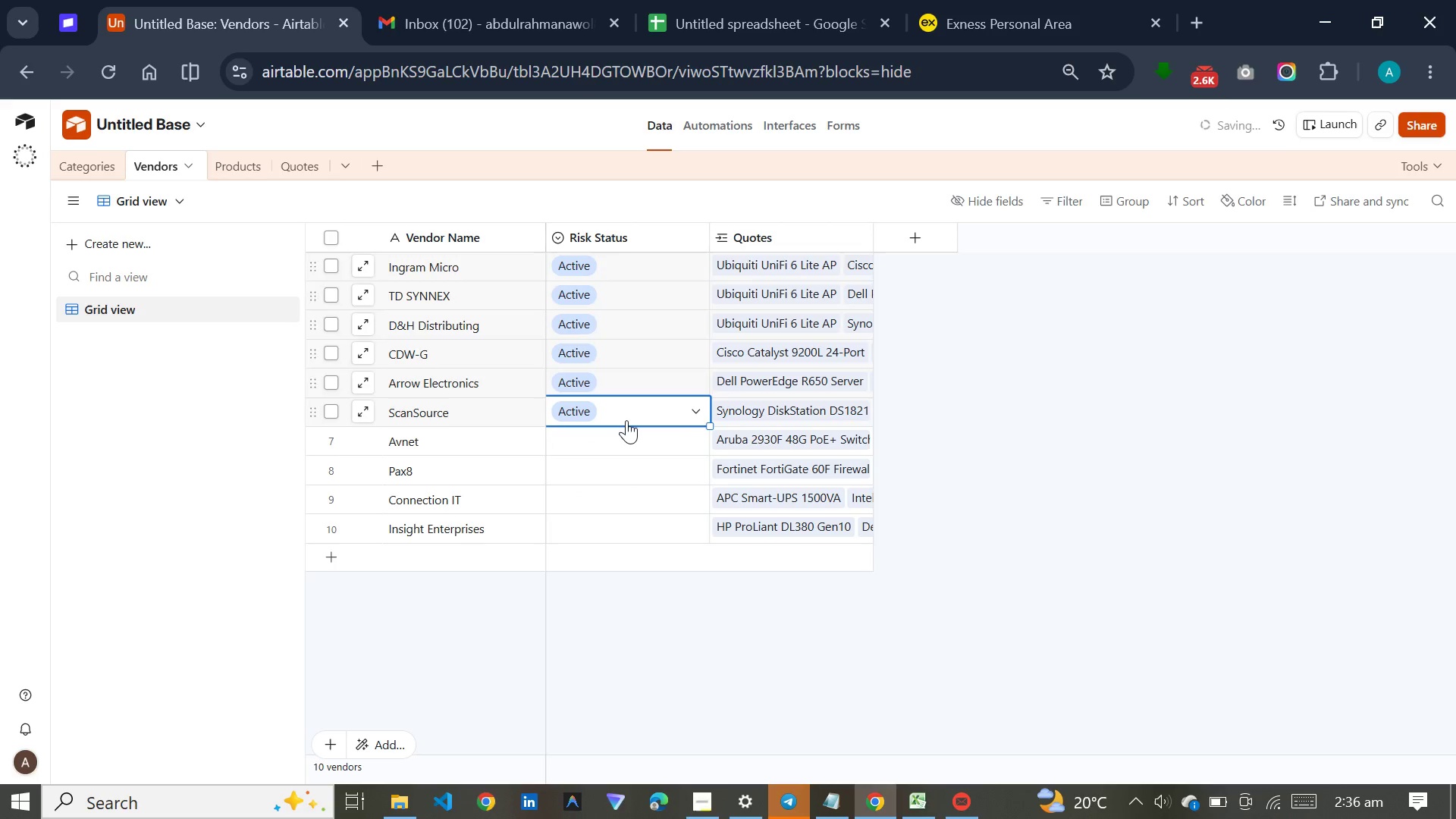 
left_click([626, 420])
 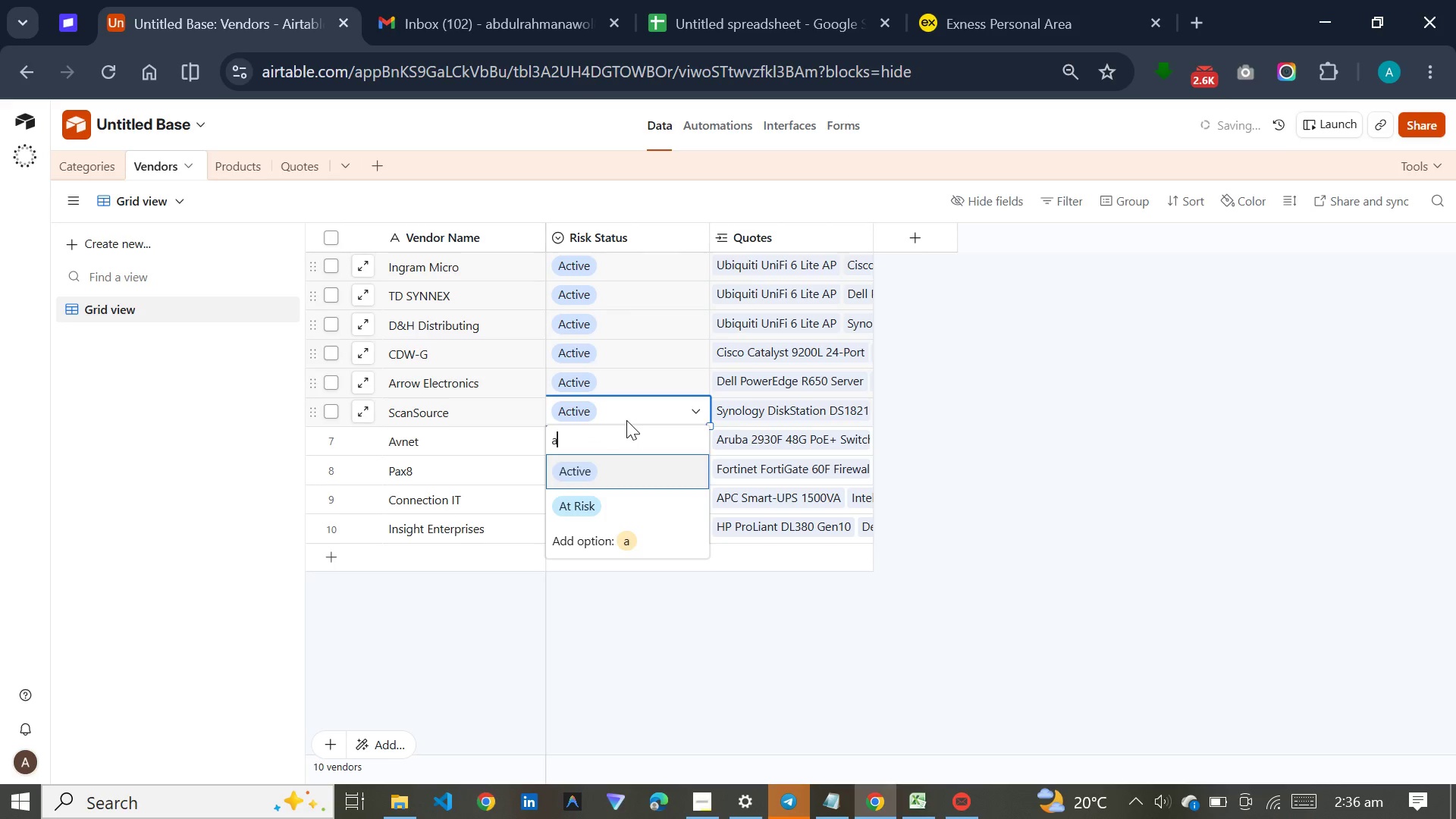 
key(A)
 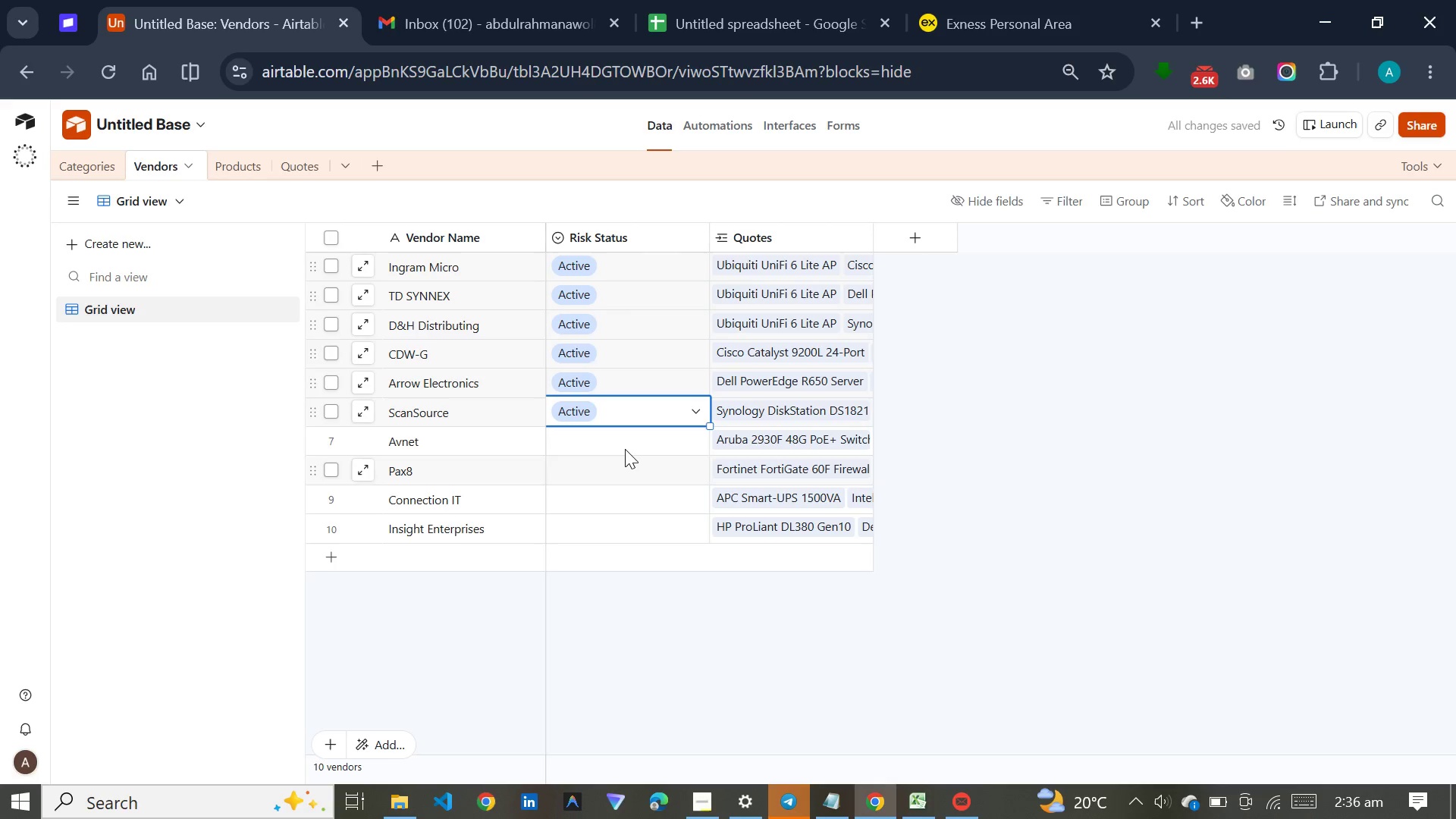 
double_click([625, 447])
 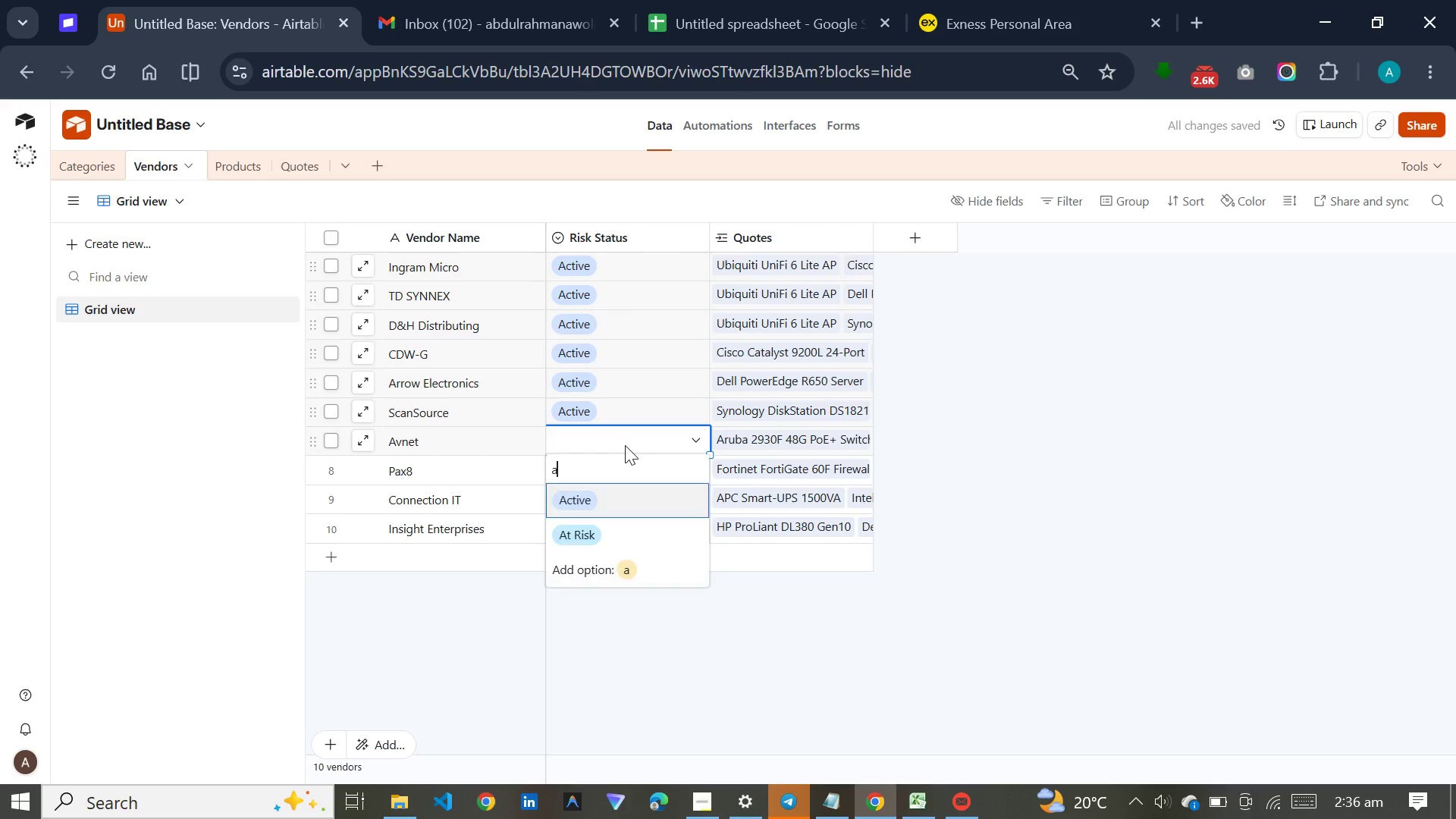 
key(A)
 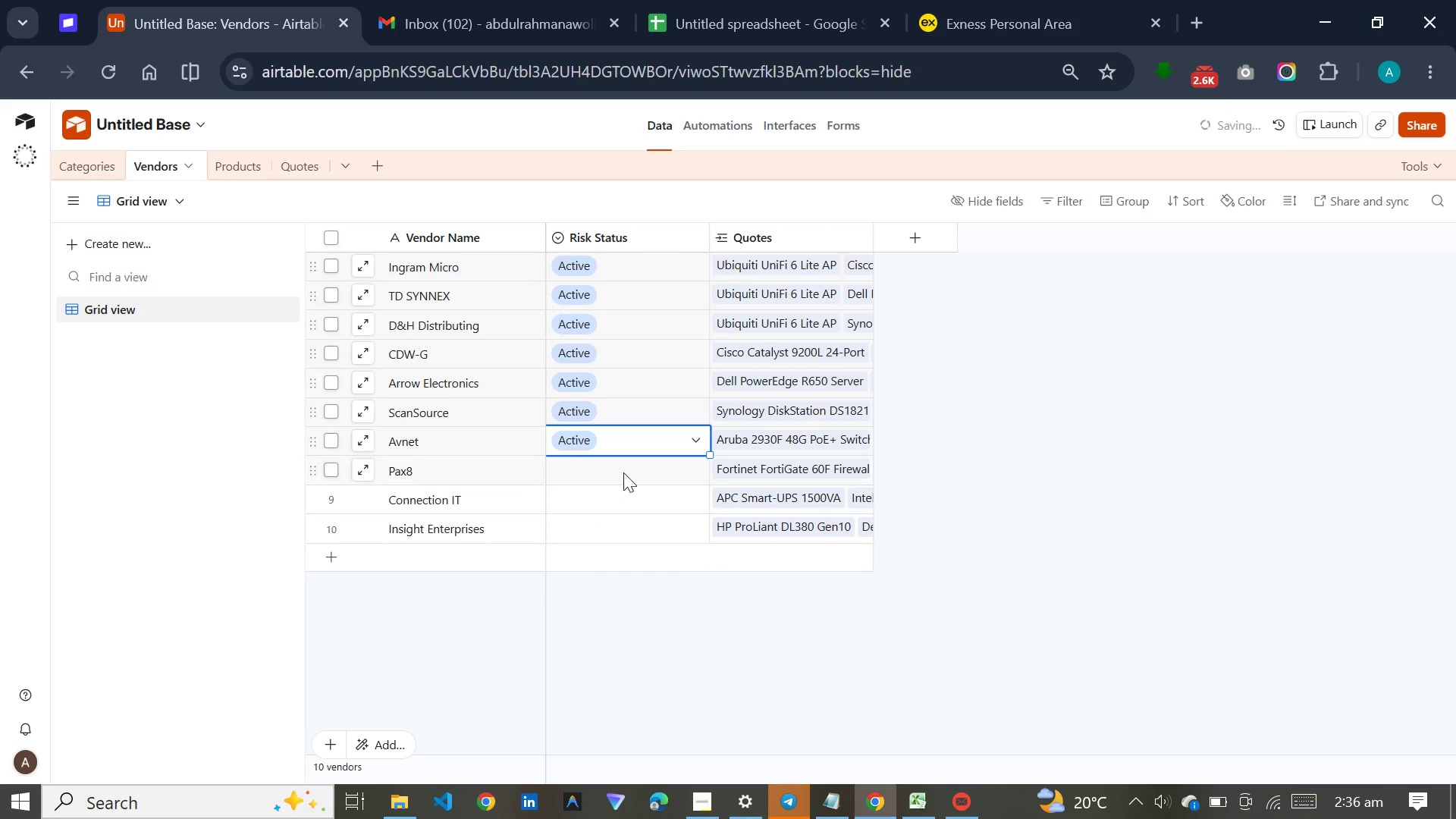 
double_click([626, 472])
 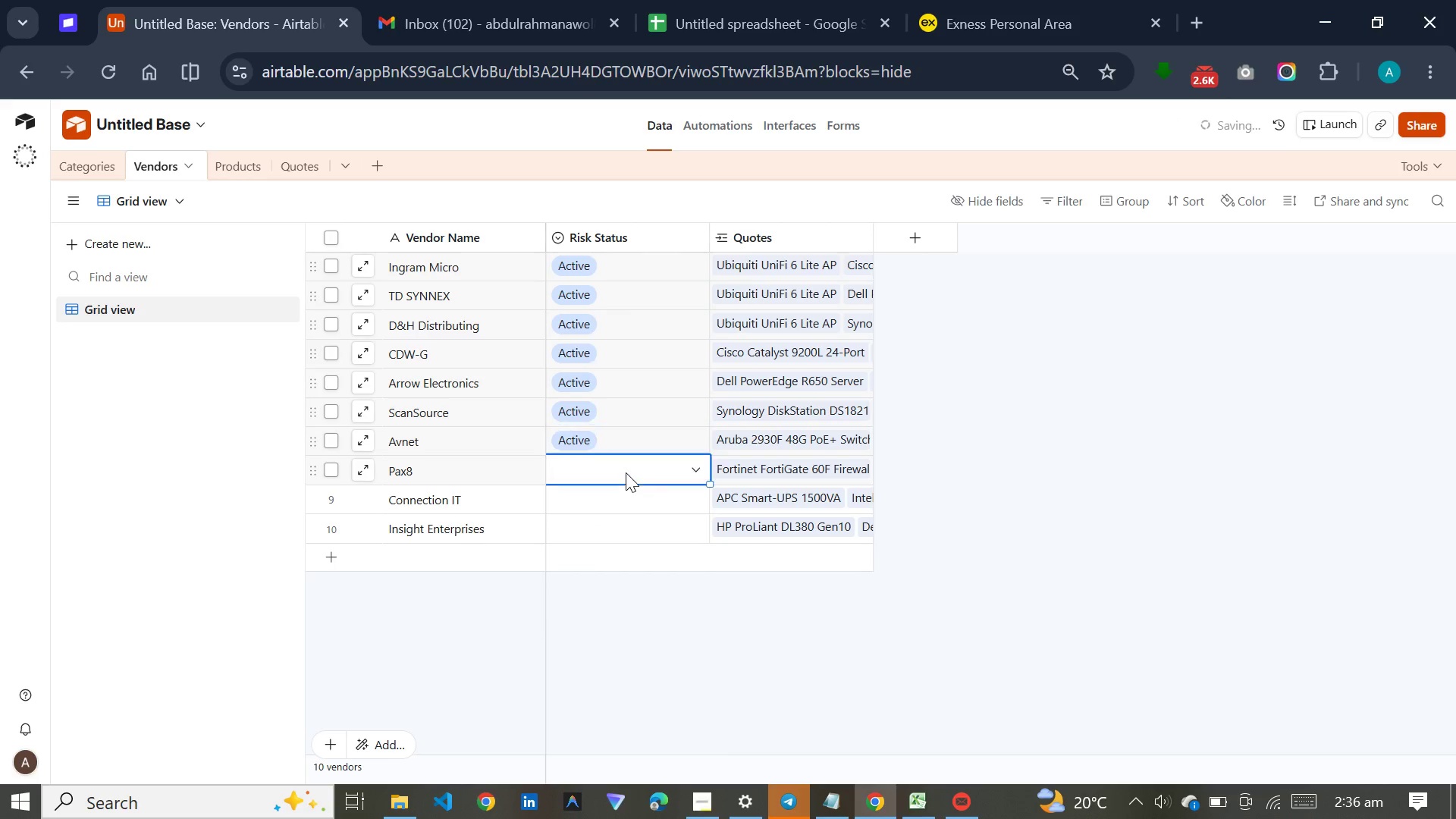 
key(A)
 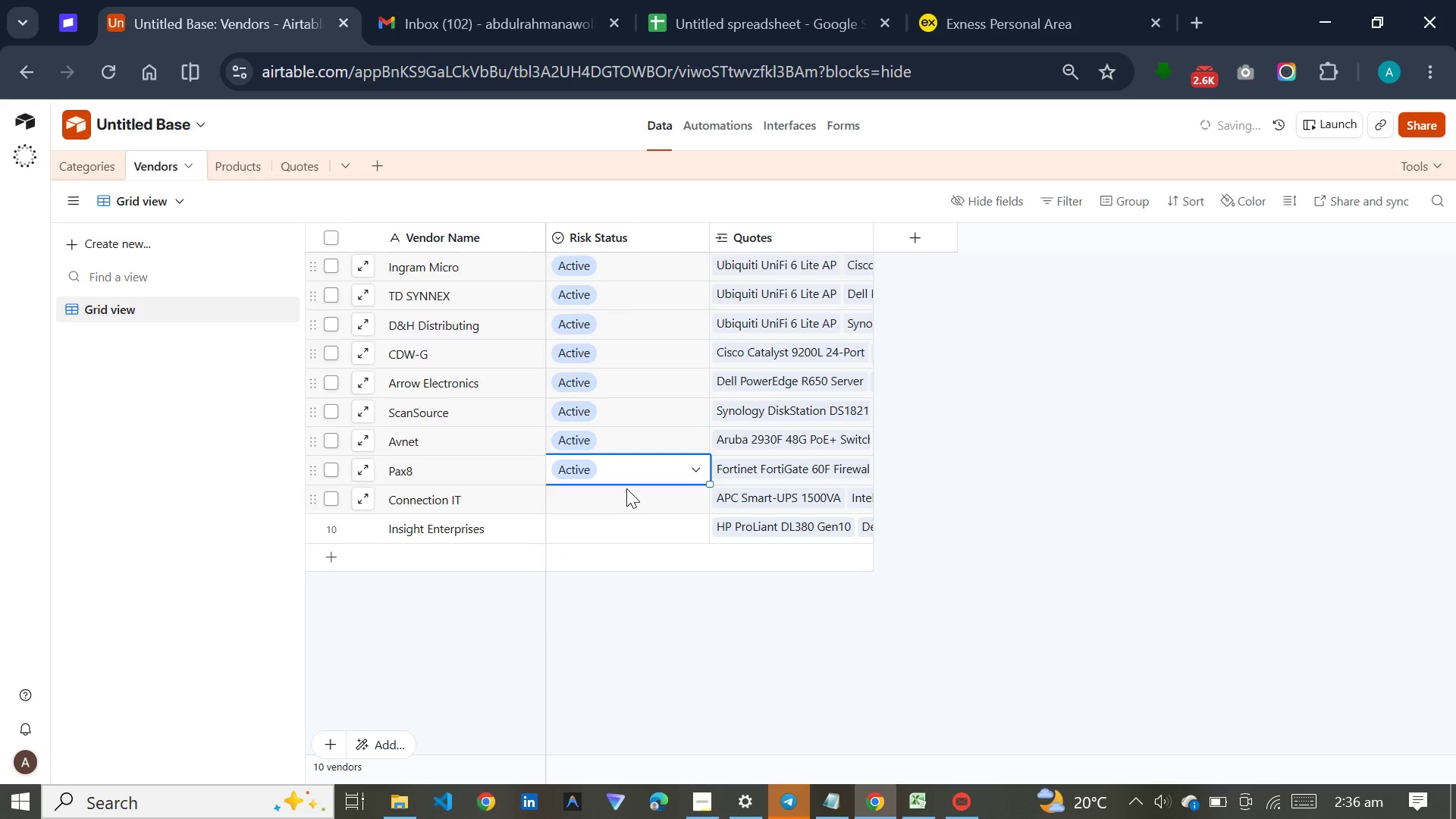 
double_click([626, 487])
 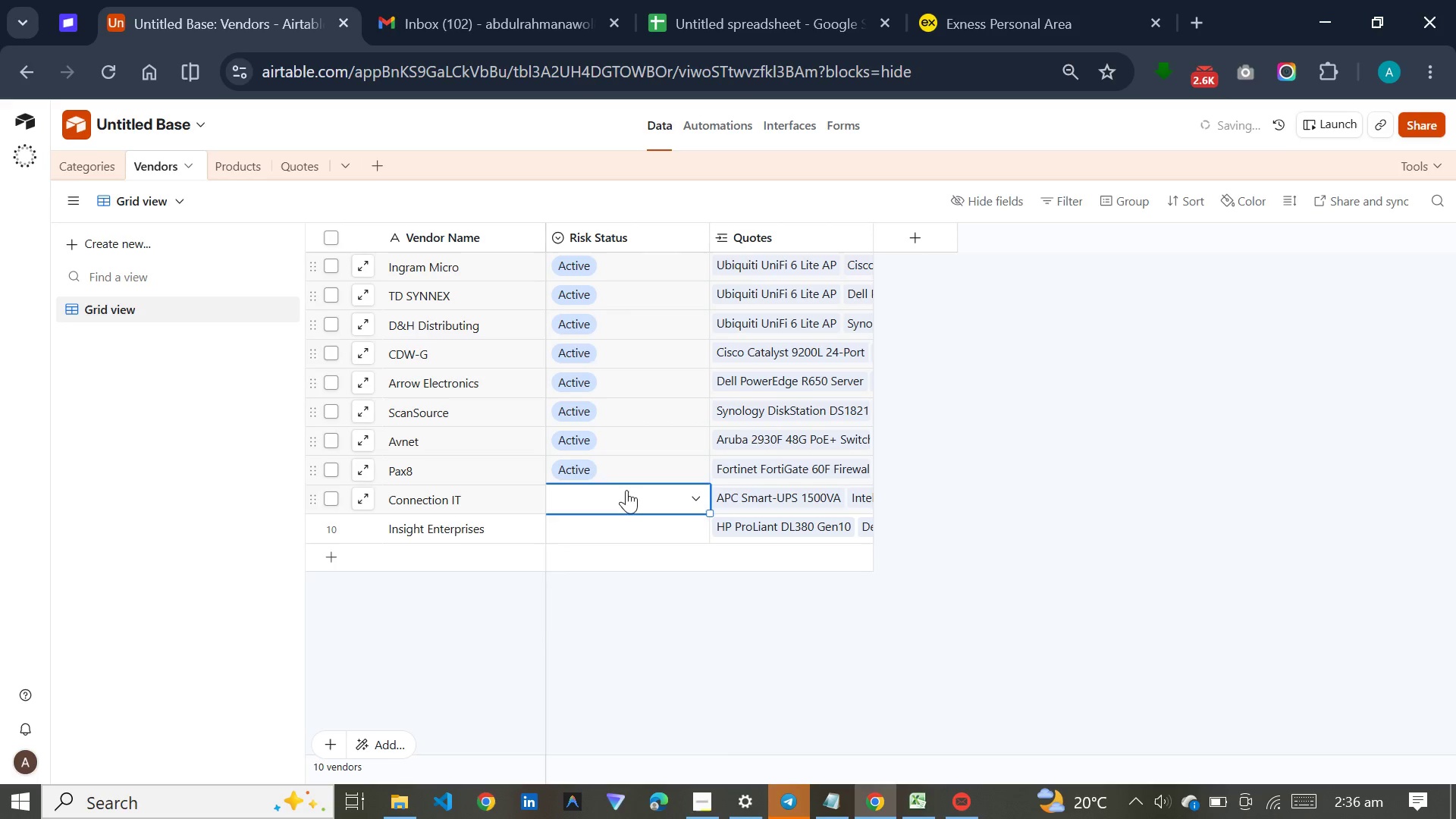 
key(A)
 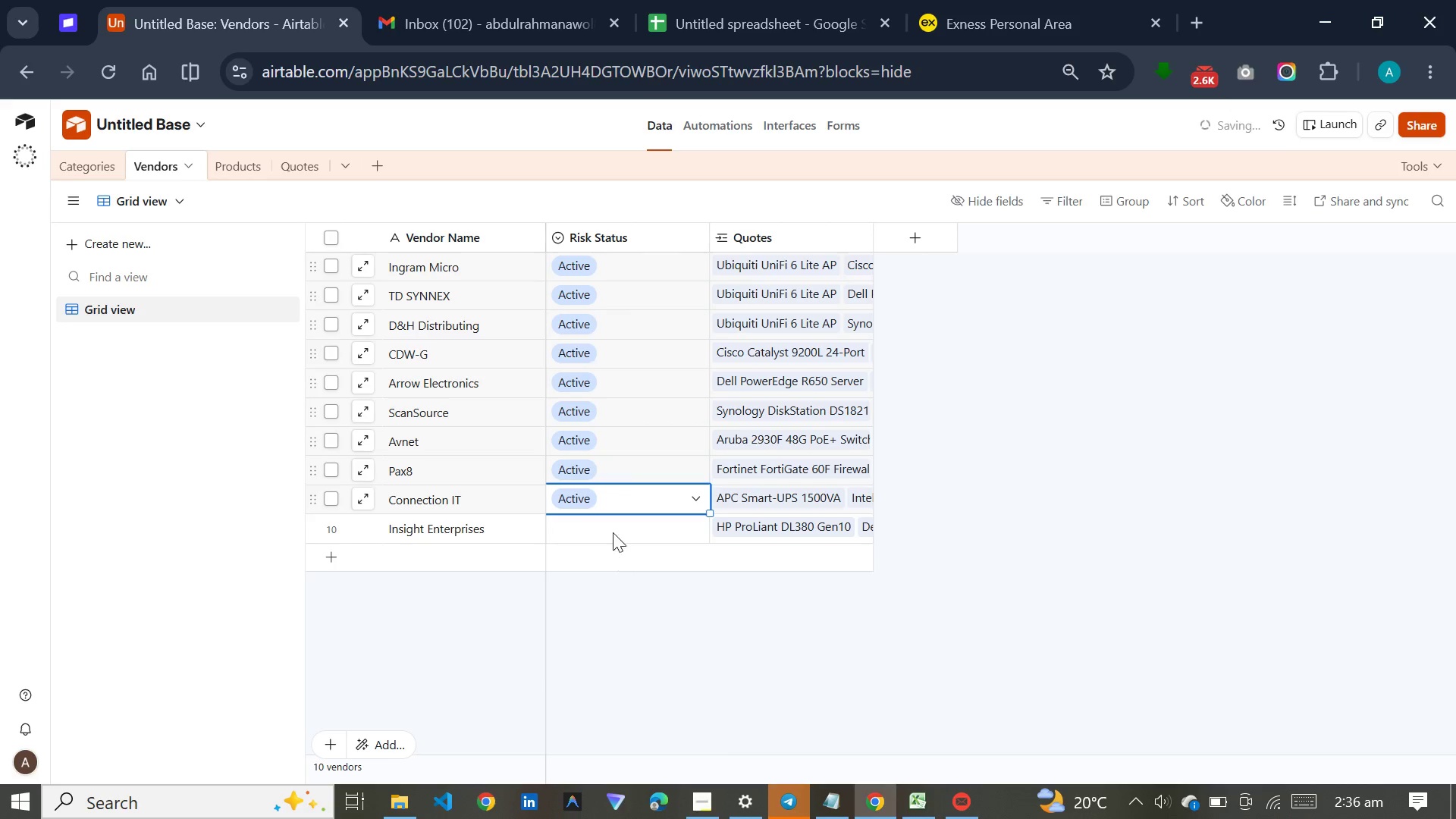 
double_click([614, 522])
 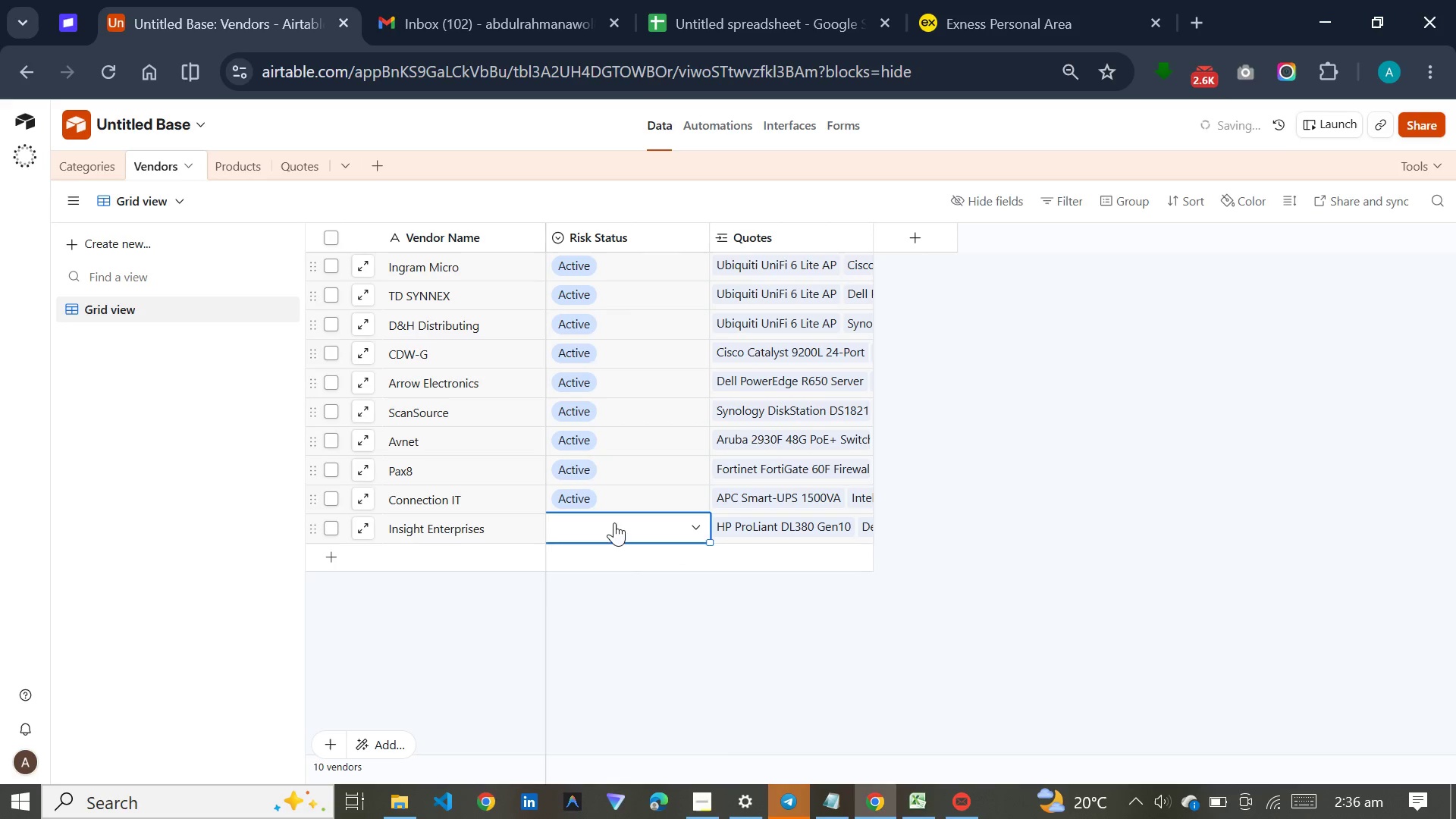 
key(A)
 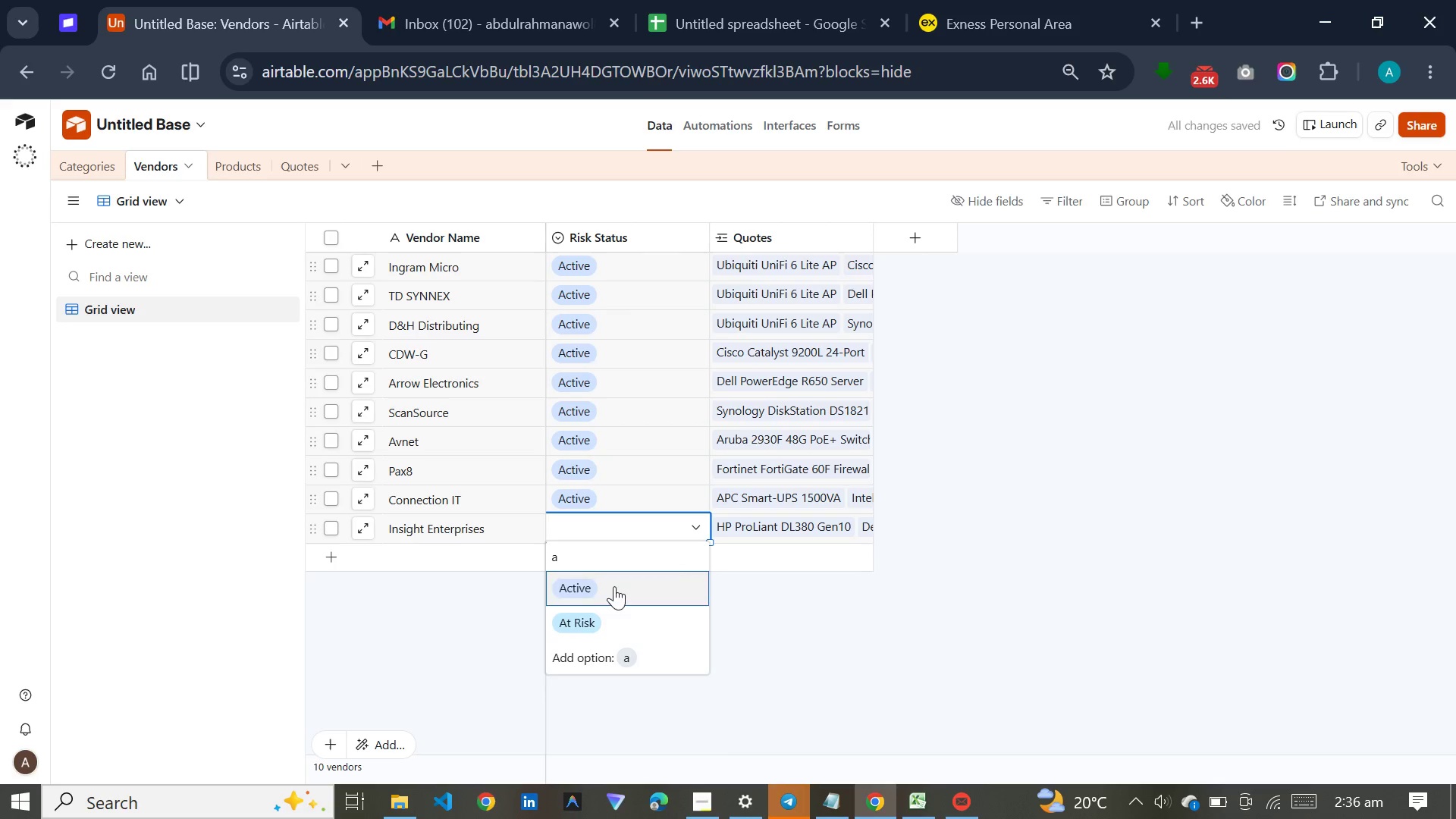 
left_click([614, 582])
 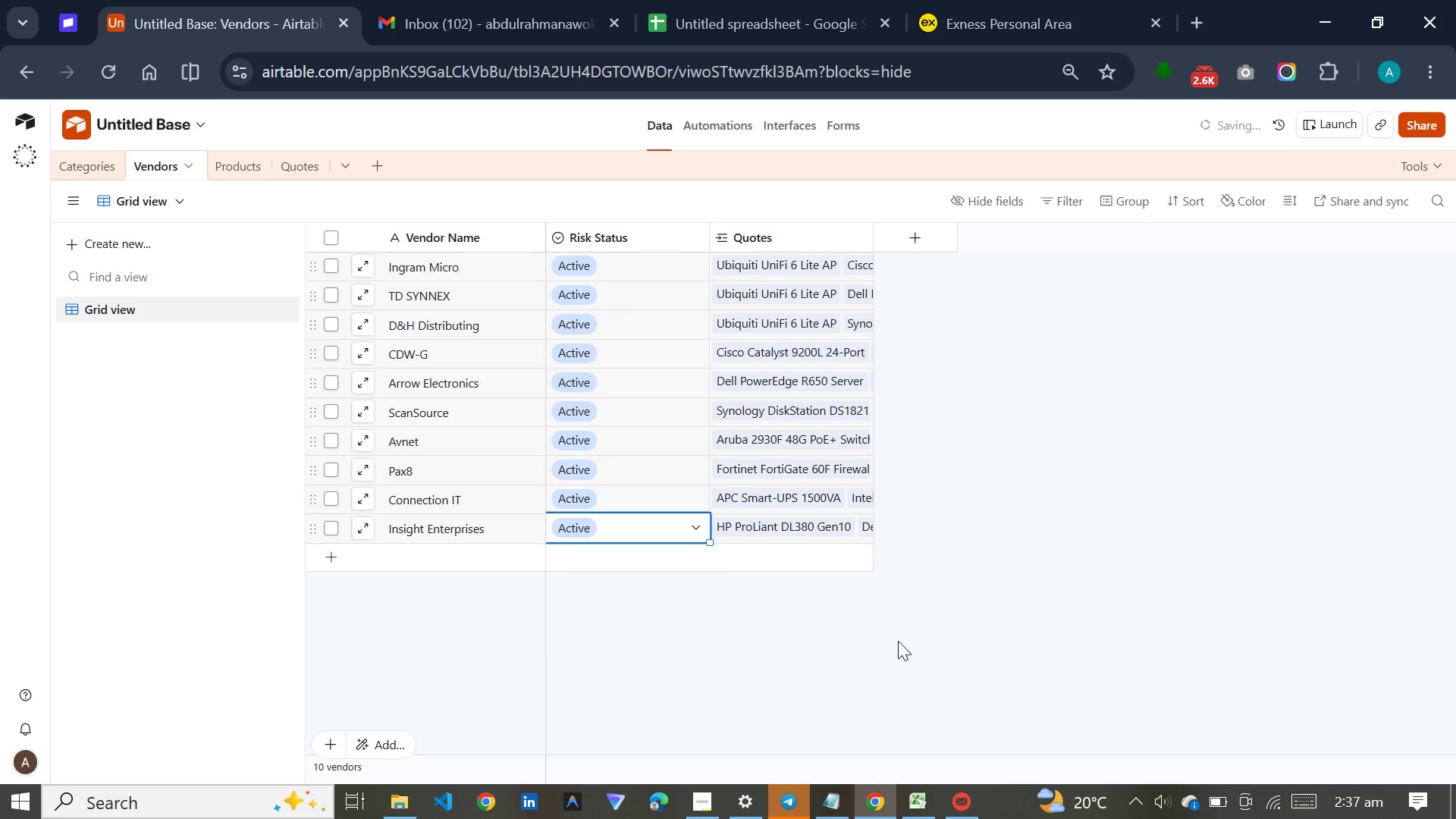 
left_click([908, 645])
 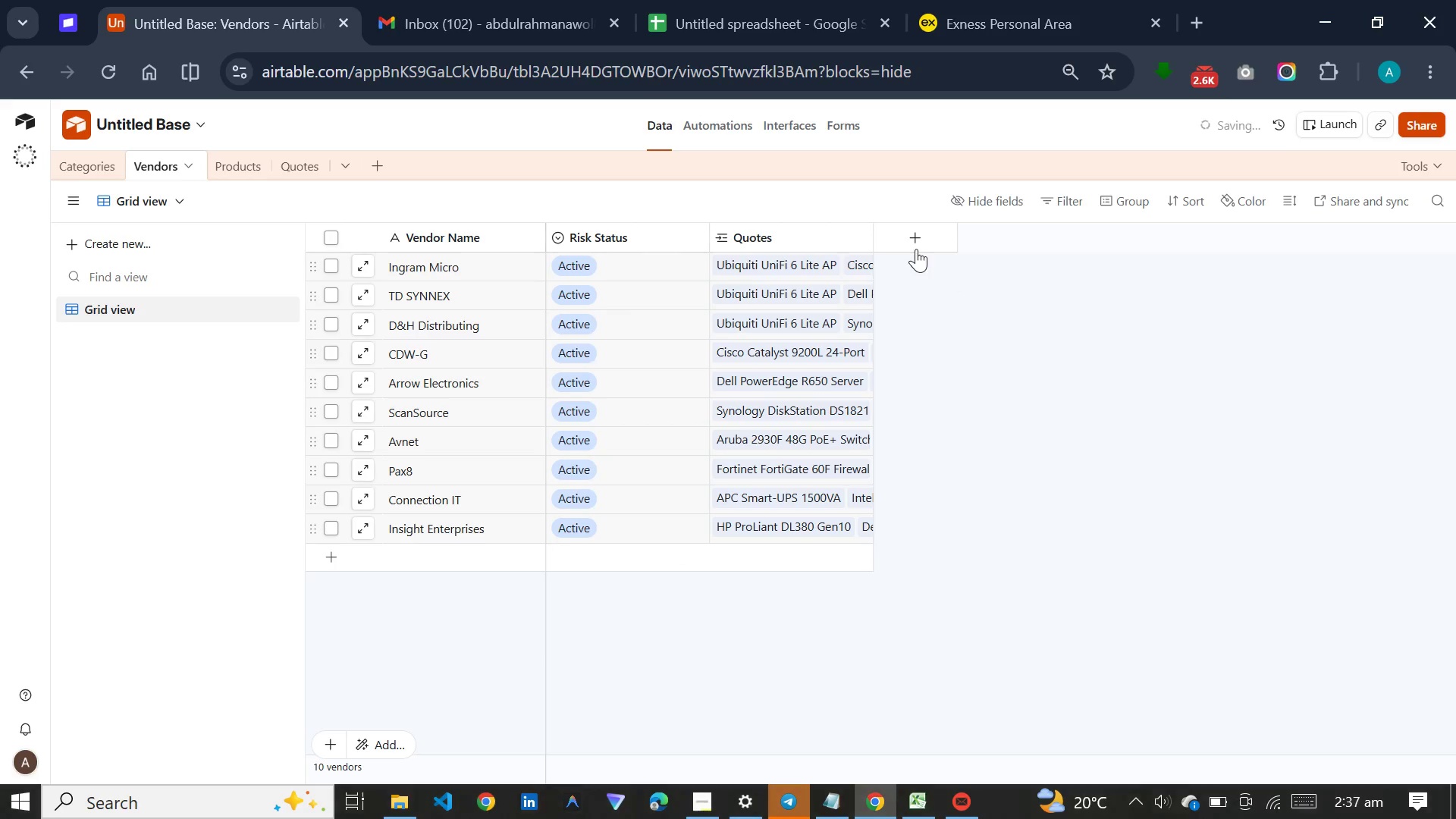 
left_click([916, 249])
 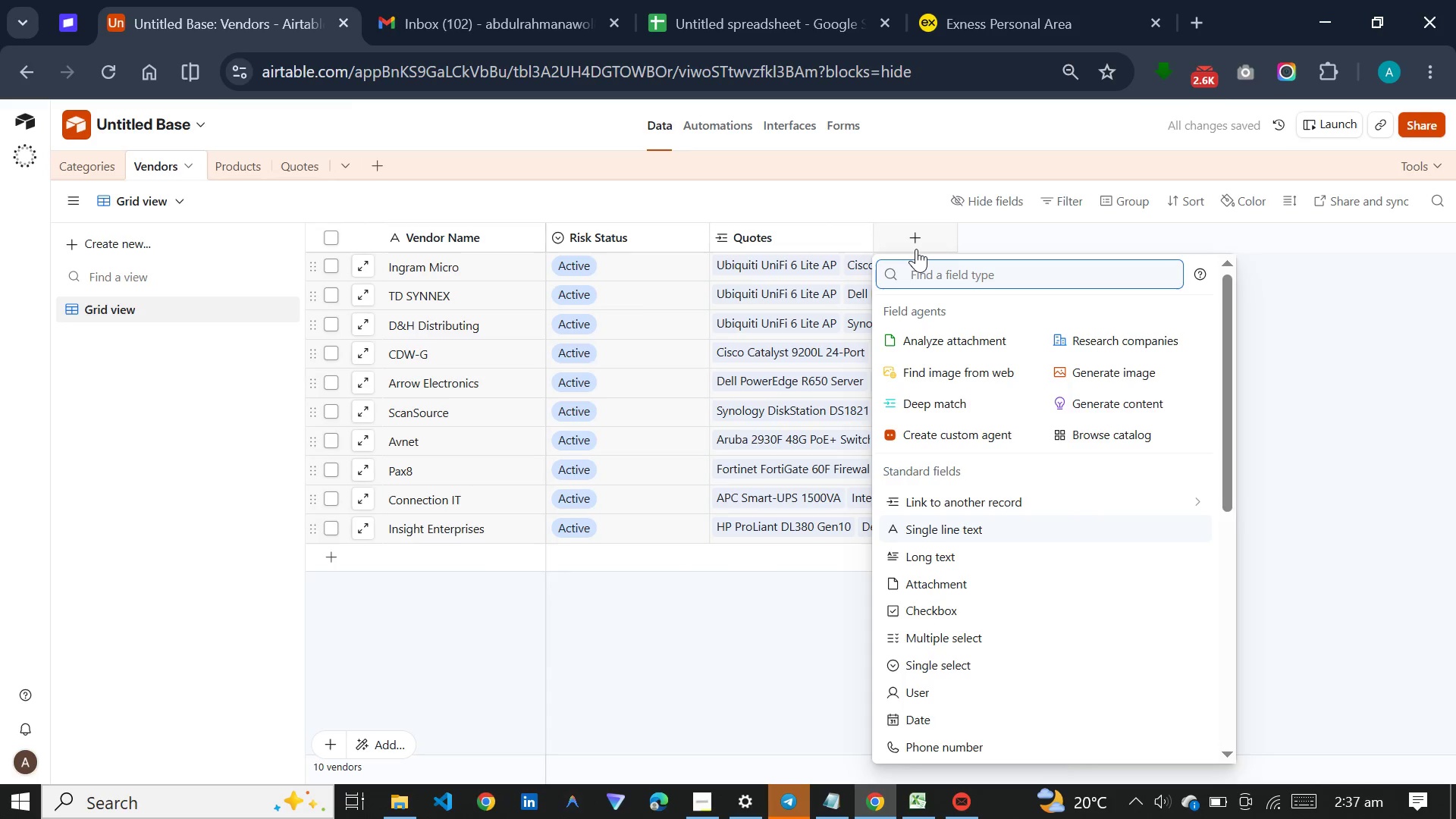 
type(roll)
 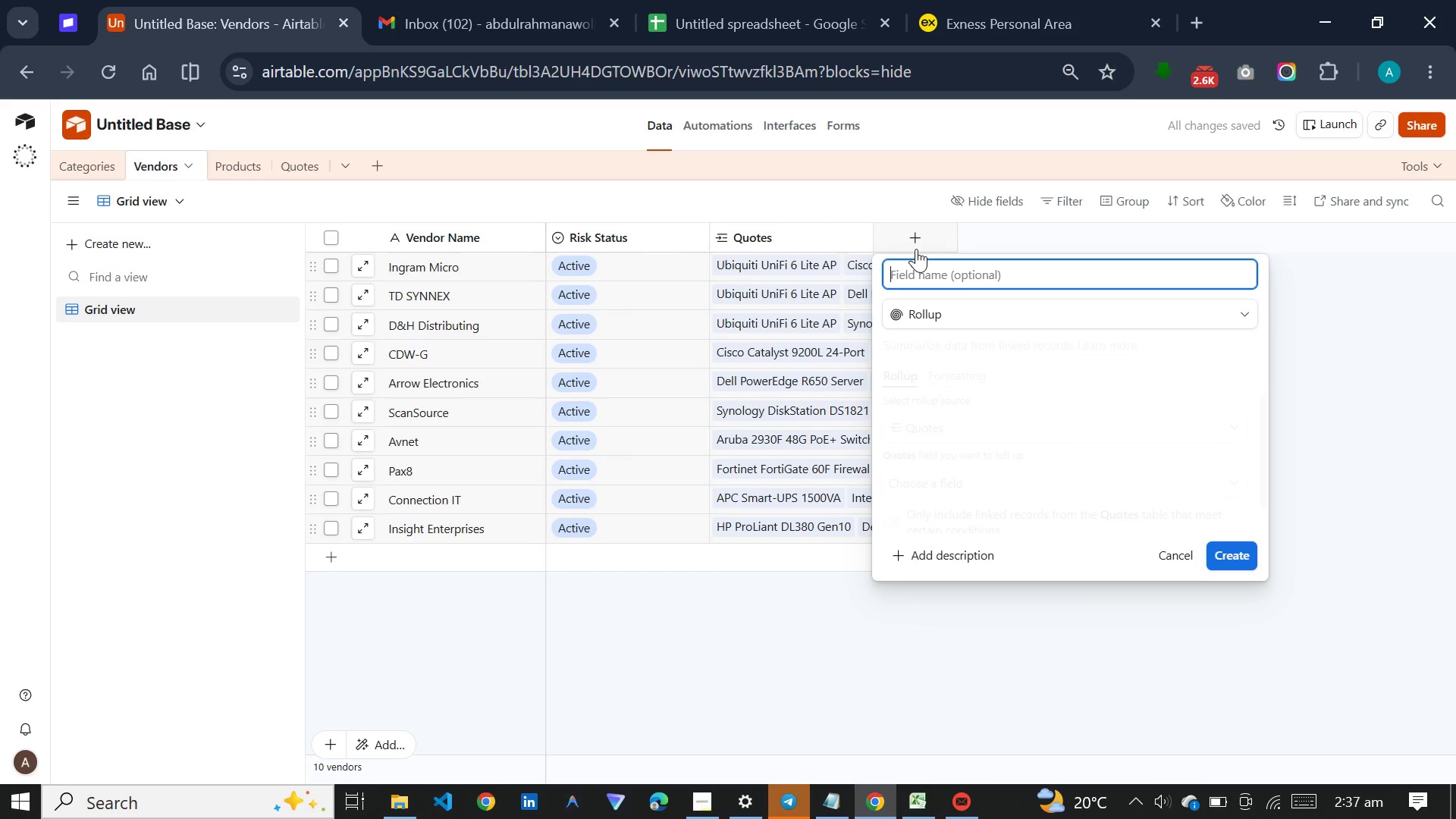 
key(Enter)
 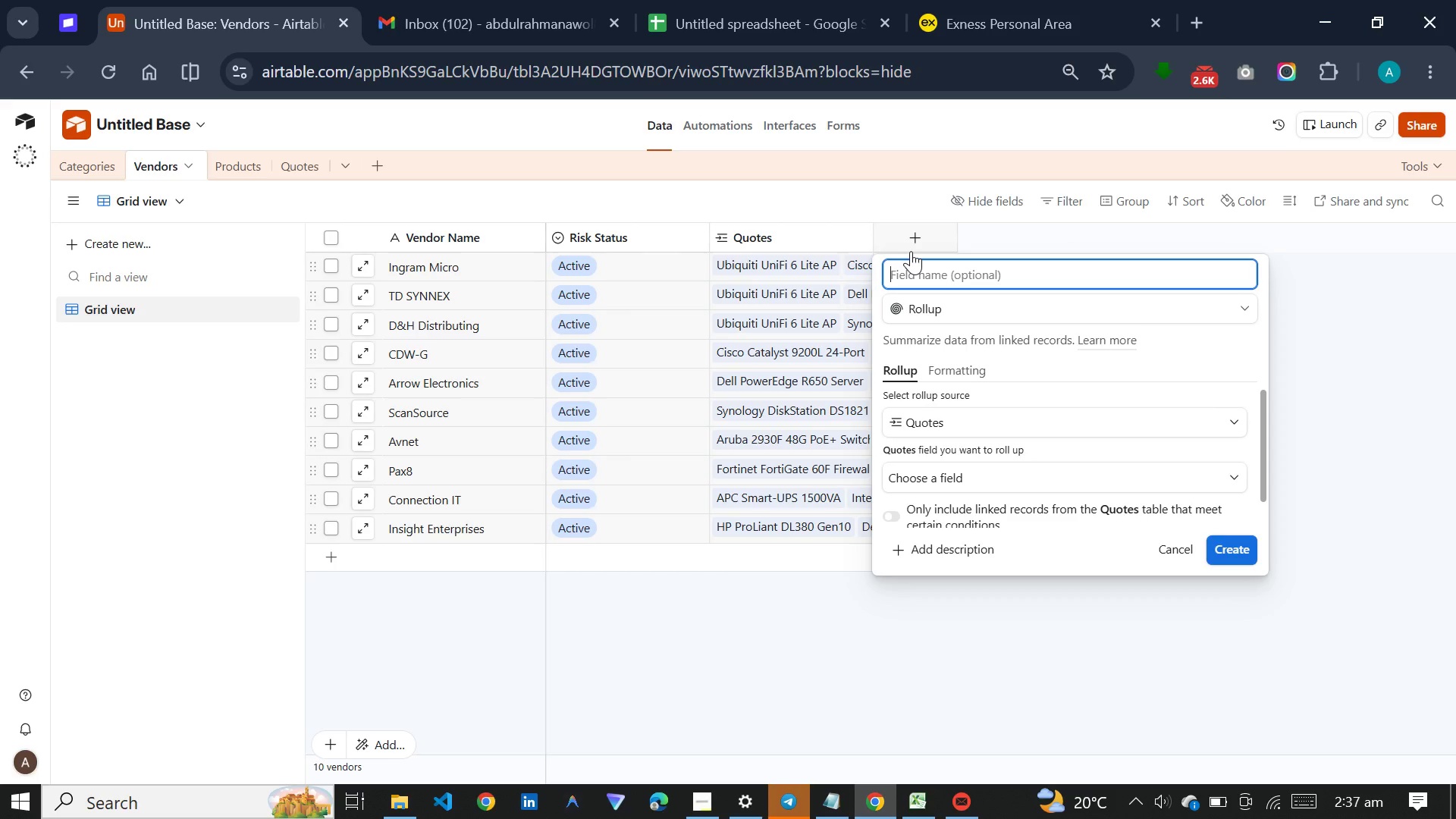 
wait(43.31)
 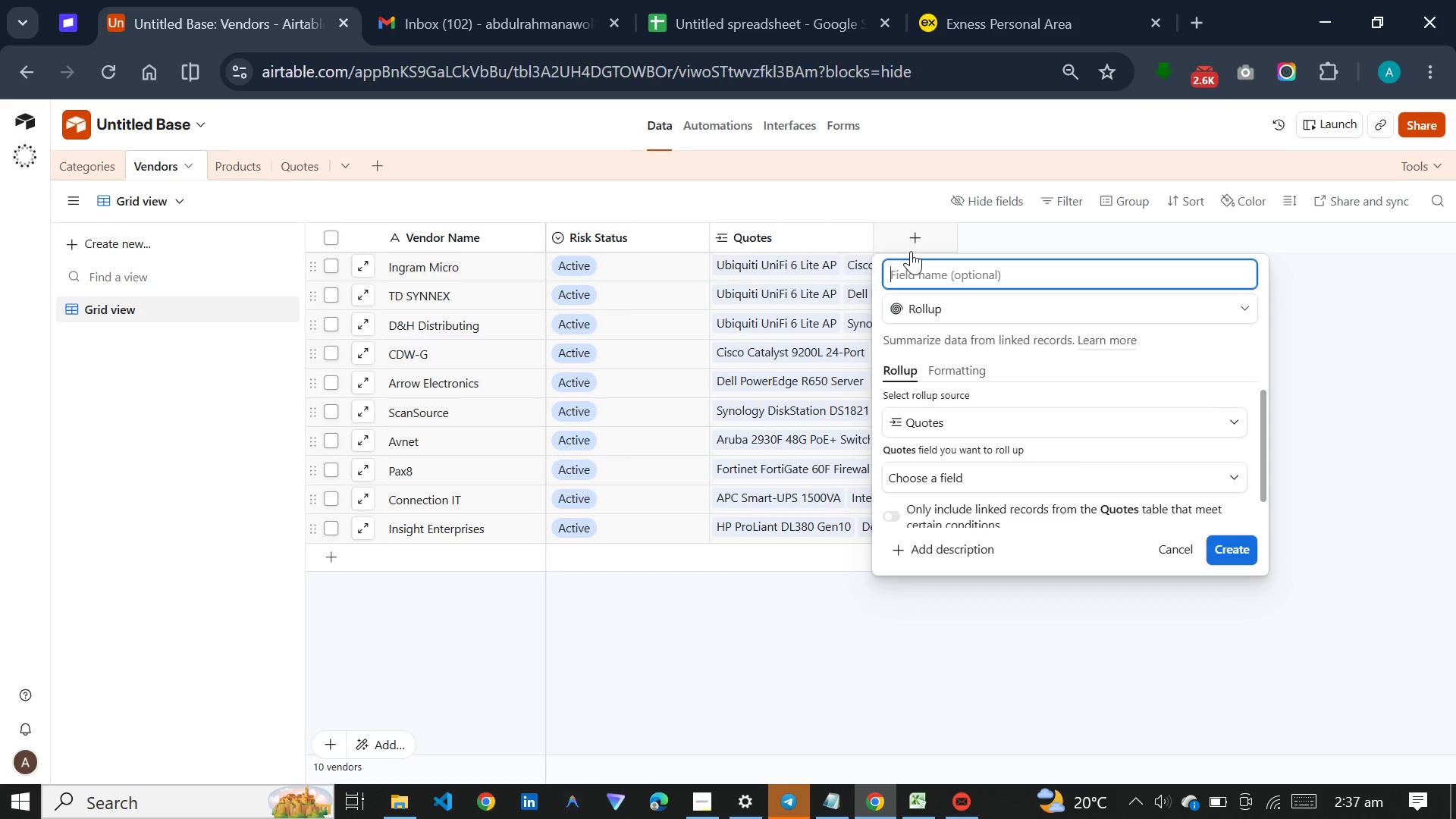 
left_click([903, 255])
 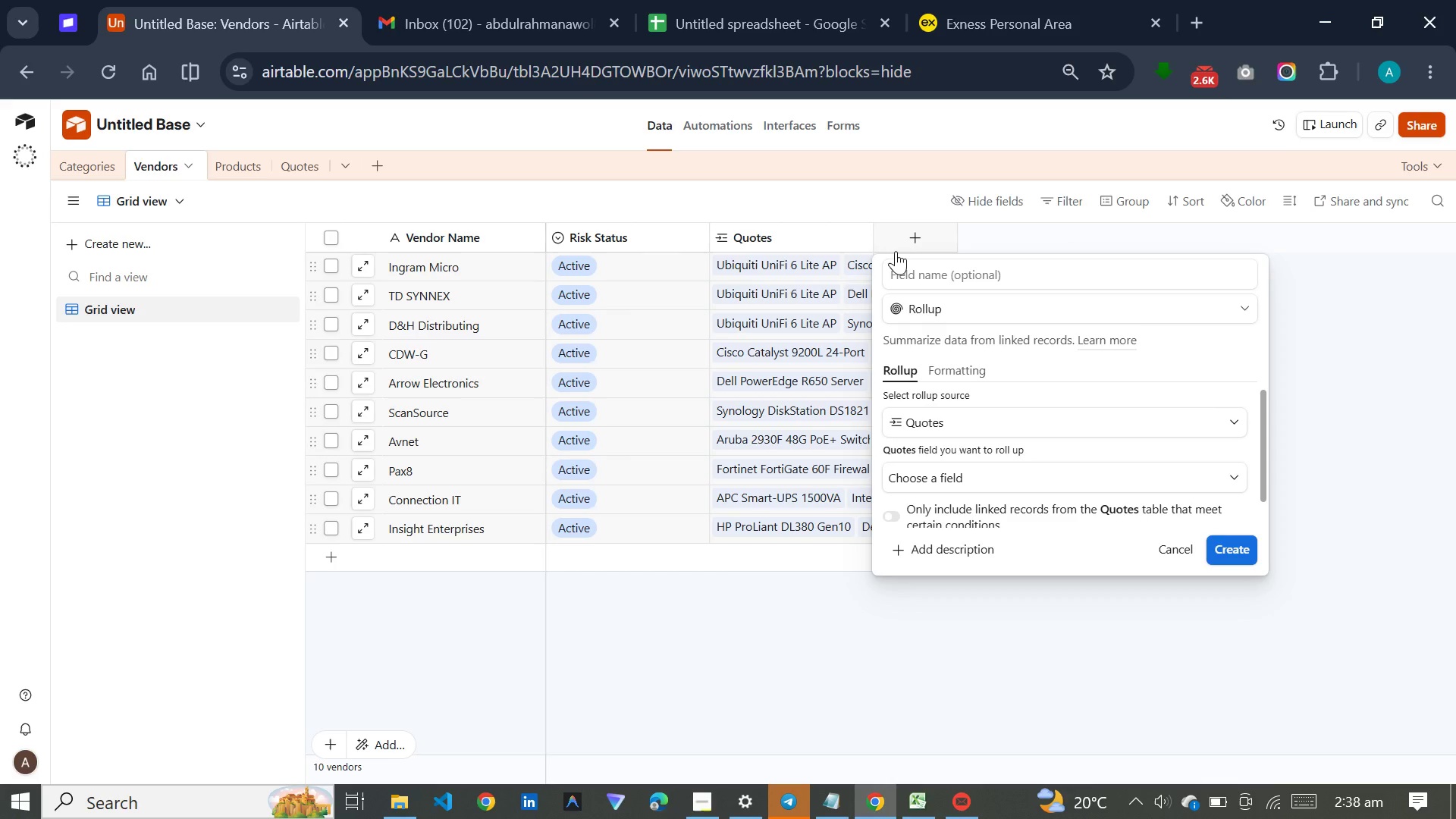 
wait(31.41)
 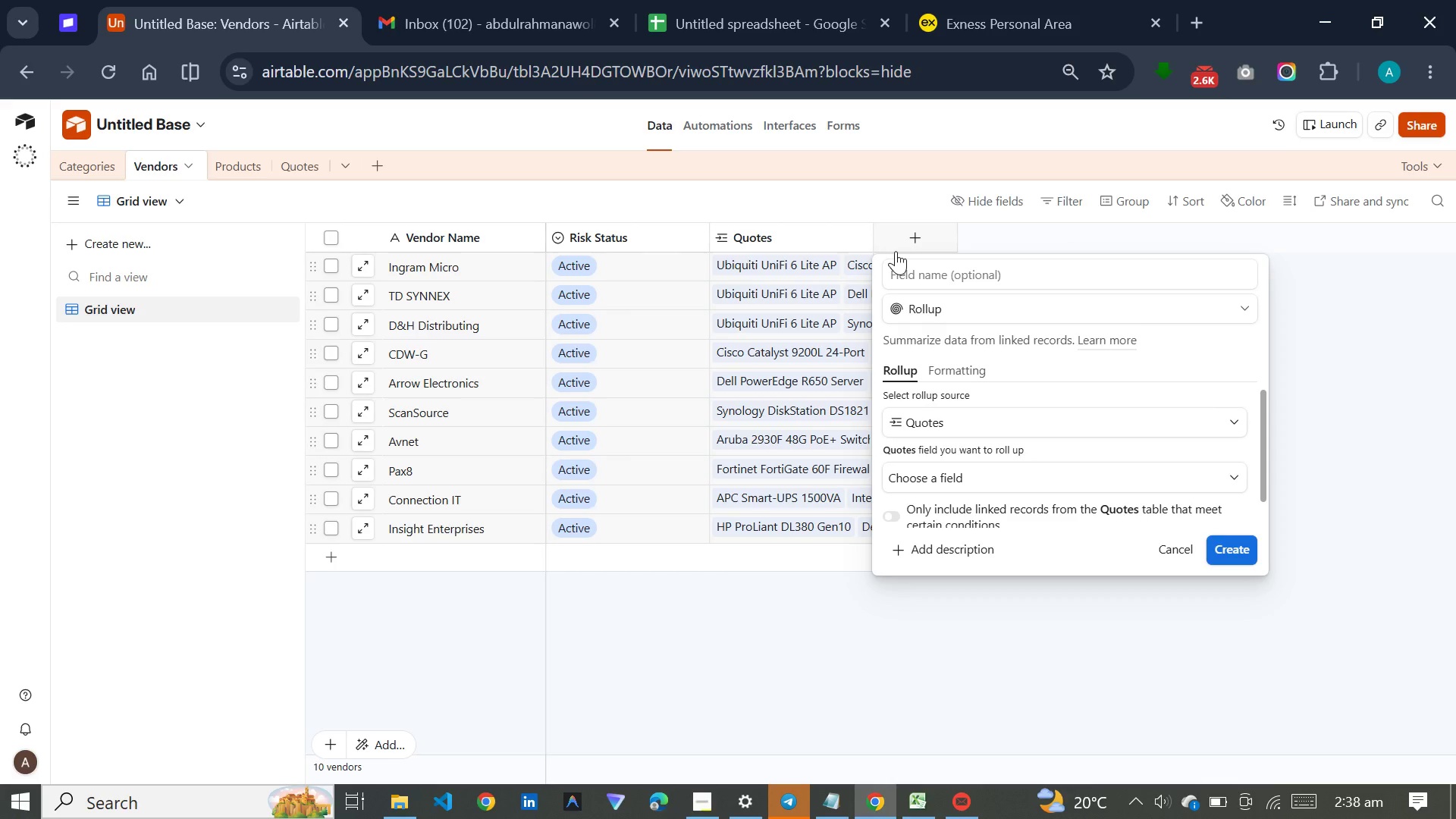 
type(Total )
 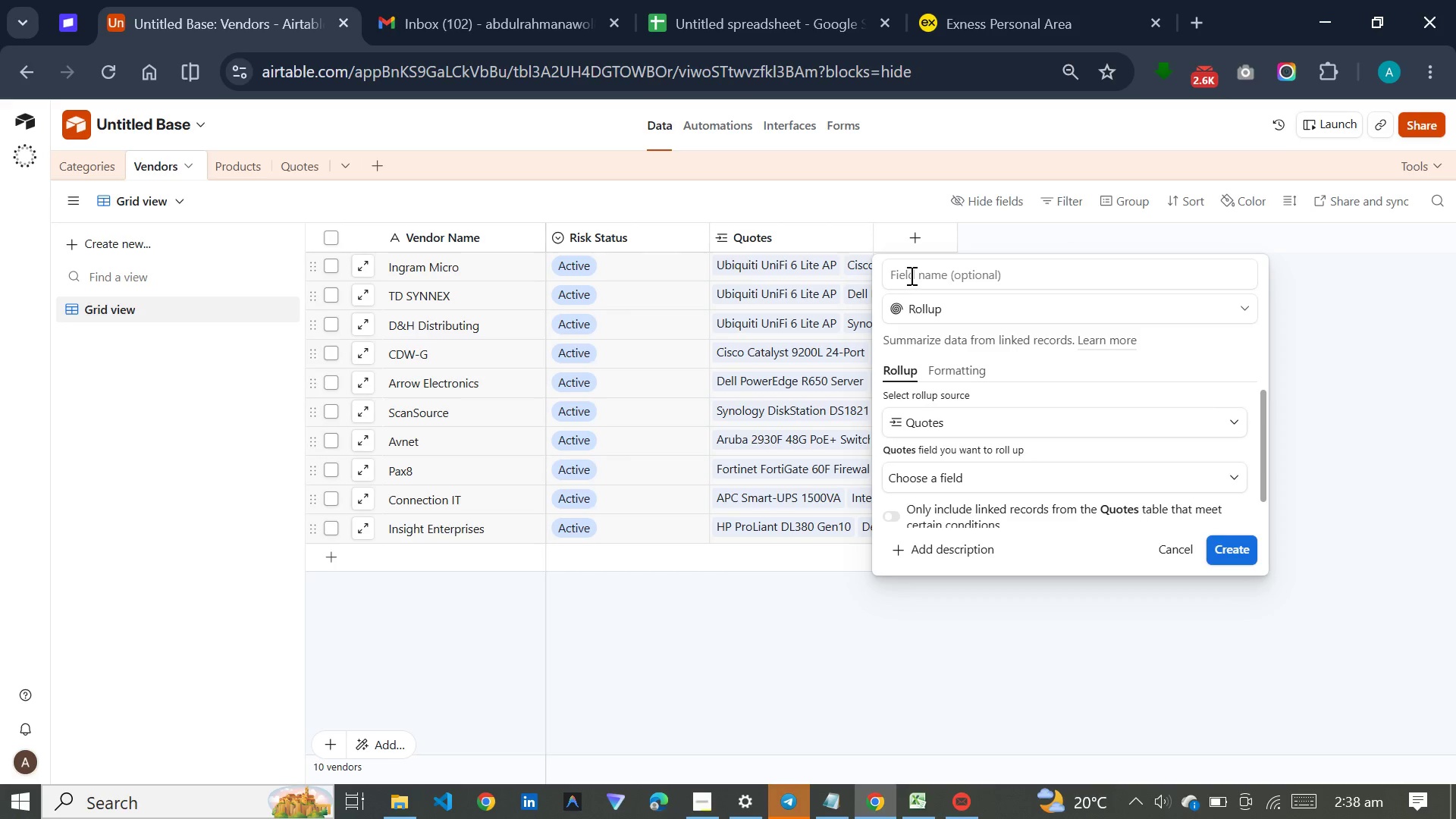 
left_click([910, 275])
 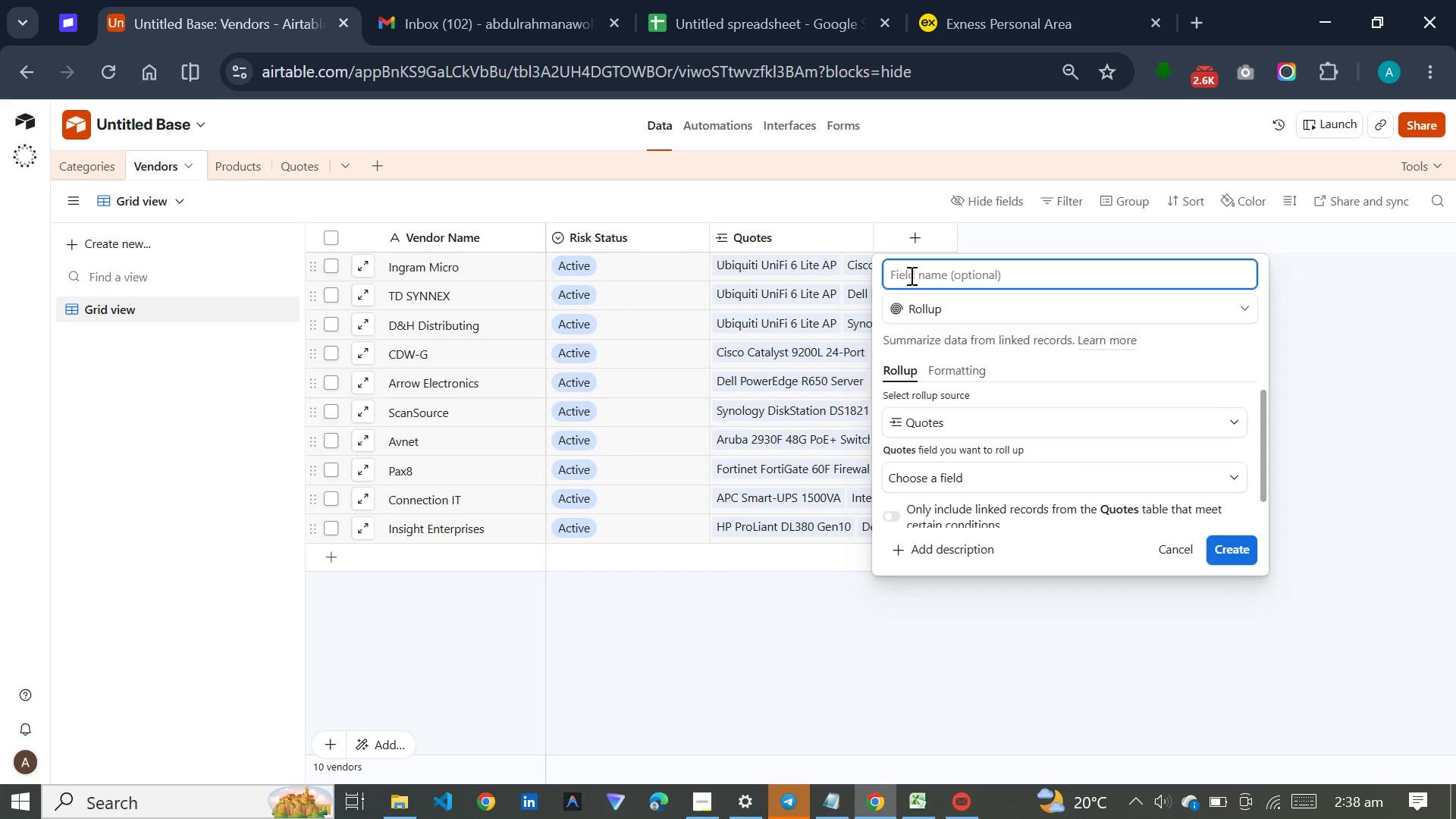 
type(Total )
 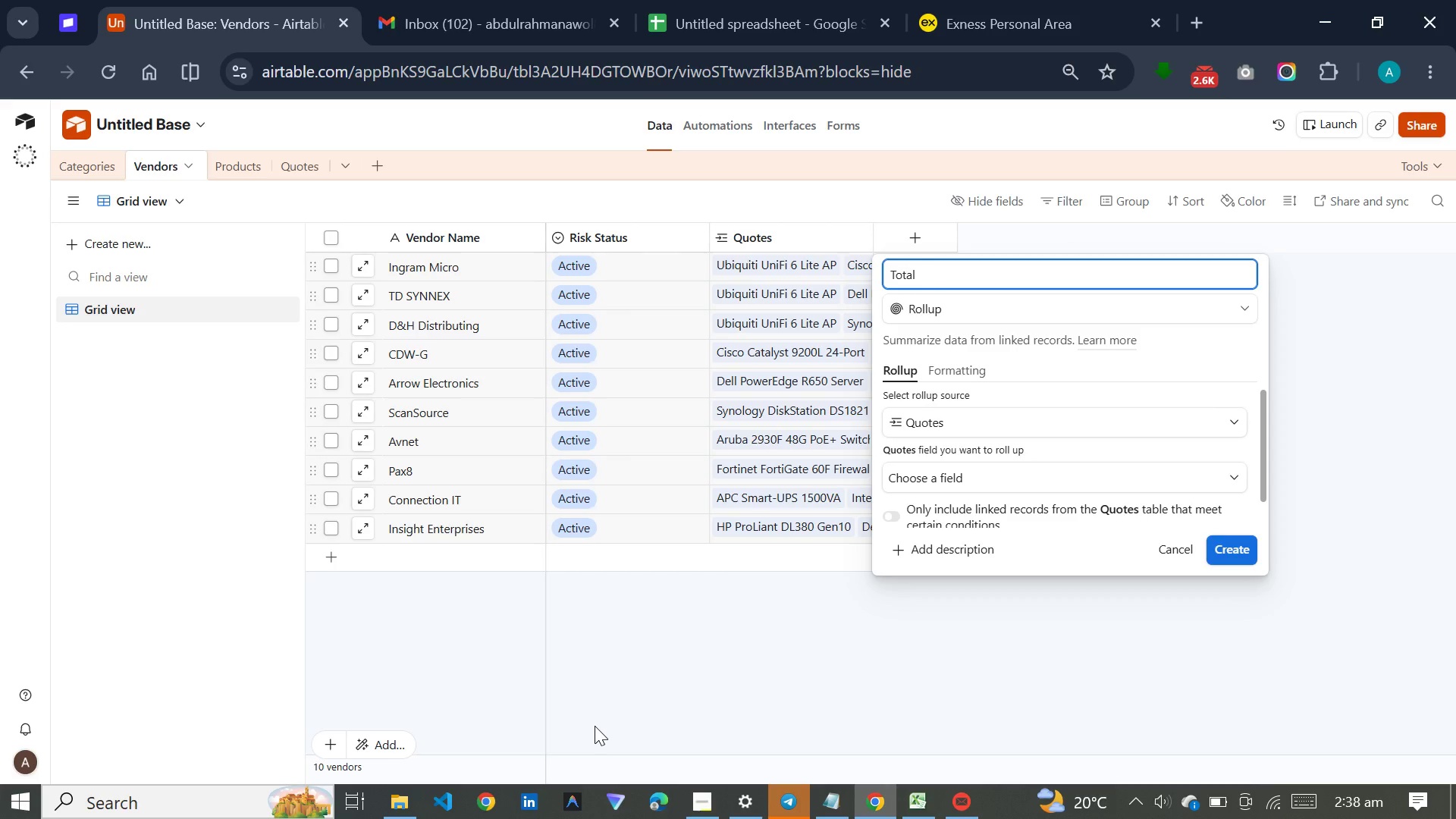 
type(Quotes)
 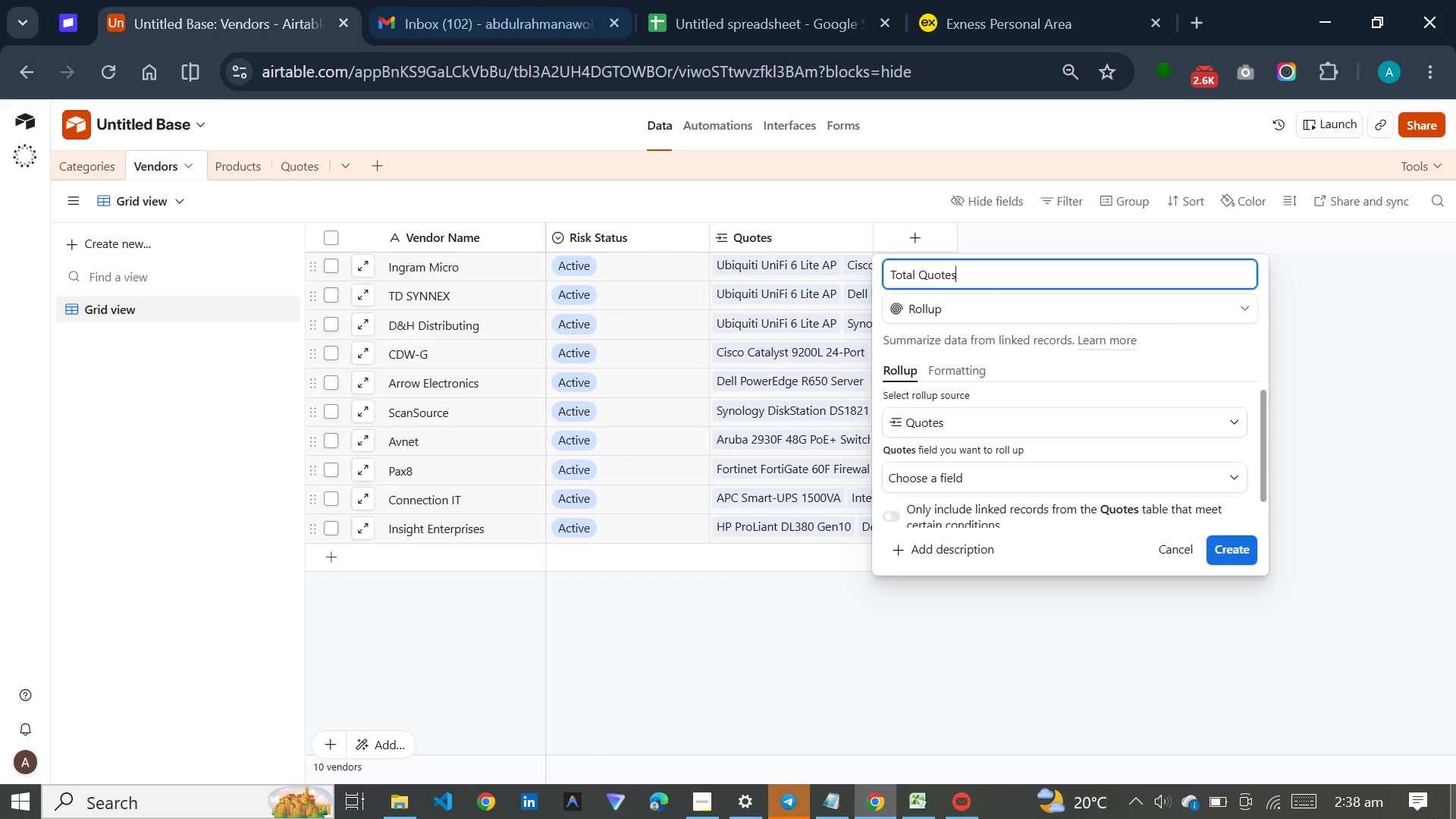 
left_click([1132, 484])
 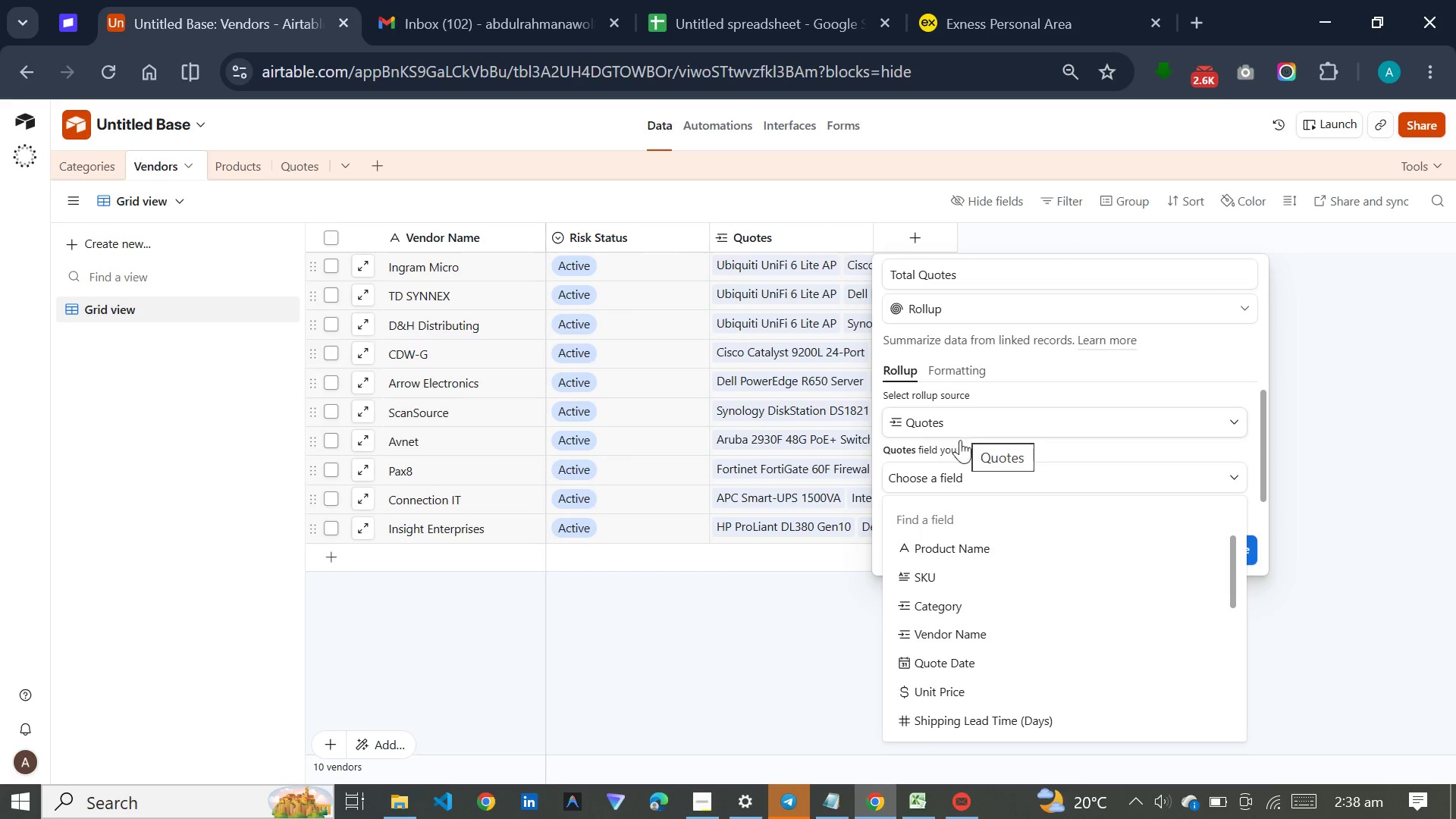 
wait(6.66)
 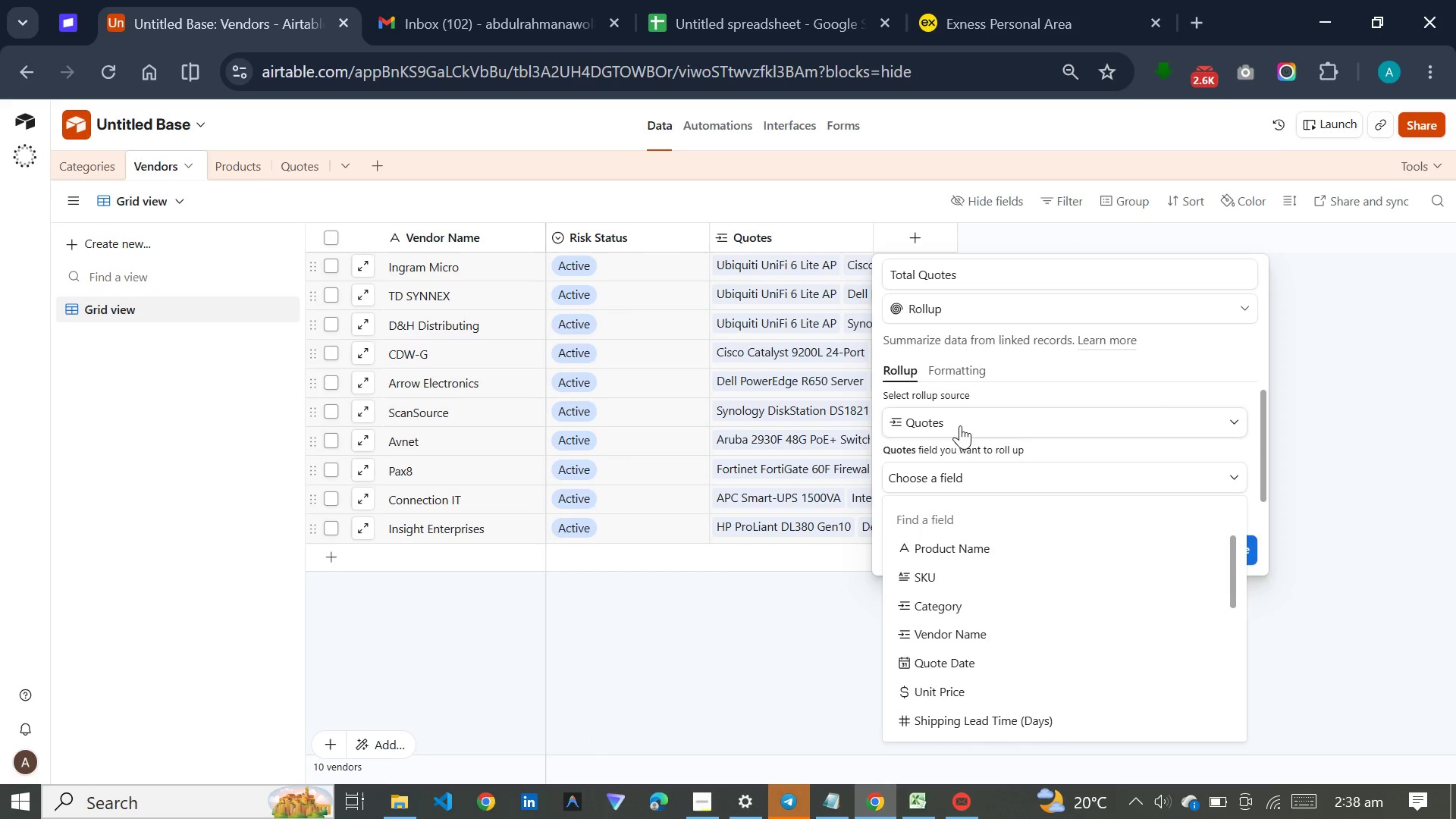 
left_click([941, 693])
 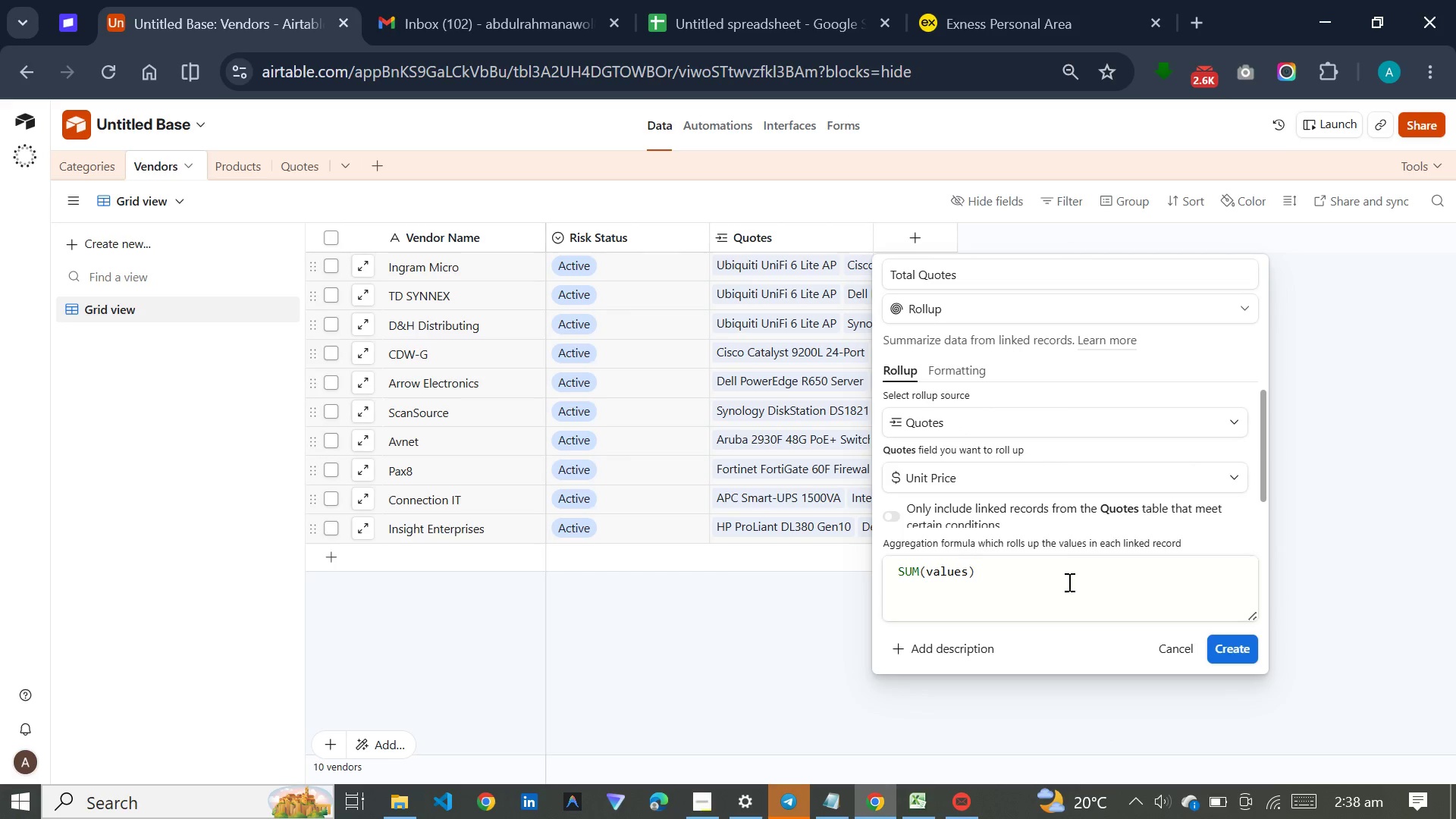 
wait(8.27)
 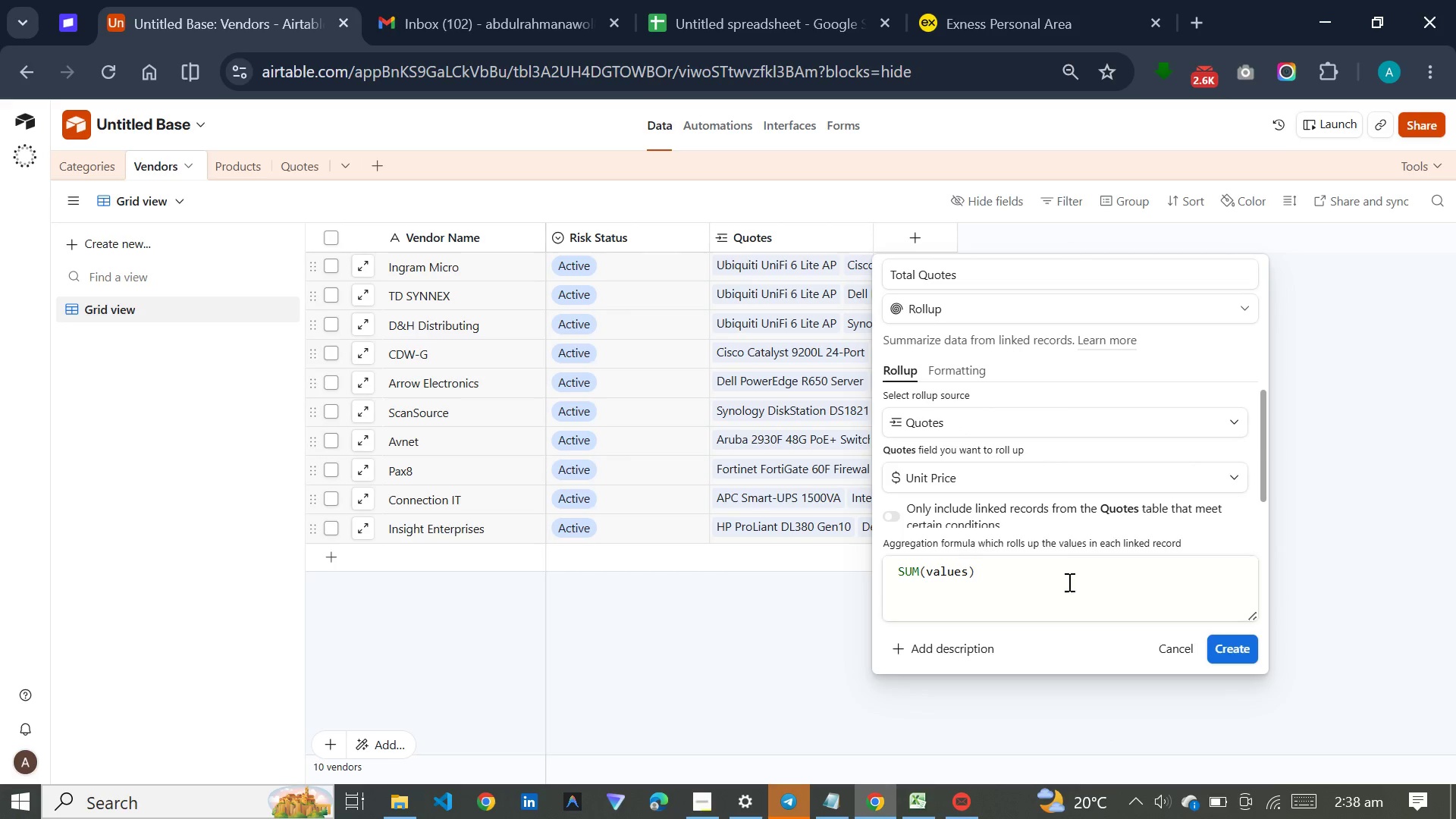 
left_click([1002, 419])
 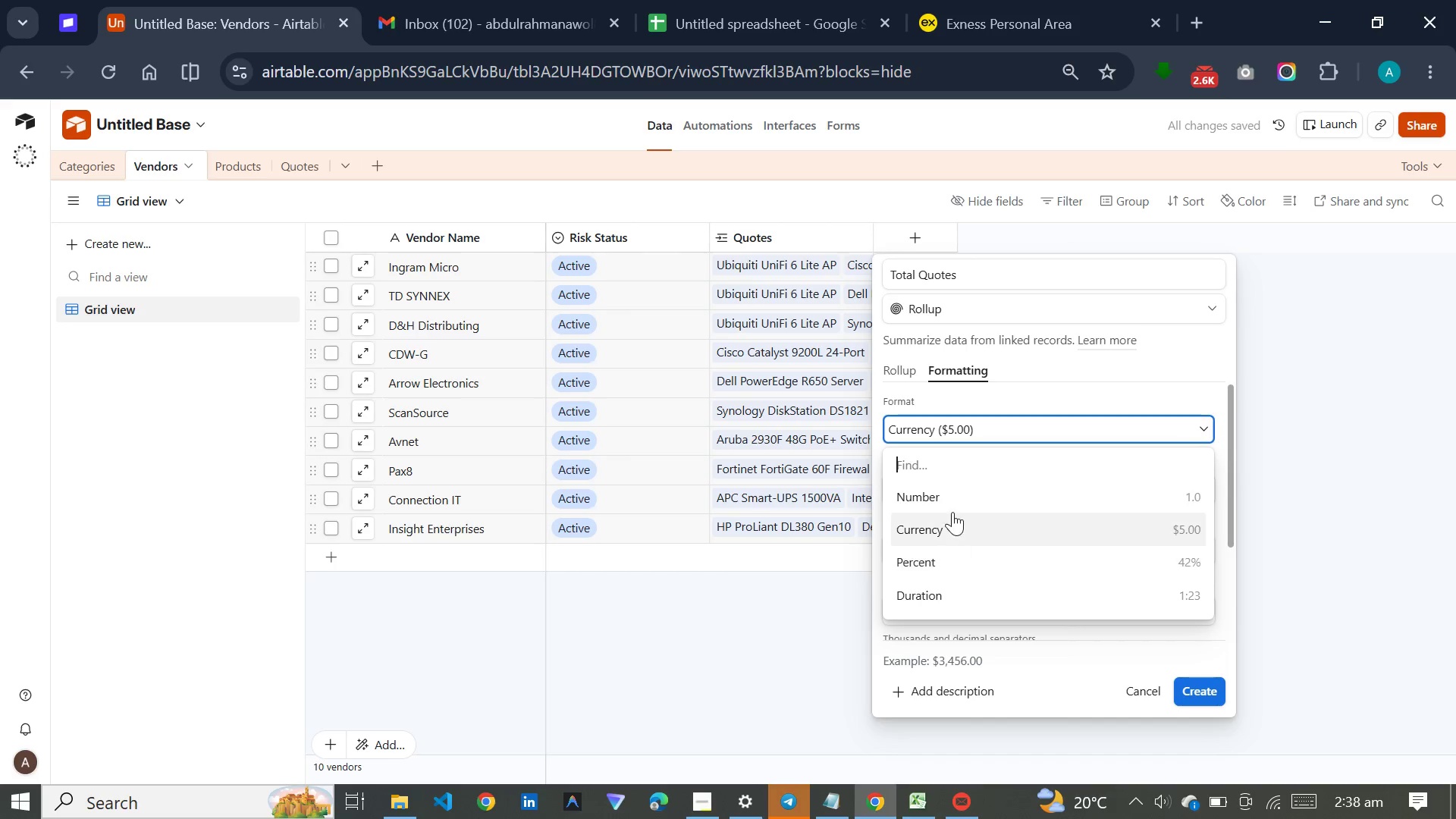 
left_click([952, 496])
 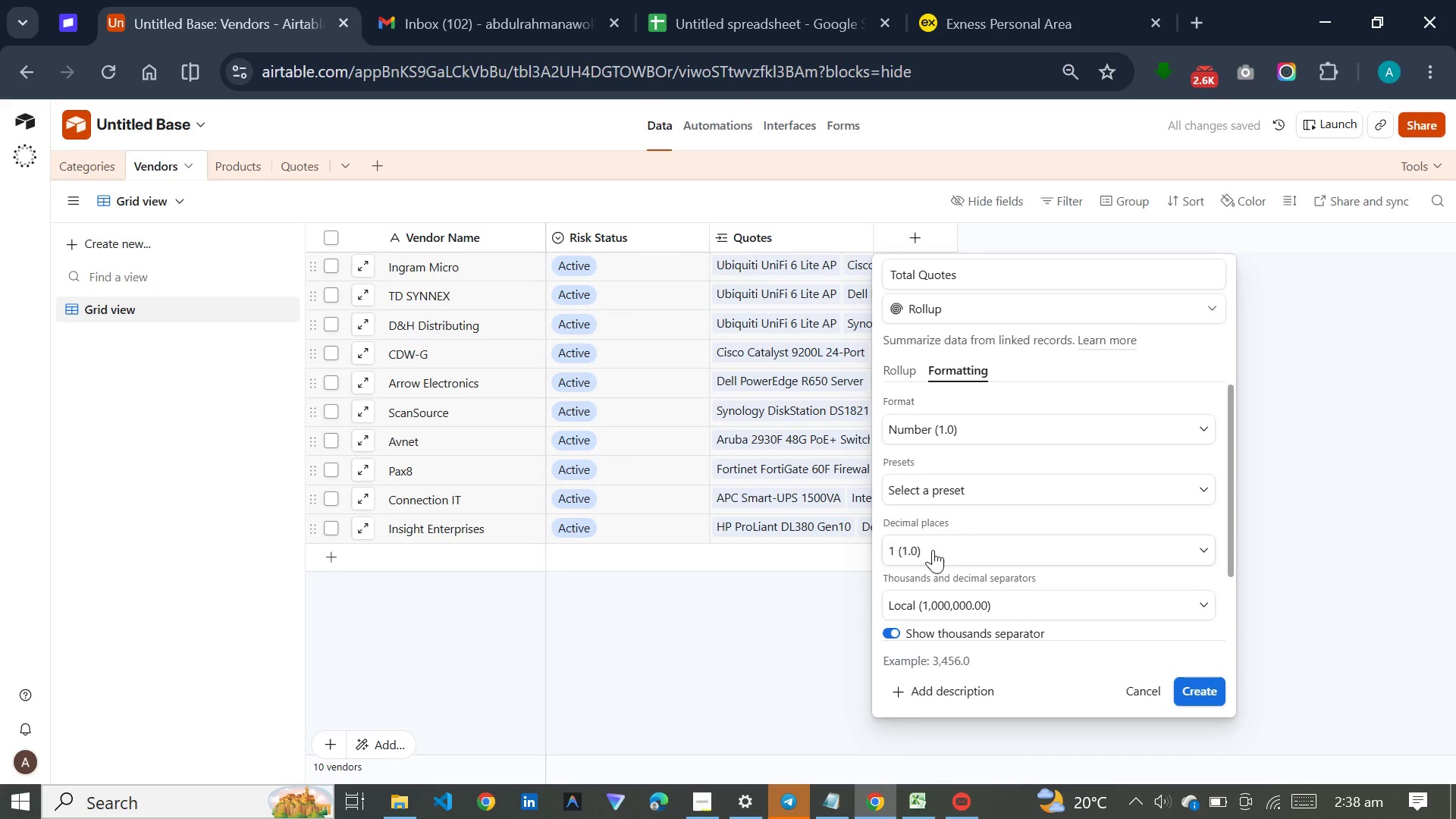 
left_click([933, 550])
 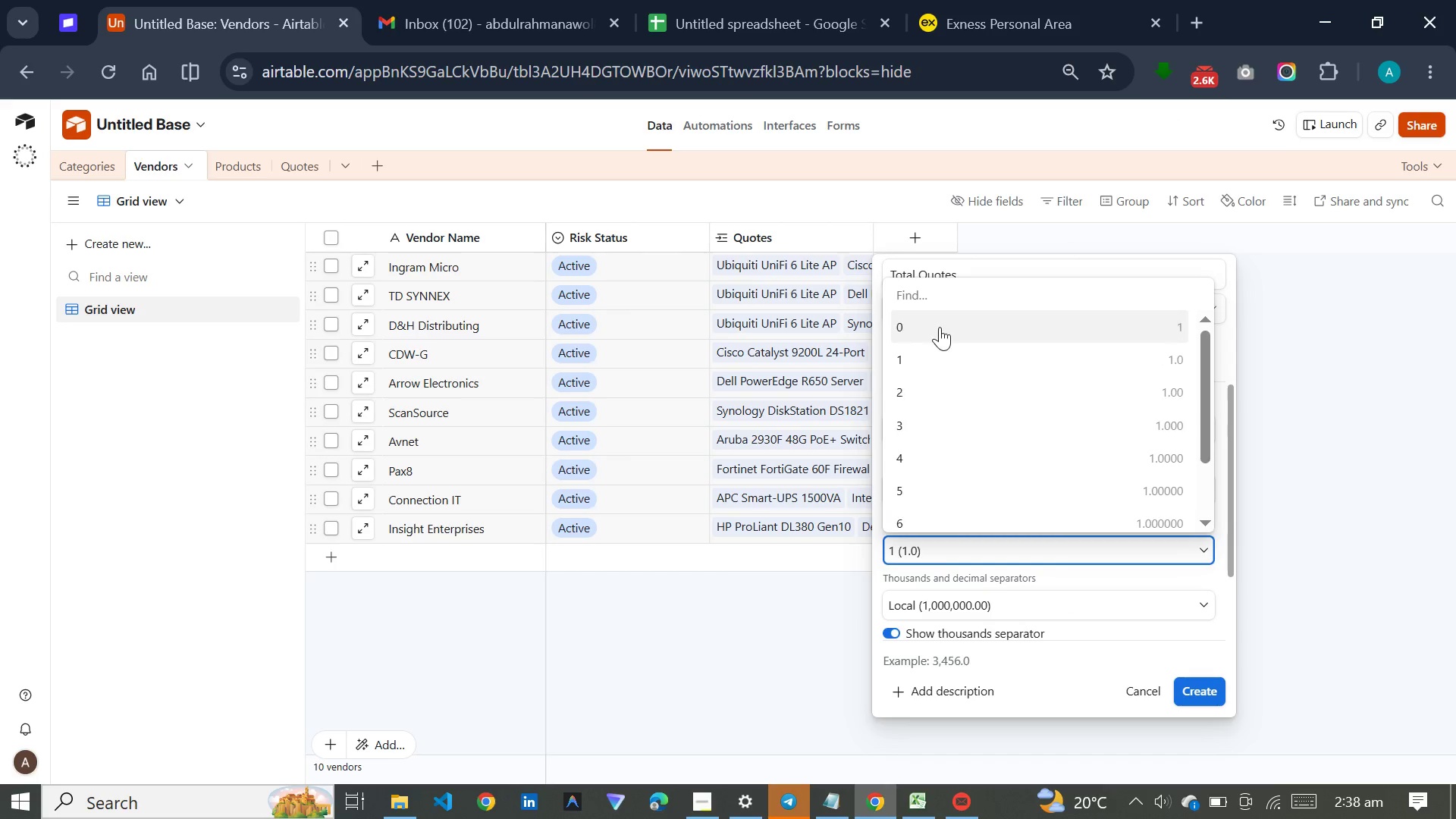 
left_click([940, 324])
 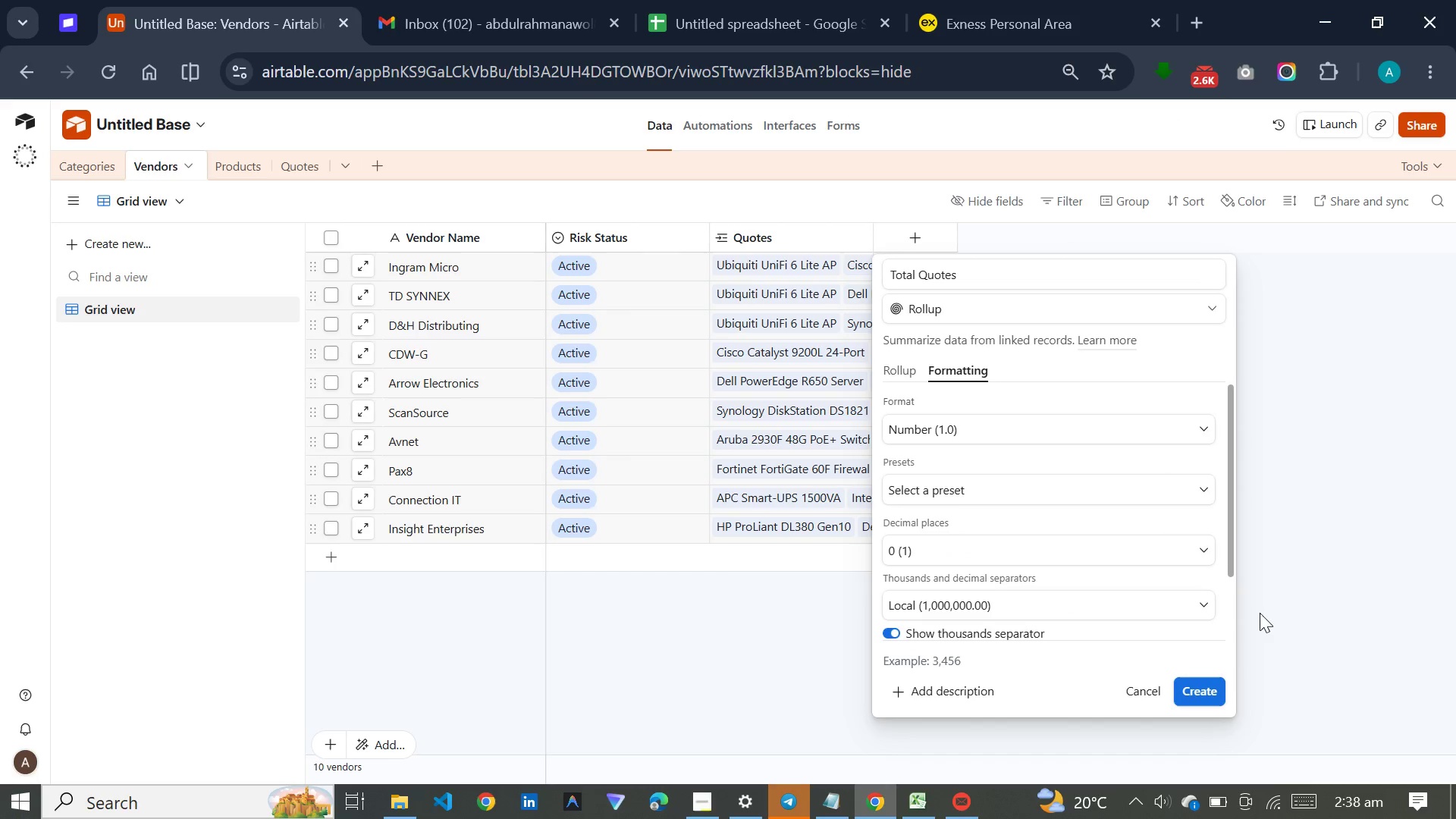 
left_click([1221, 679])
 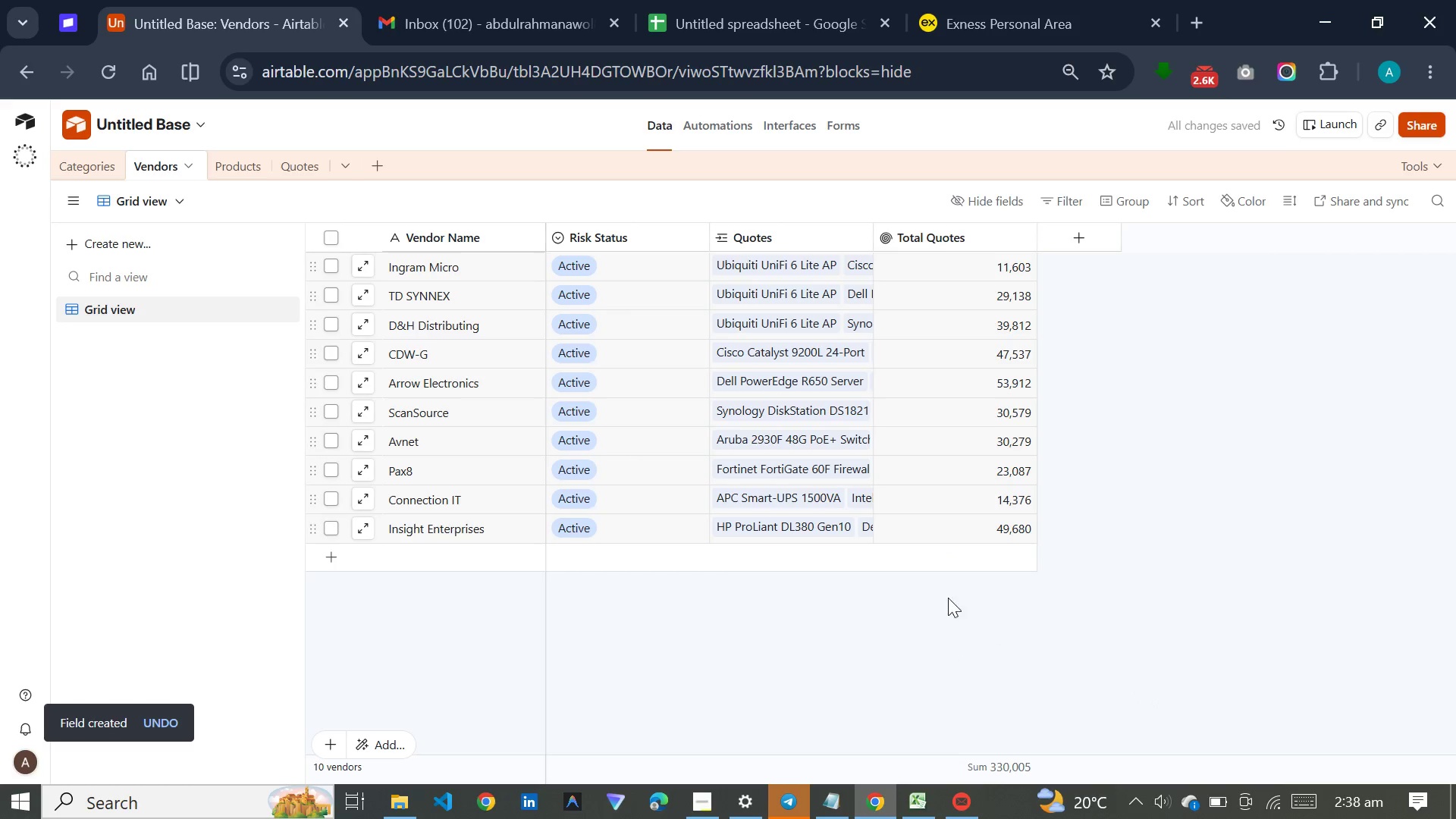 
wait(8.3)
 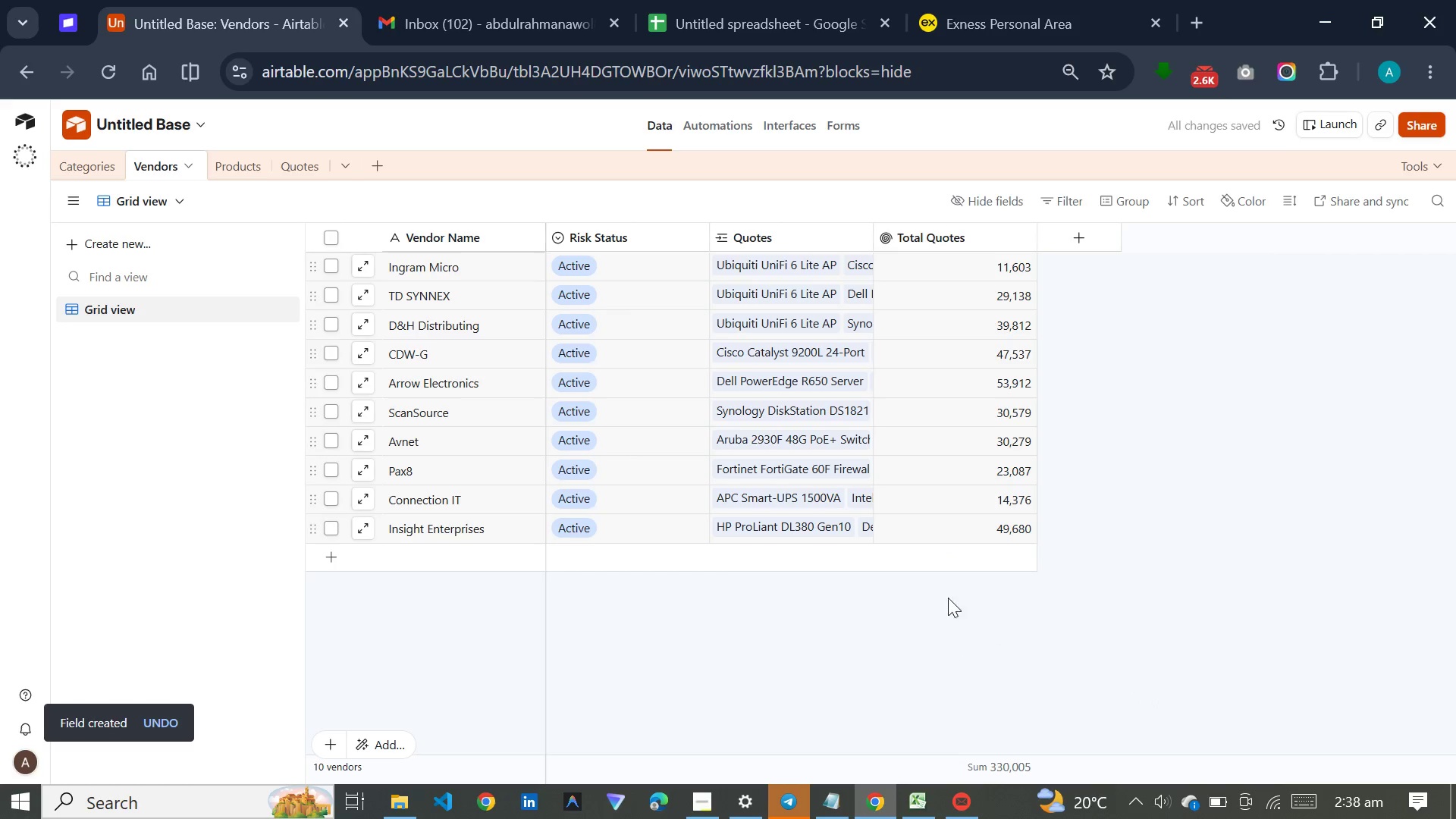 
double_click([978, 233])
 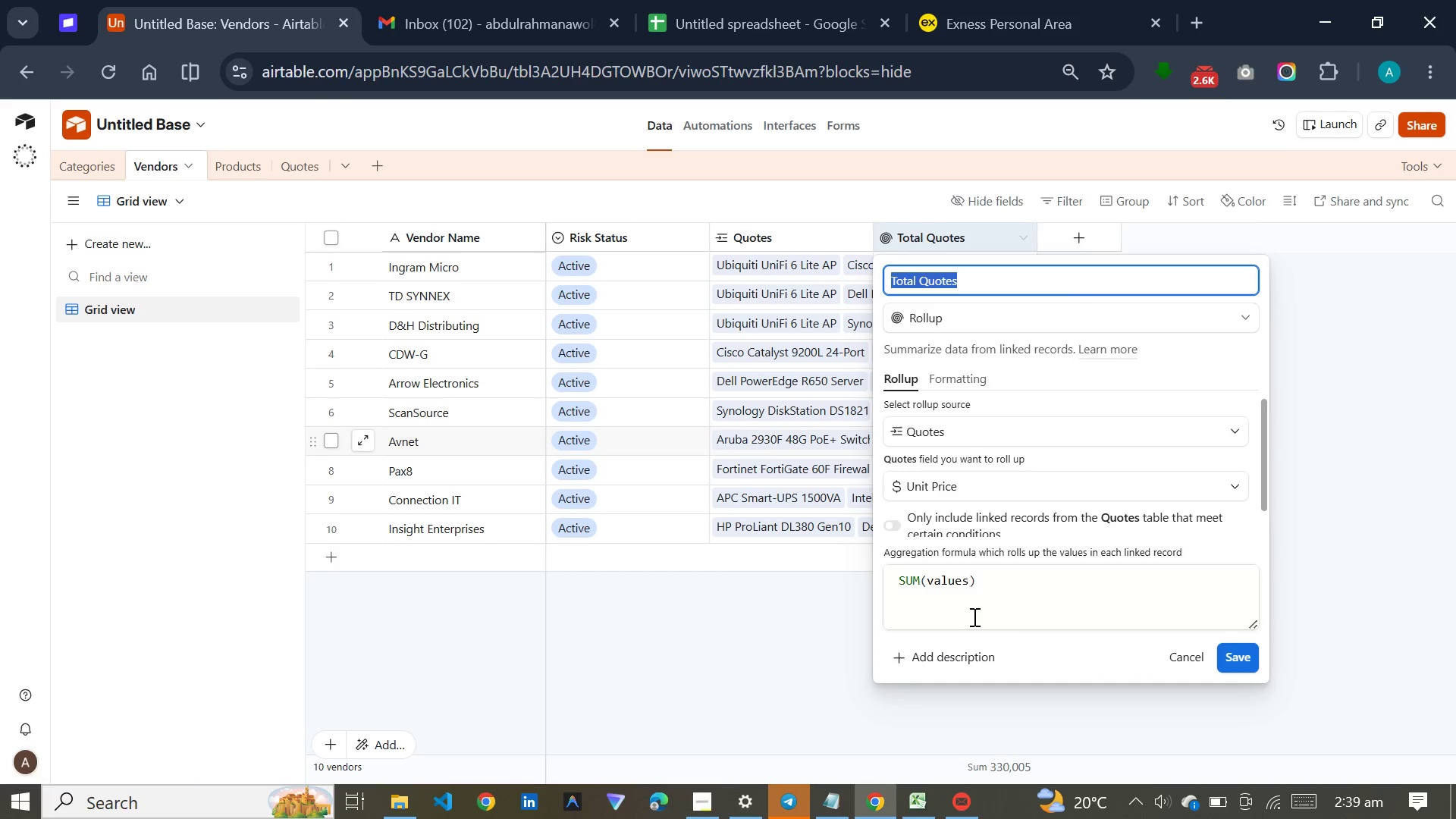 
left_click_drag(start_coordinate=[983, 588], to_coordinate=[882, 583])
 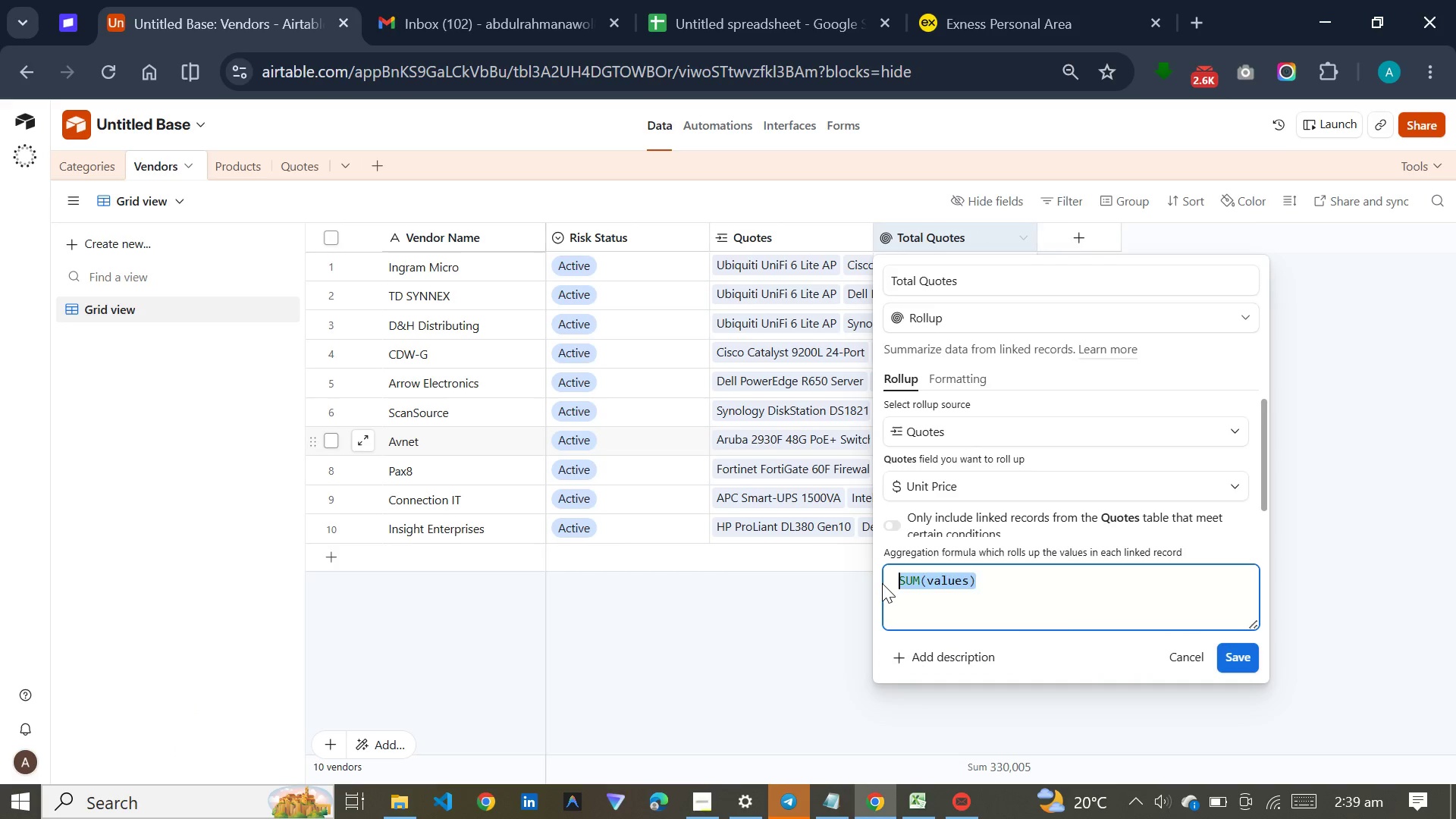 
key(C)
 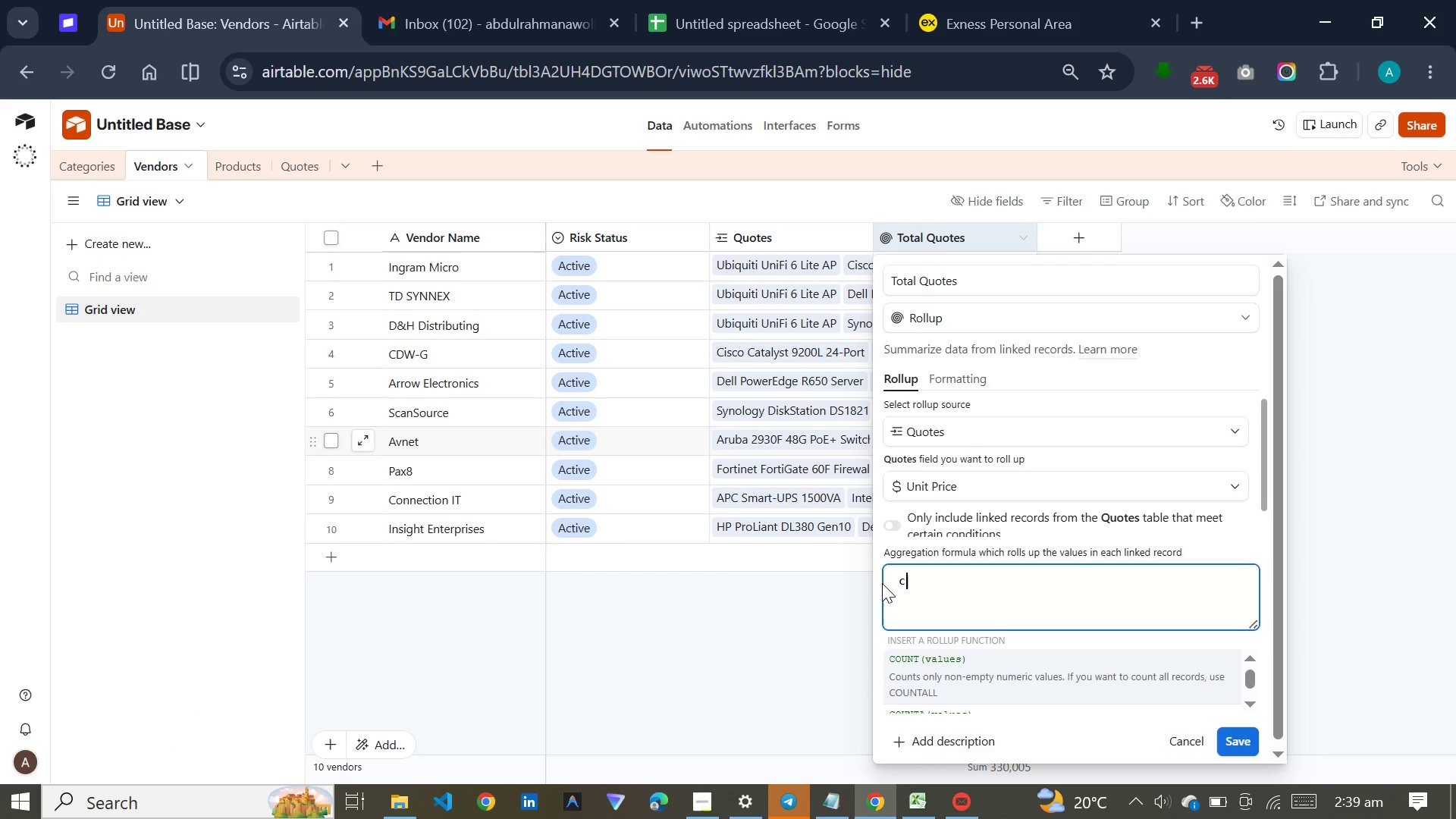 
key(Enter)
 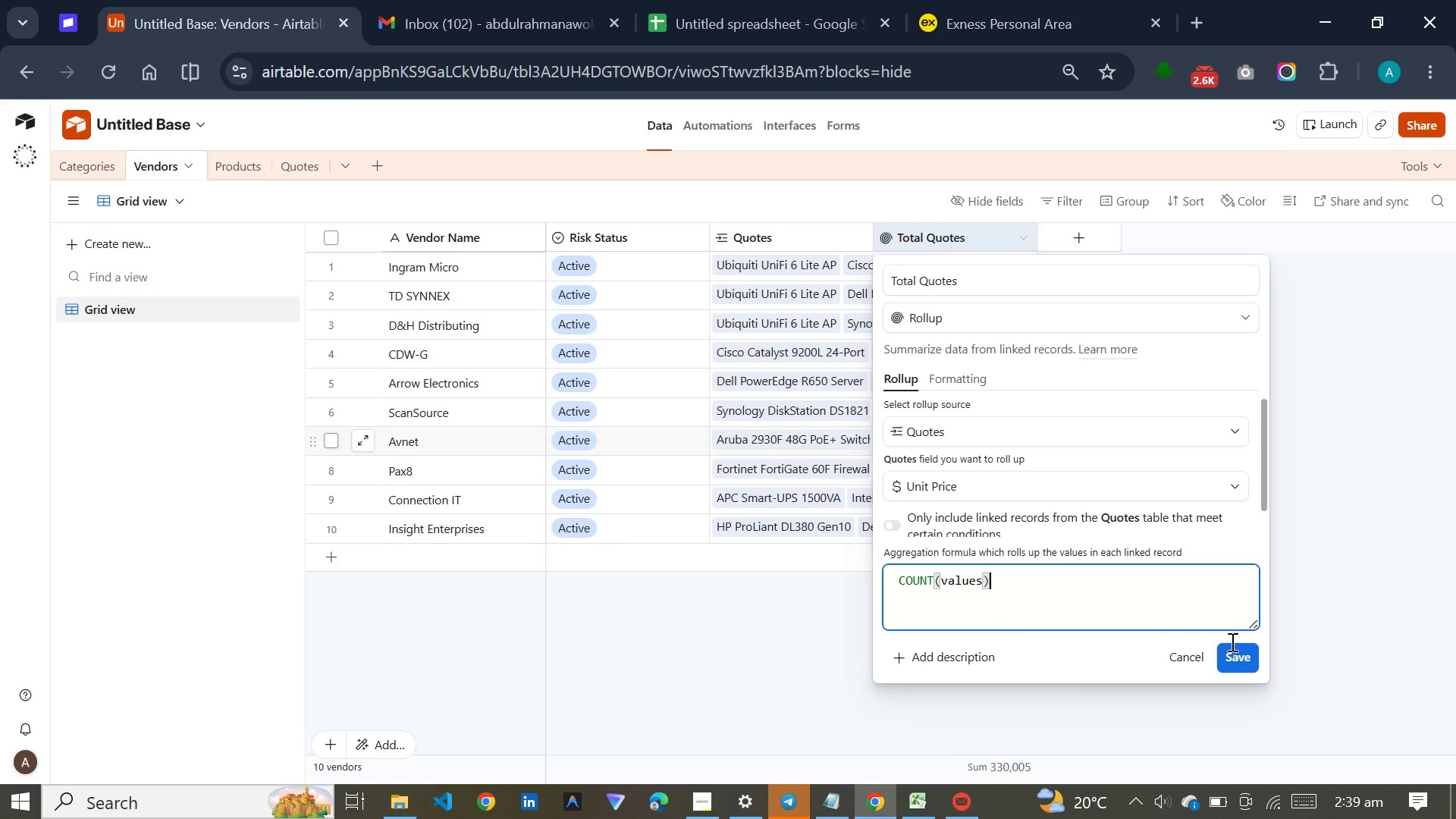 
left_click([1234, 654])
 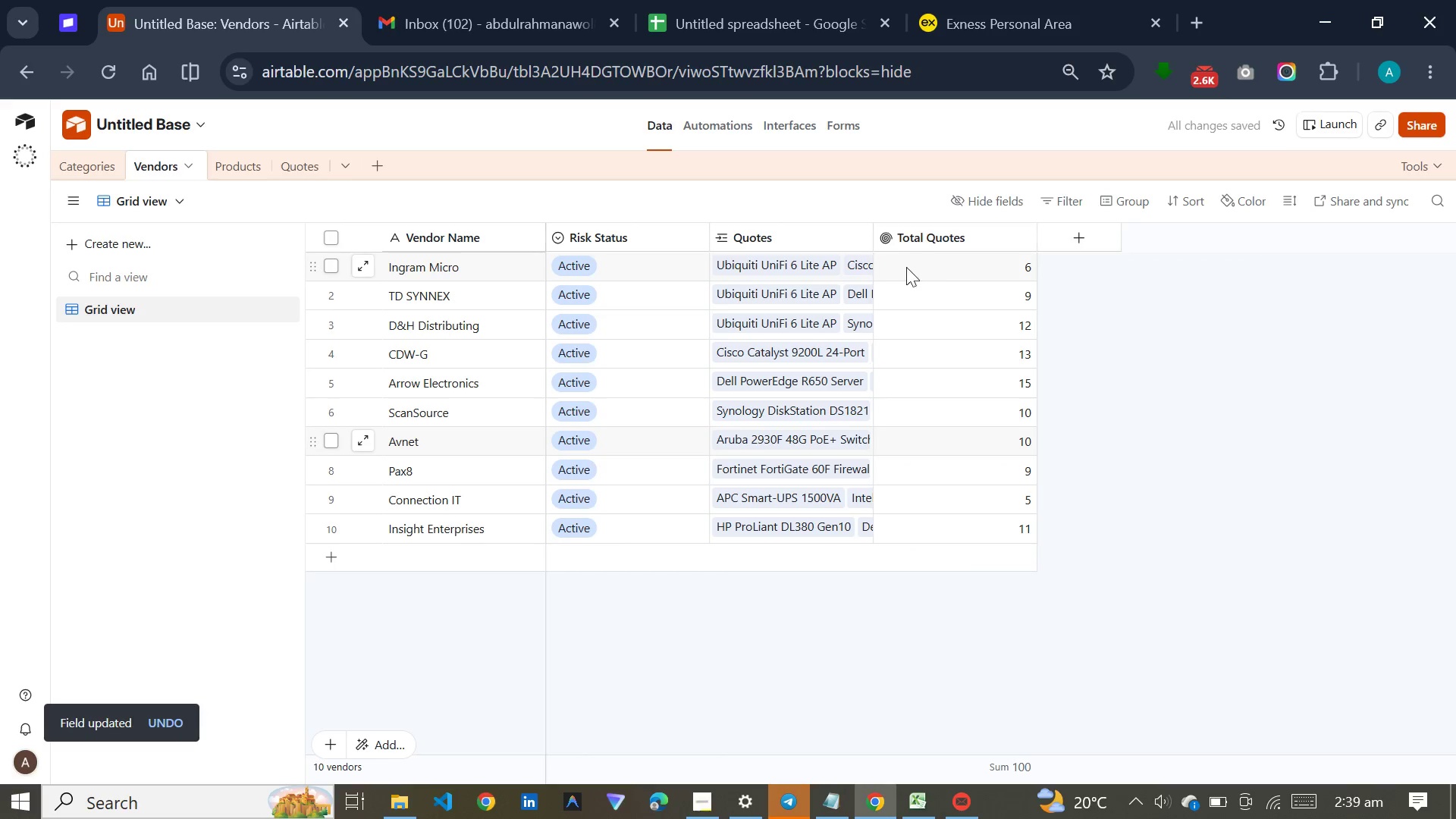 
left_click([836, 269])
 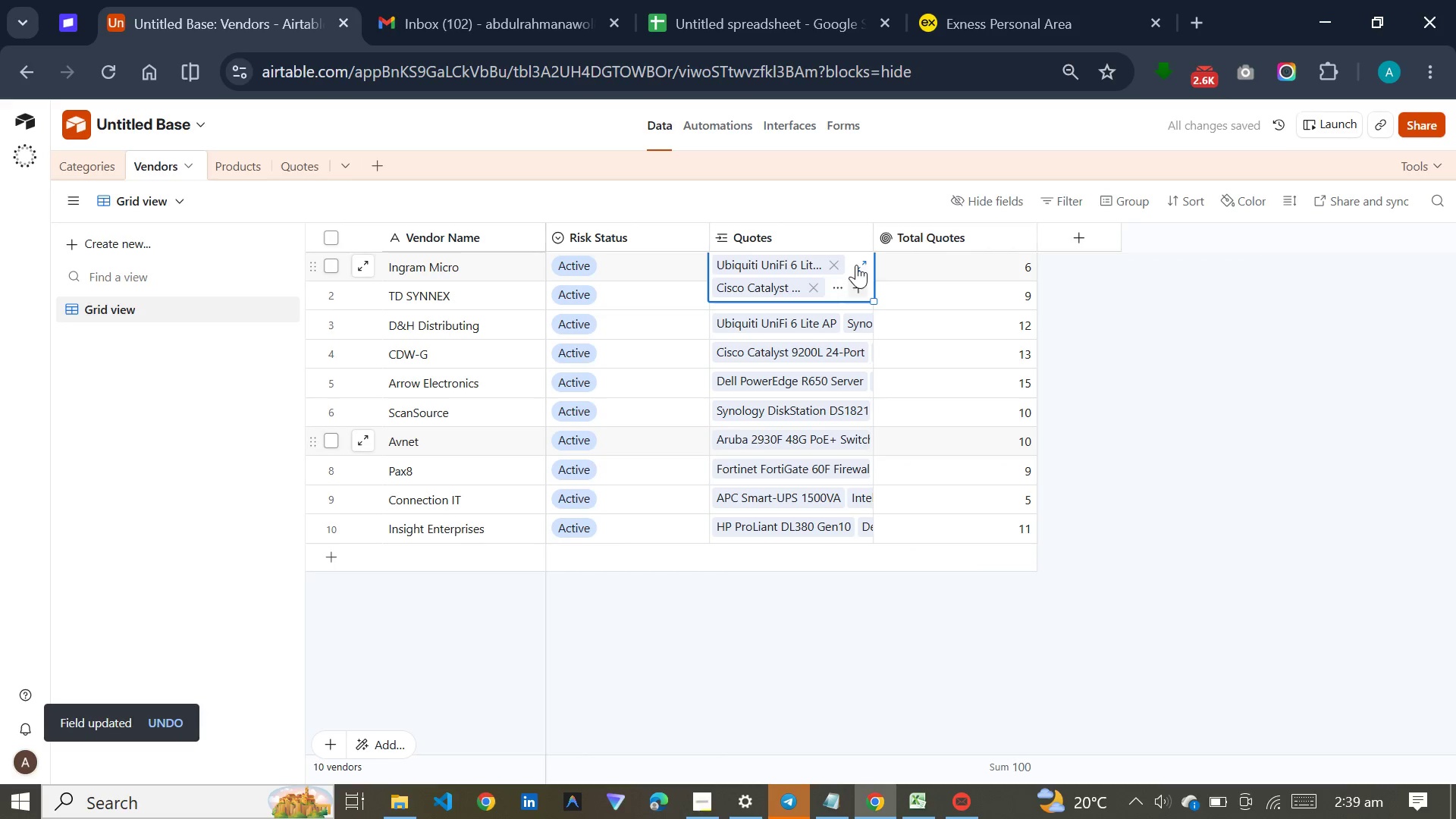 
left_click([861, 265])
 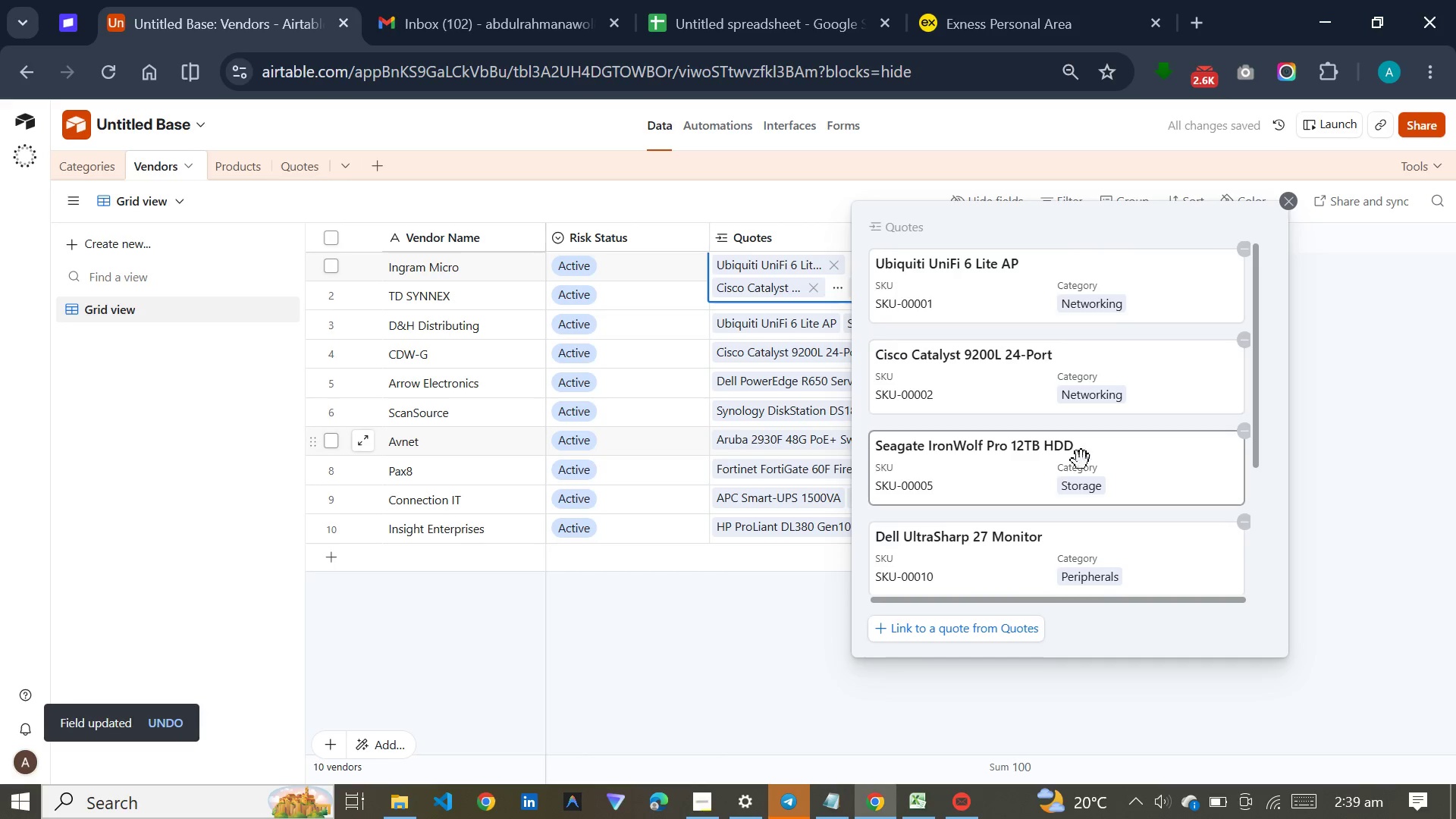 
scroll: coordinate [1081, 466], scroll_direction: down, amount: 7.0
 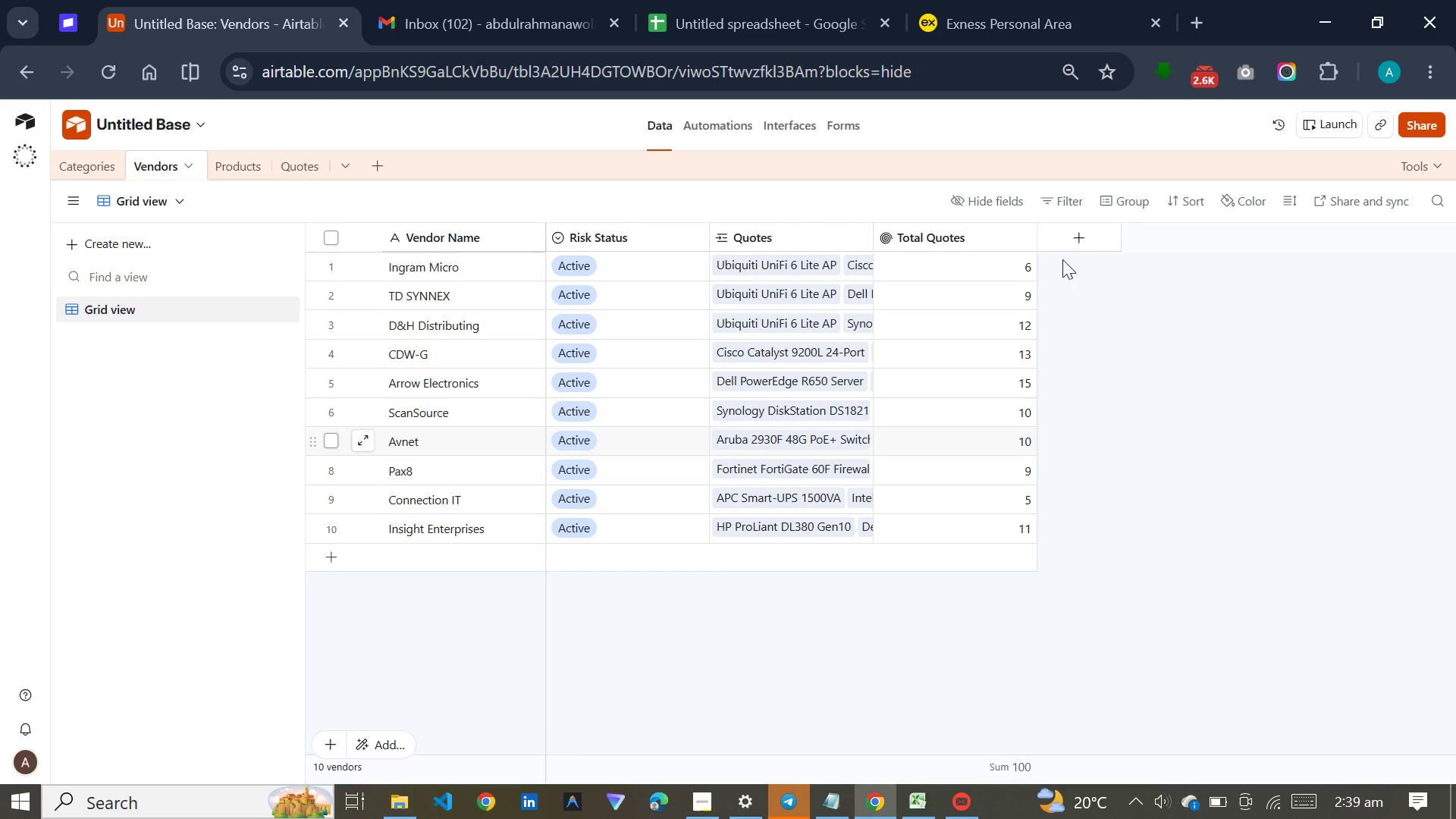 
left_click([1072, 246])
 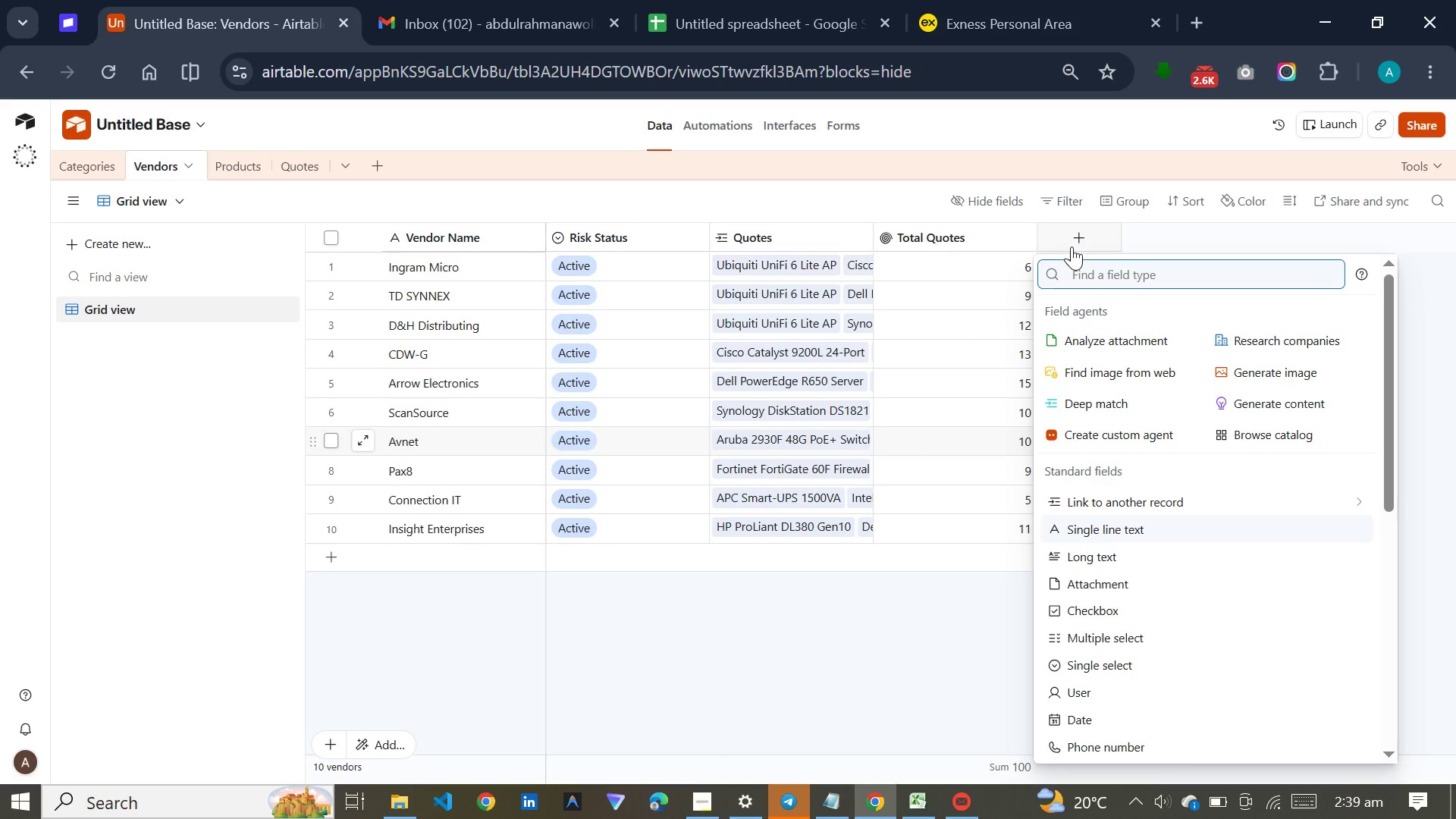 
wait(6.95)
 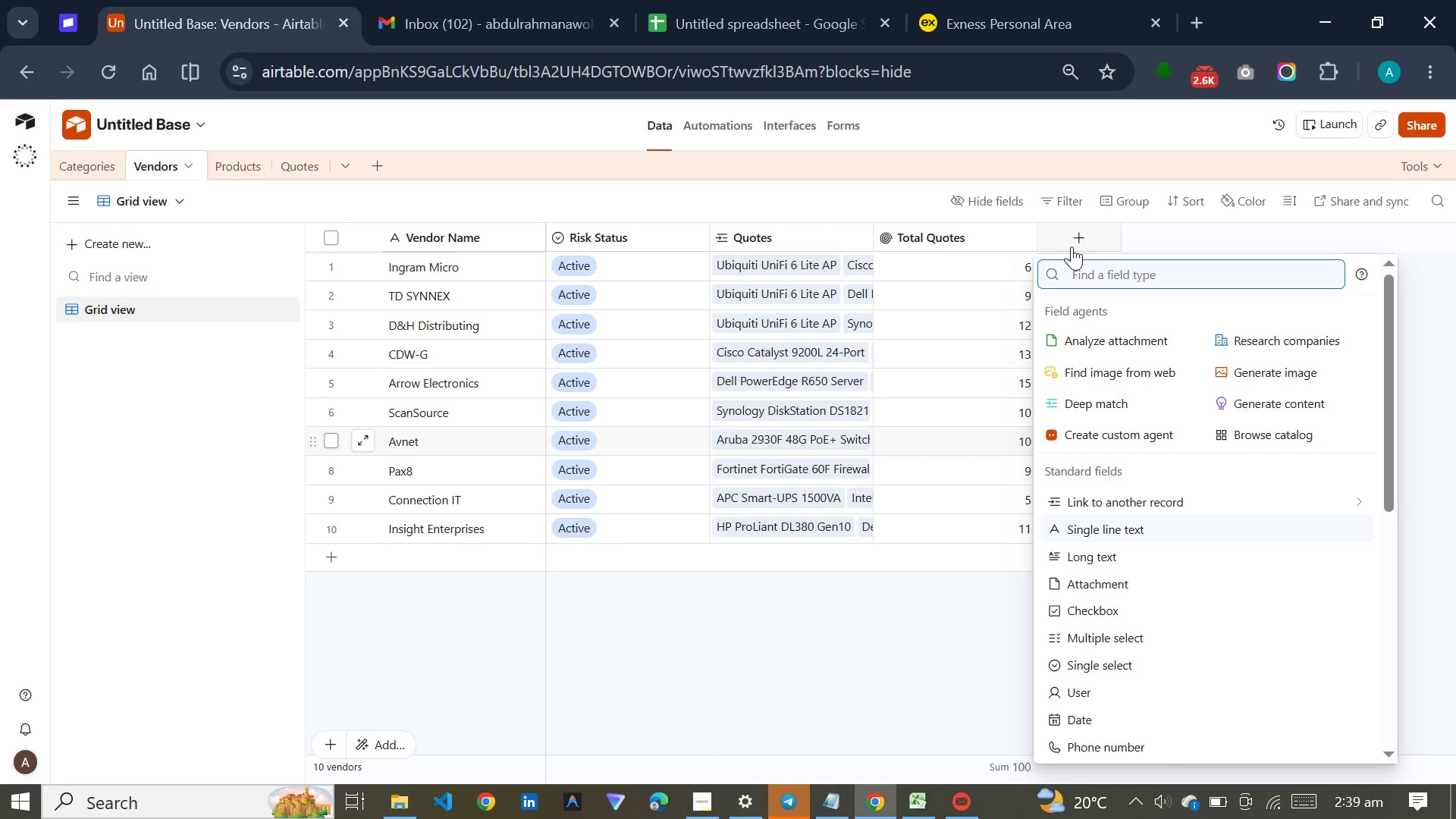 
type(roll)
 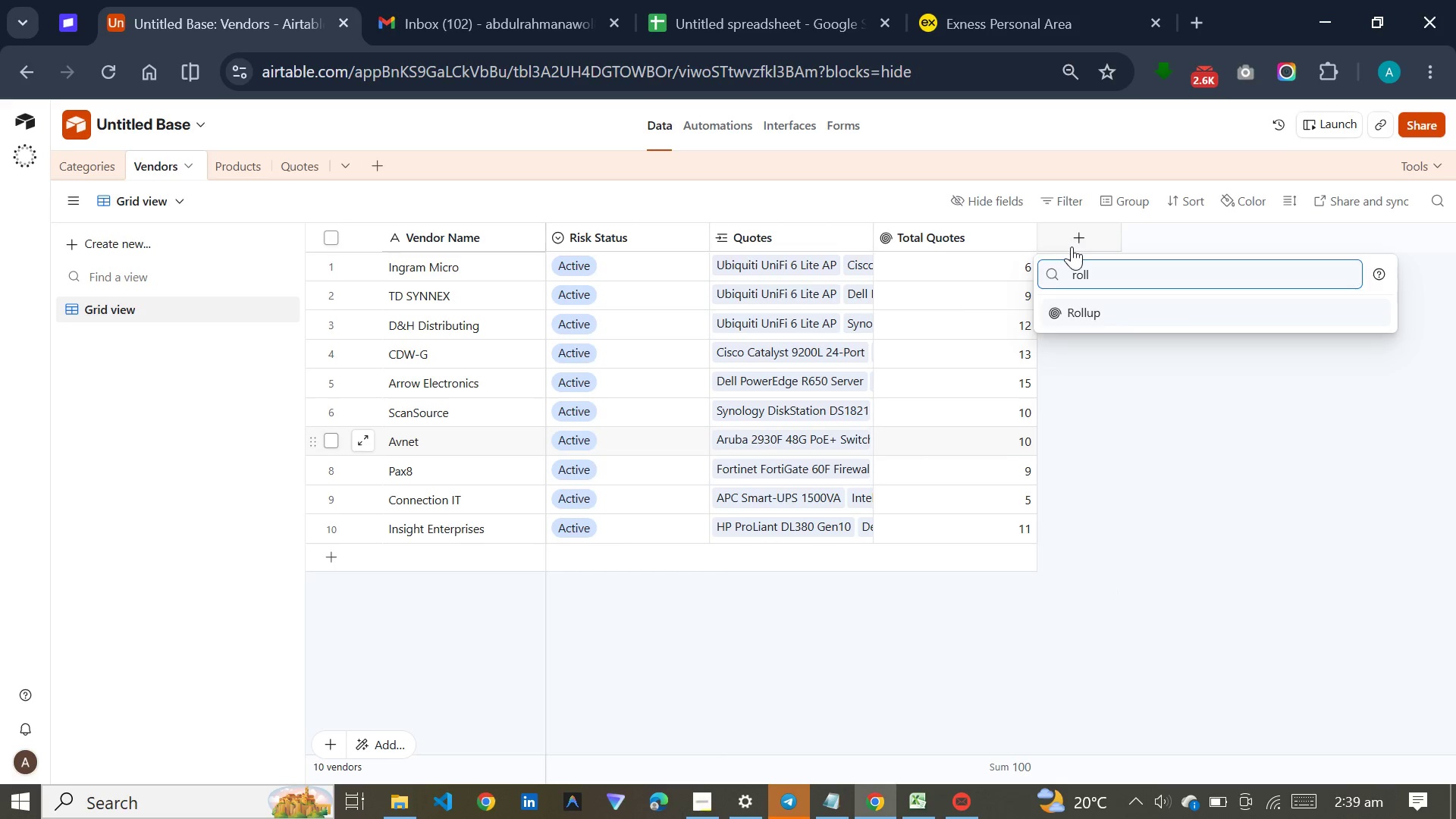 
key(Enter)
 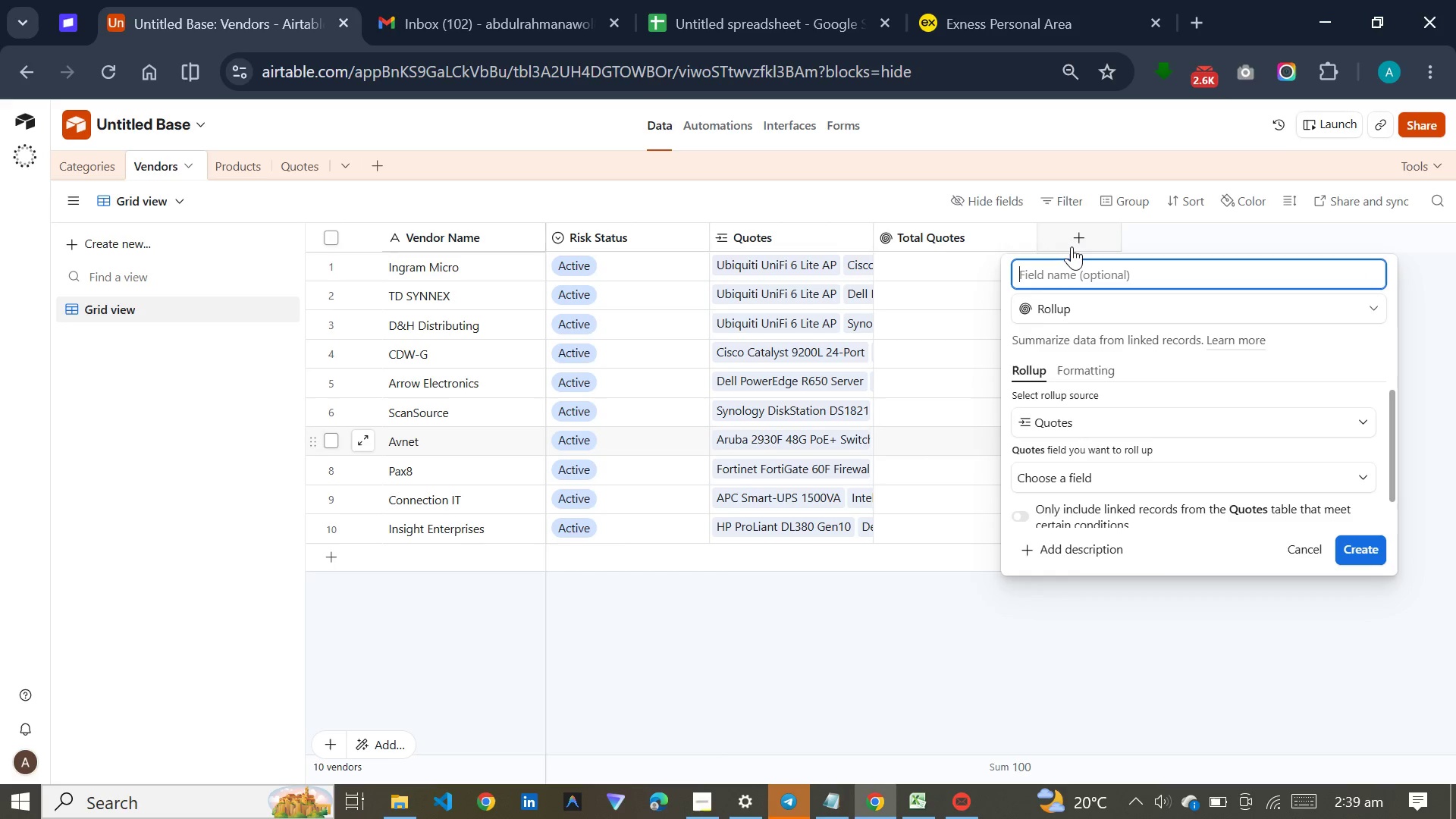 
type(Avg Score)
 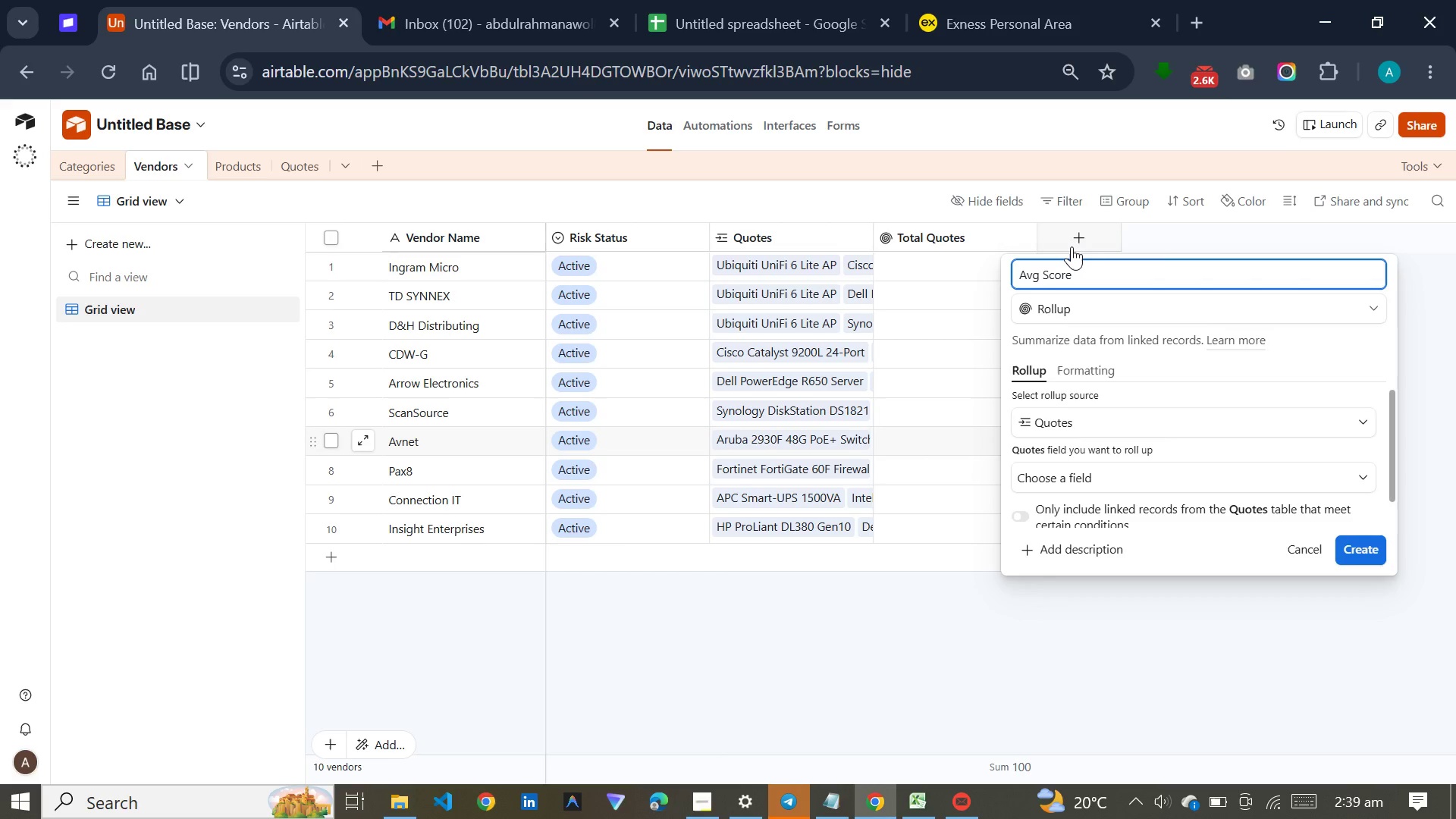 
left_click([1161, 476])
 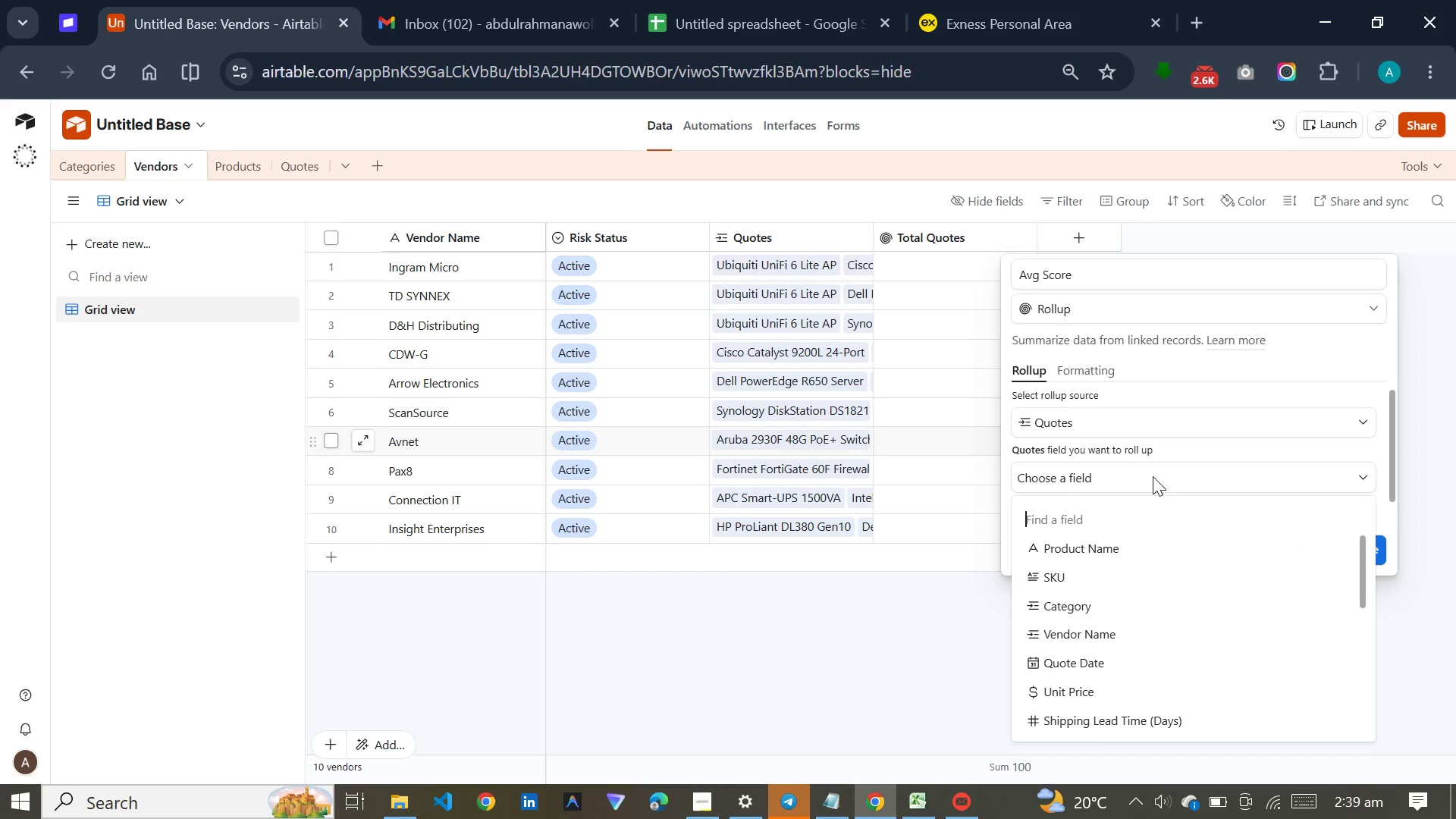 
scroll: coordinate [1149, 570], scroll_direction: down, amount: 5.0
 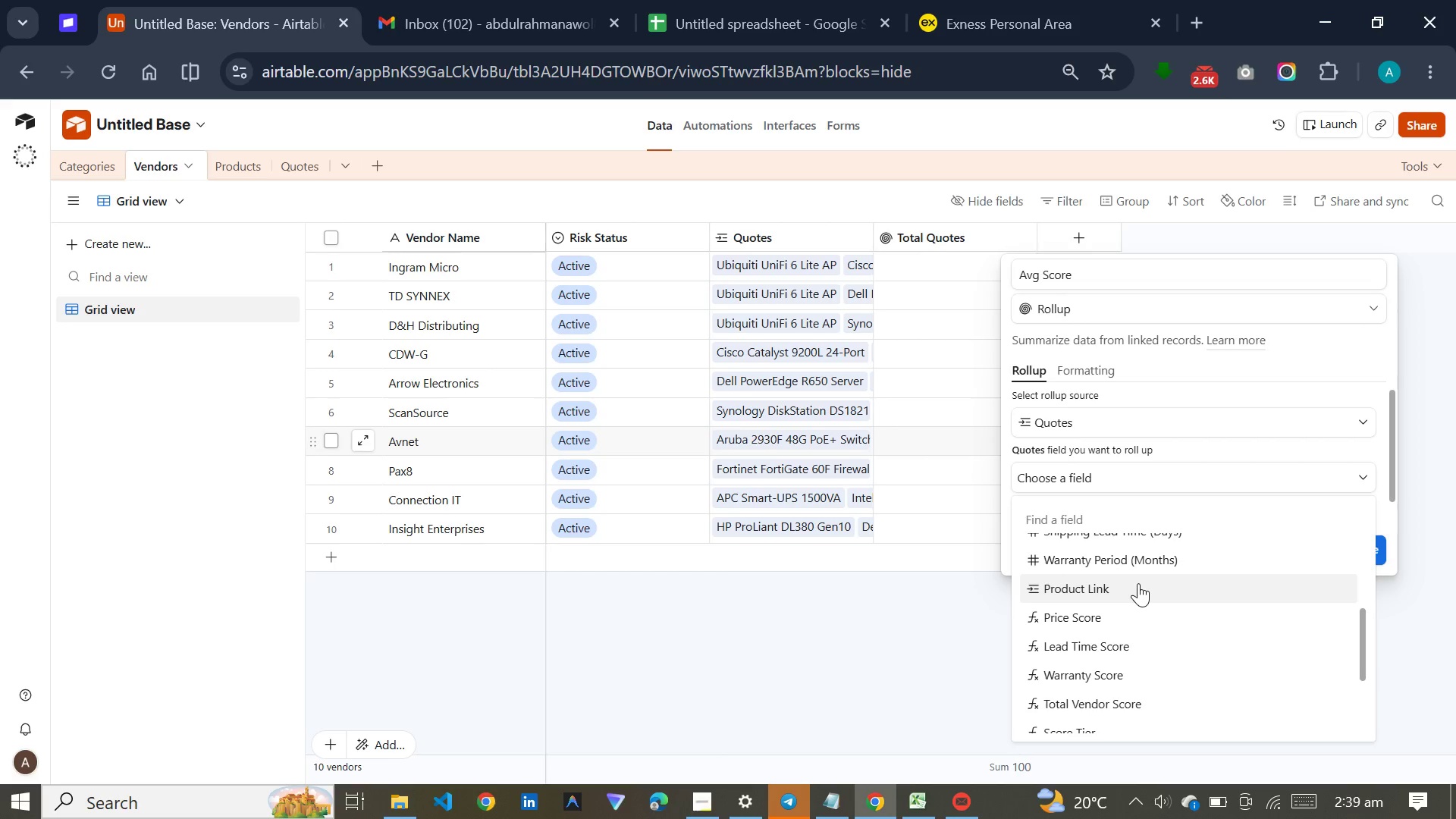 
left_click([1114, 693])
 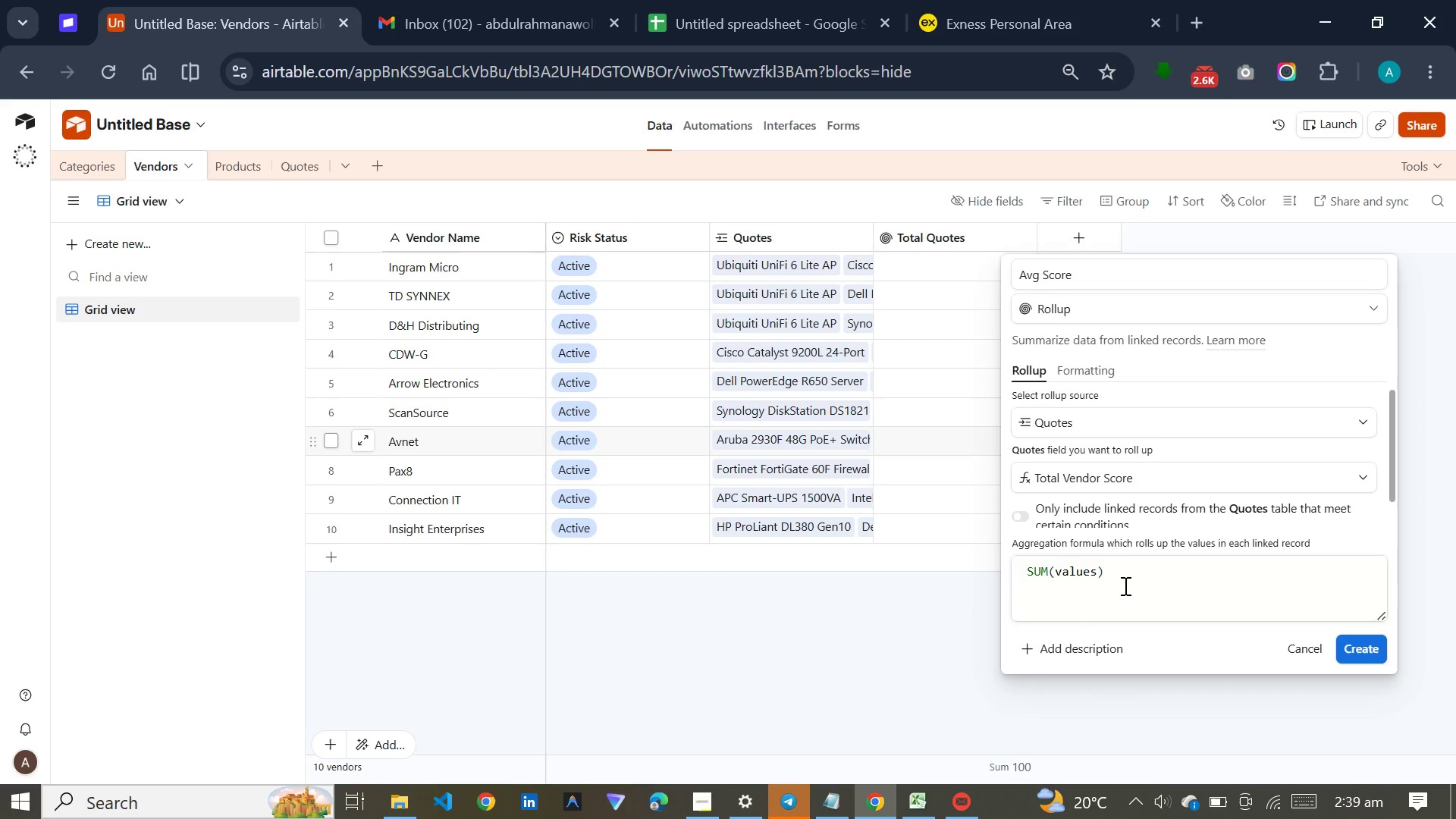 
left_click_drag(start_coordinate=[1124, 585], to_coordinate=[1003, 568])
 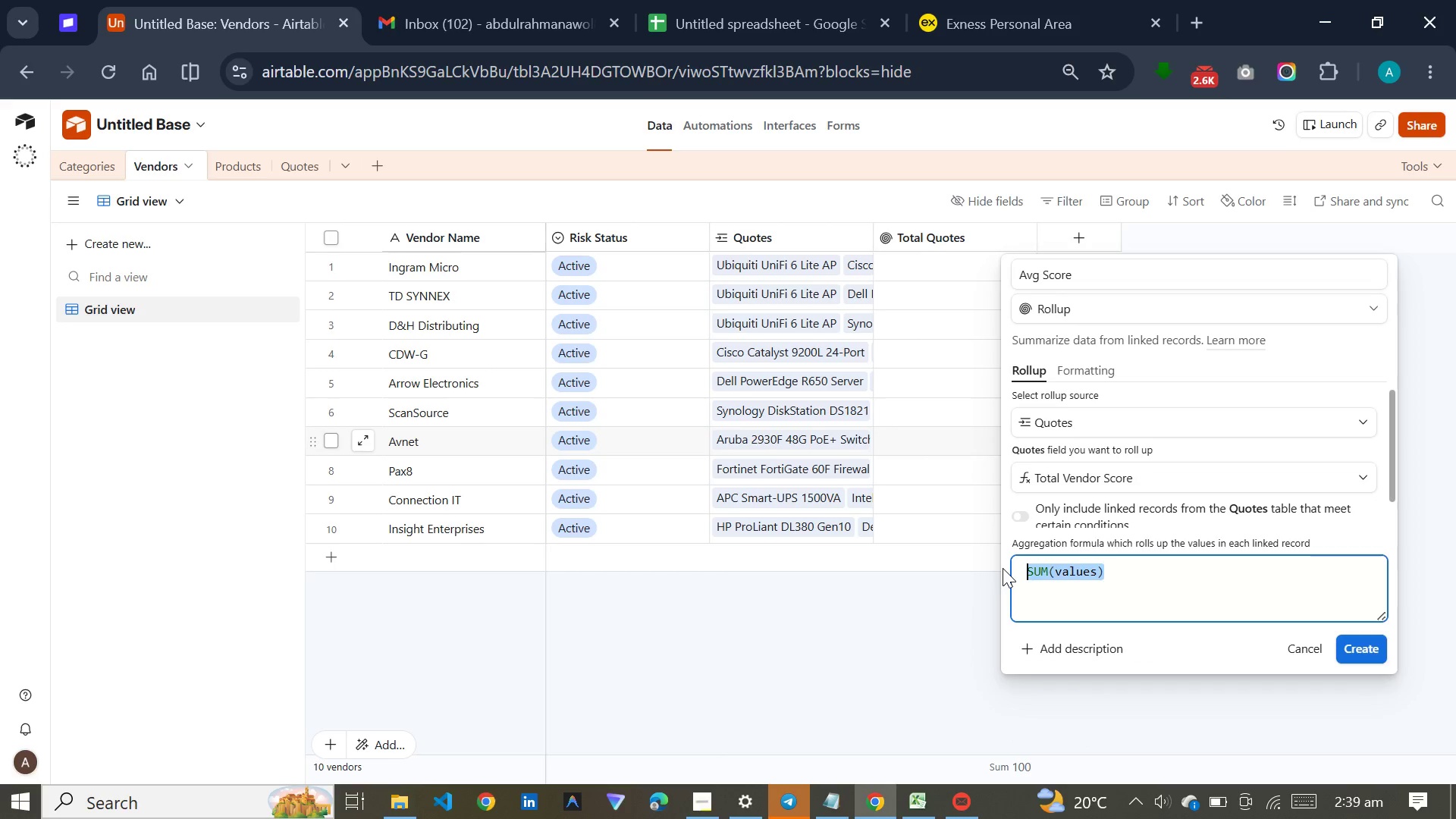 
key(A)
 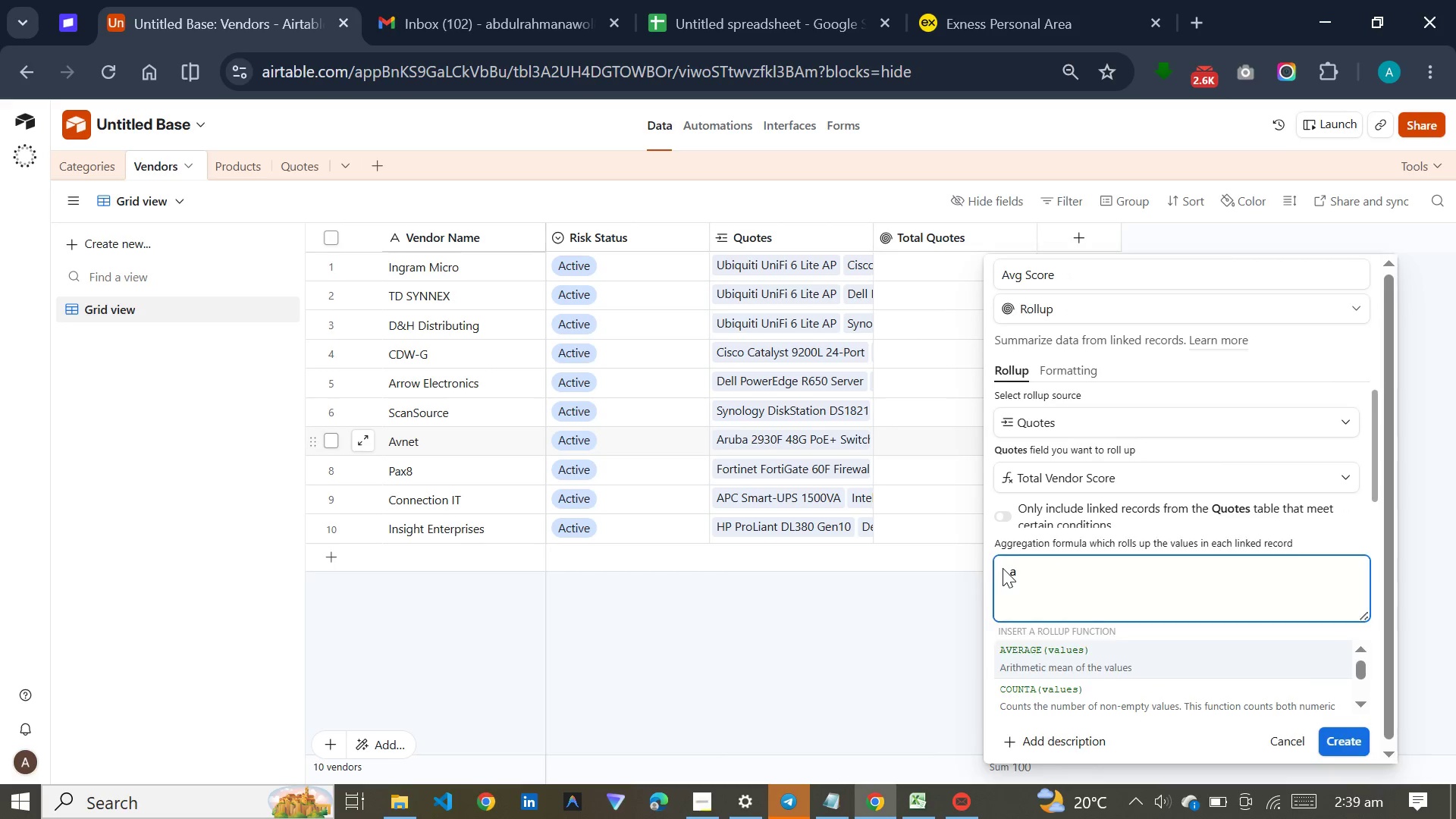 
key(Enter)
 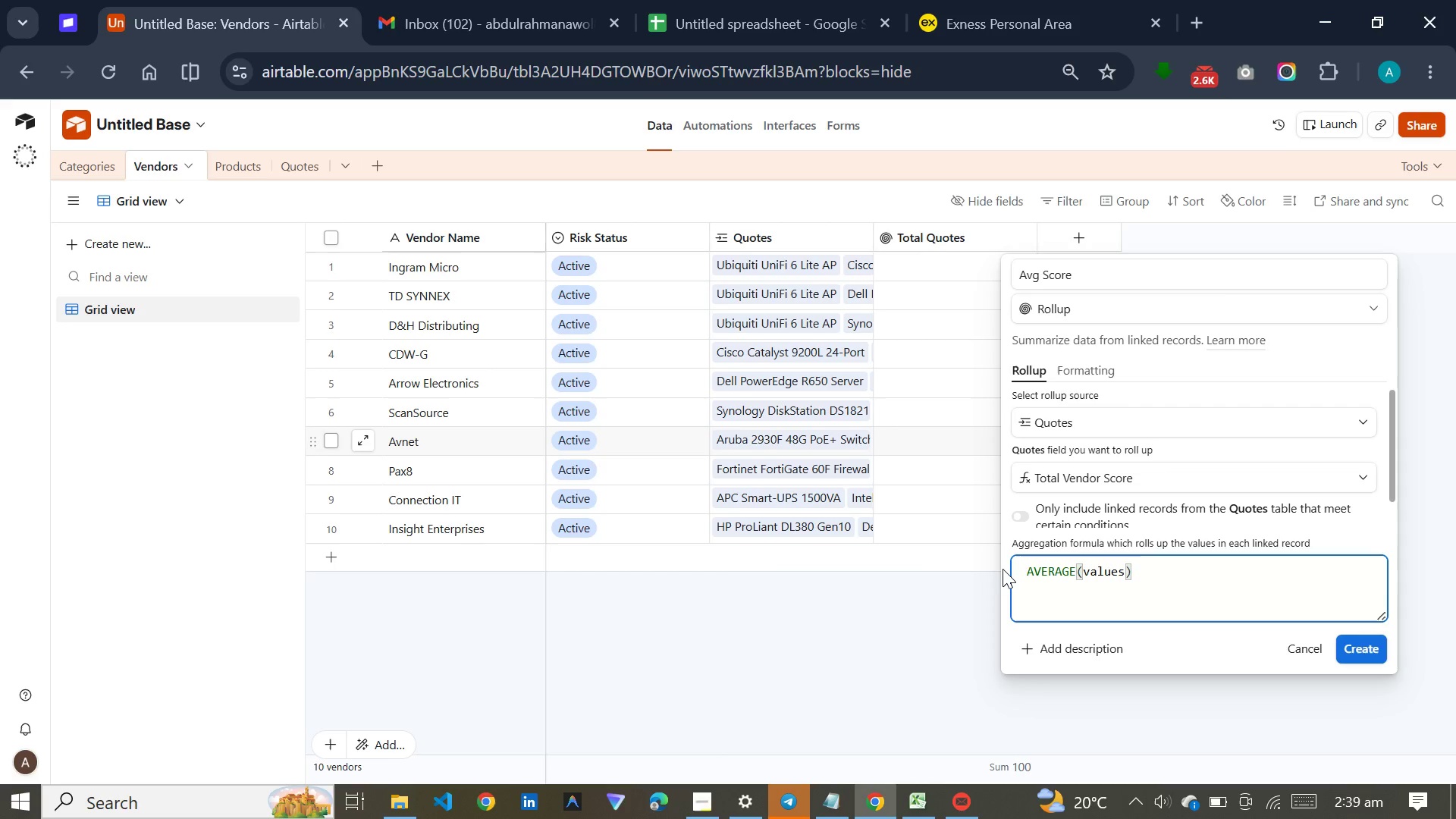 
left_click([1066, 465])
 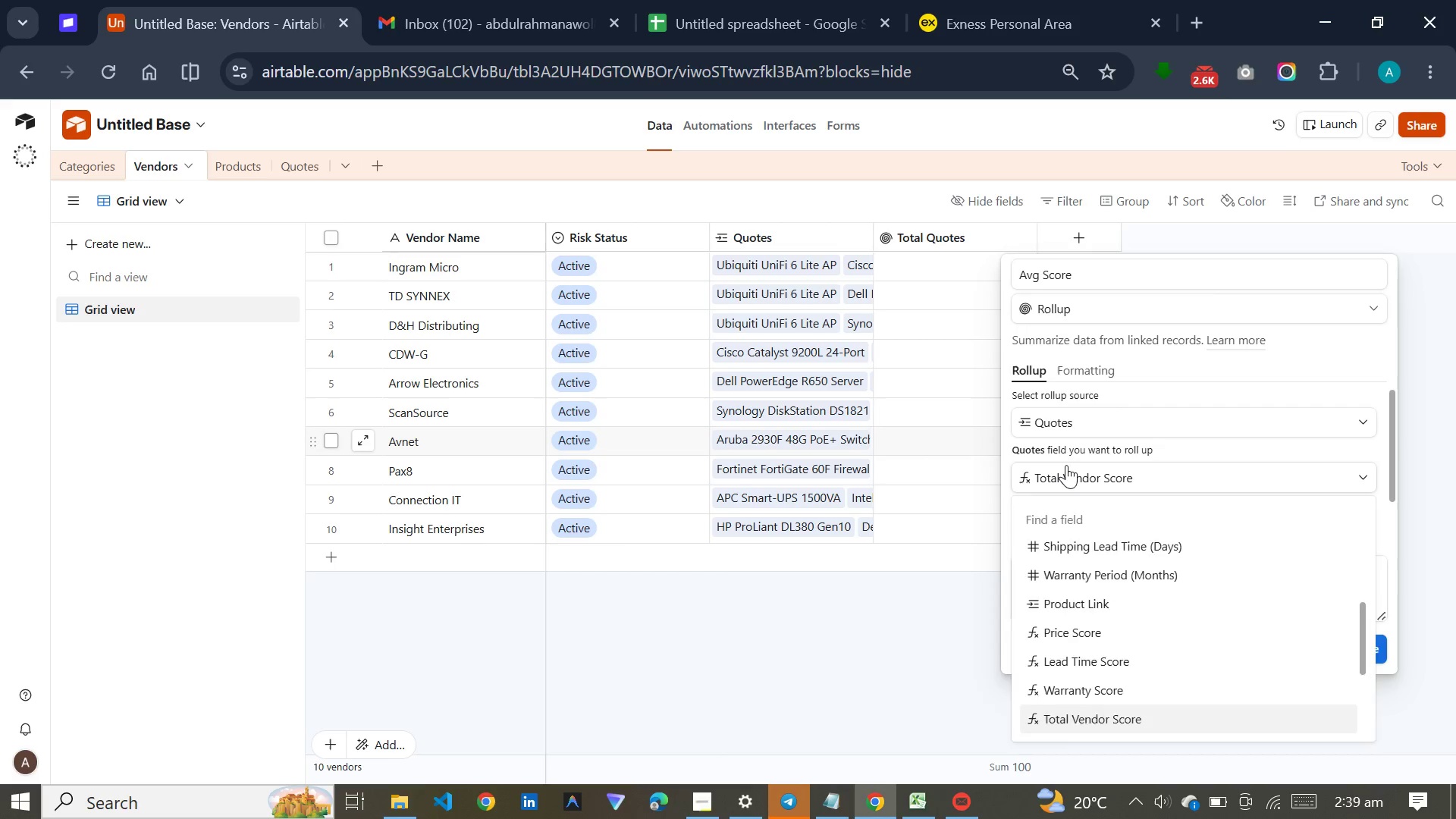 
left_click([1066, 465])
 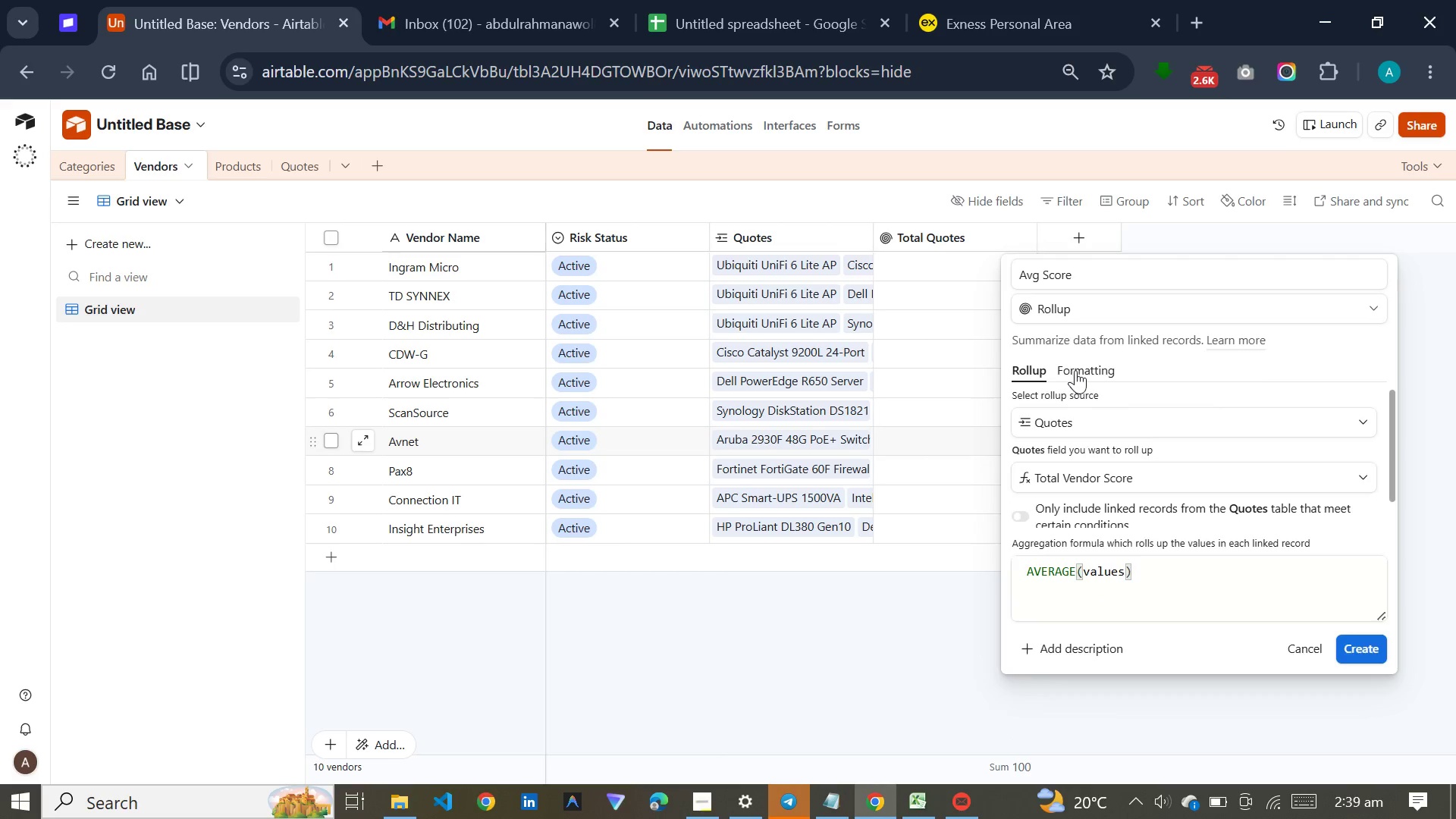 
left_click([1075, 370])
 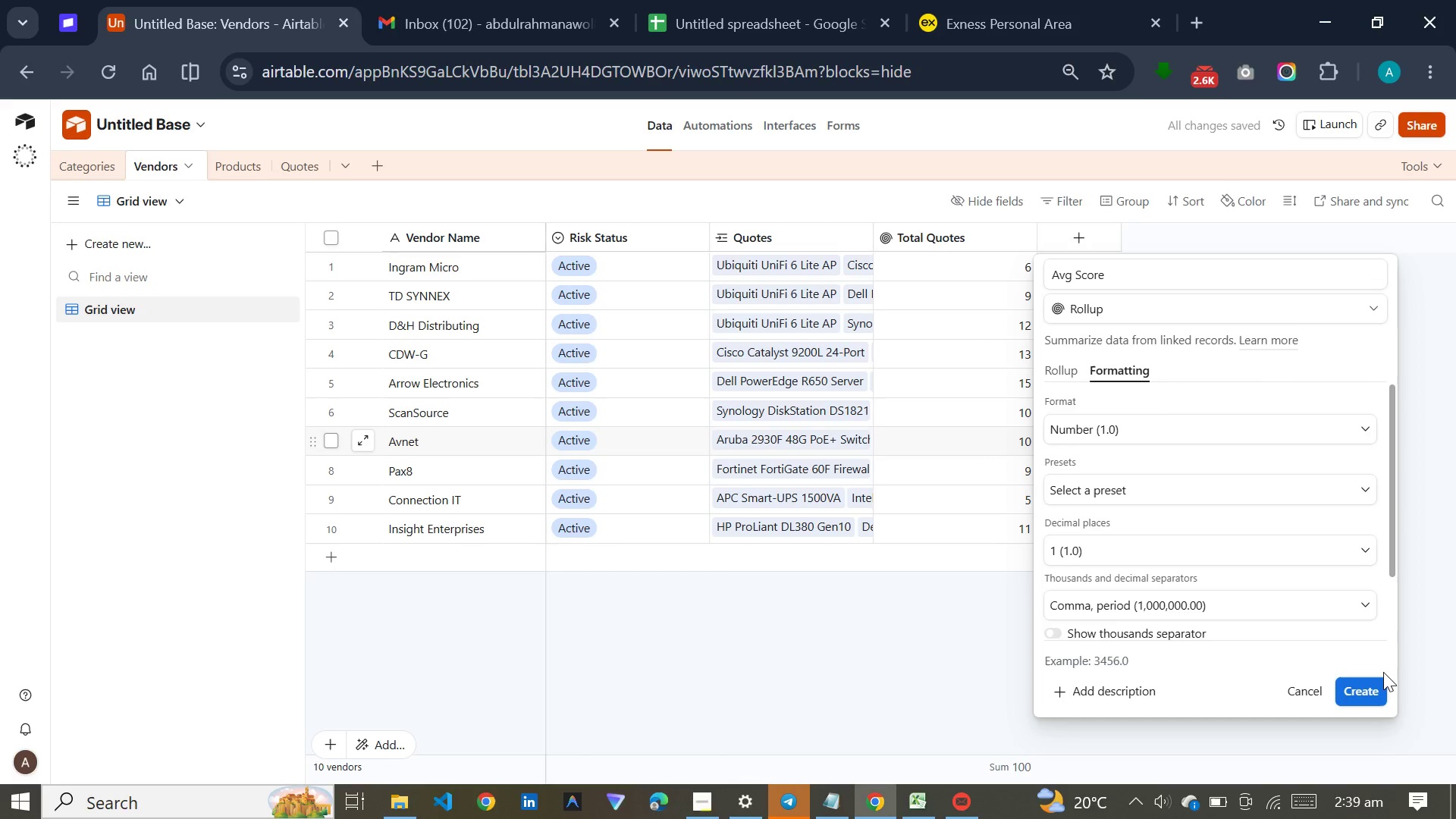 
left_click([1362, 686])
 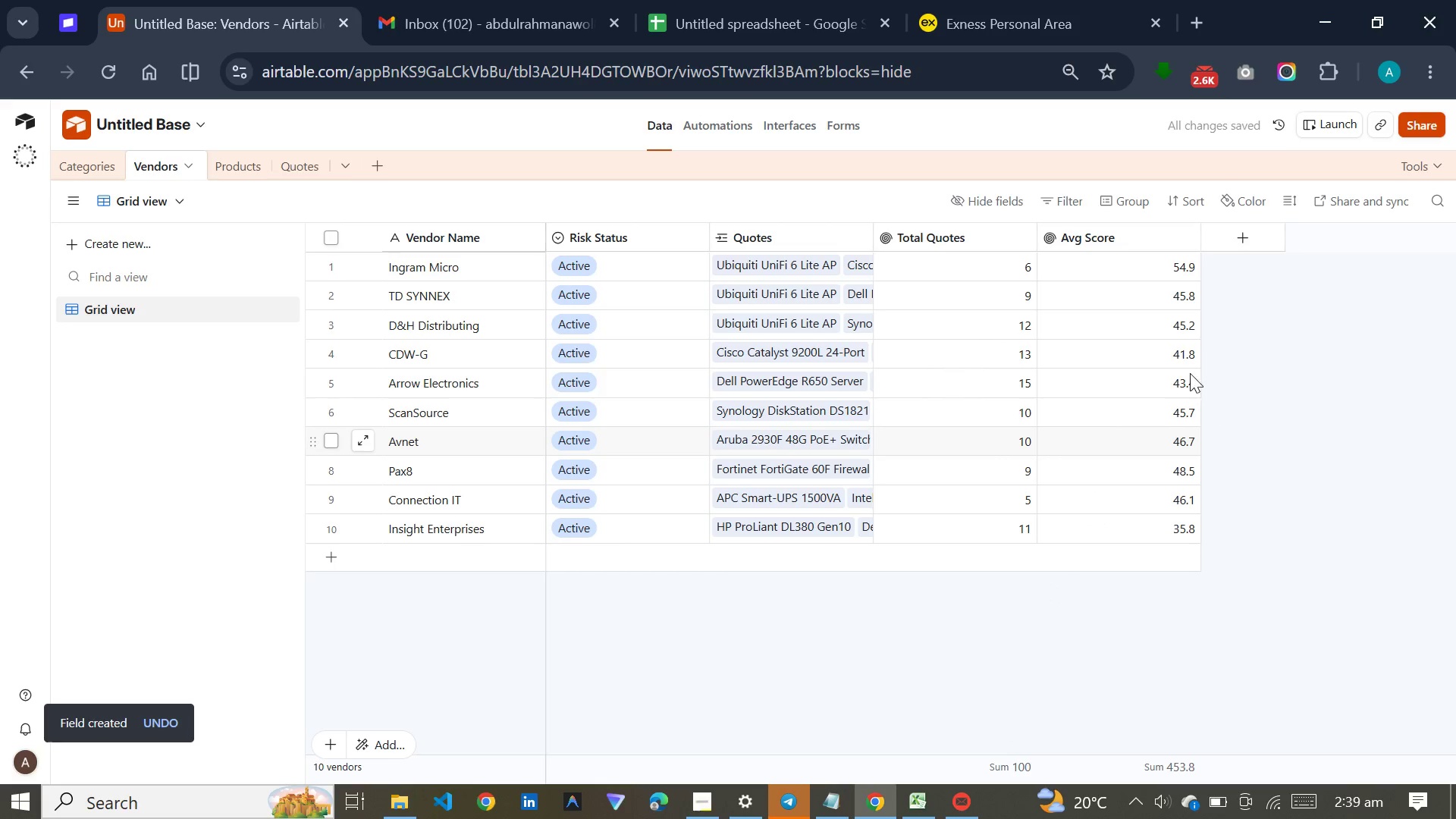 
left_click([1272, 232])
 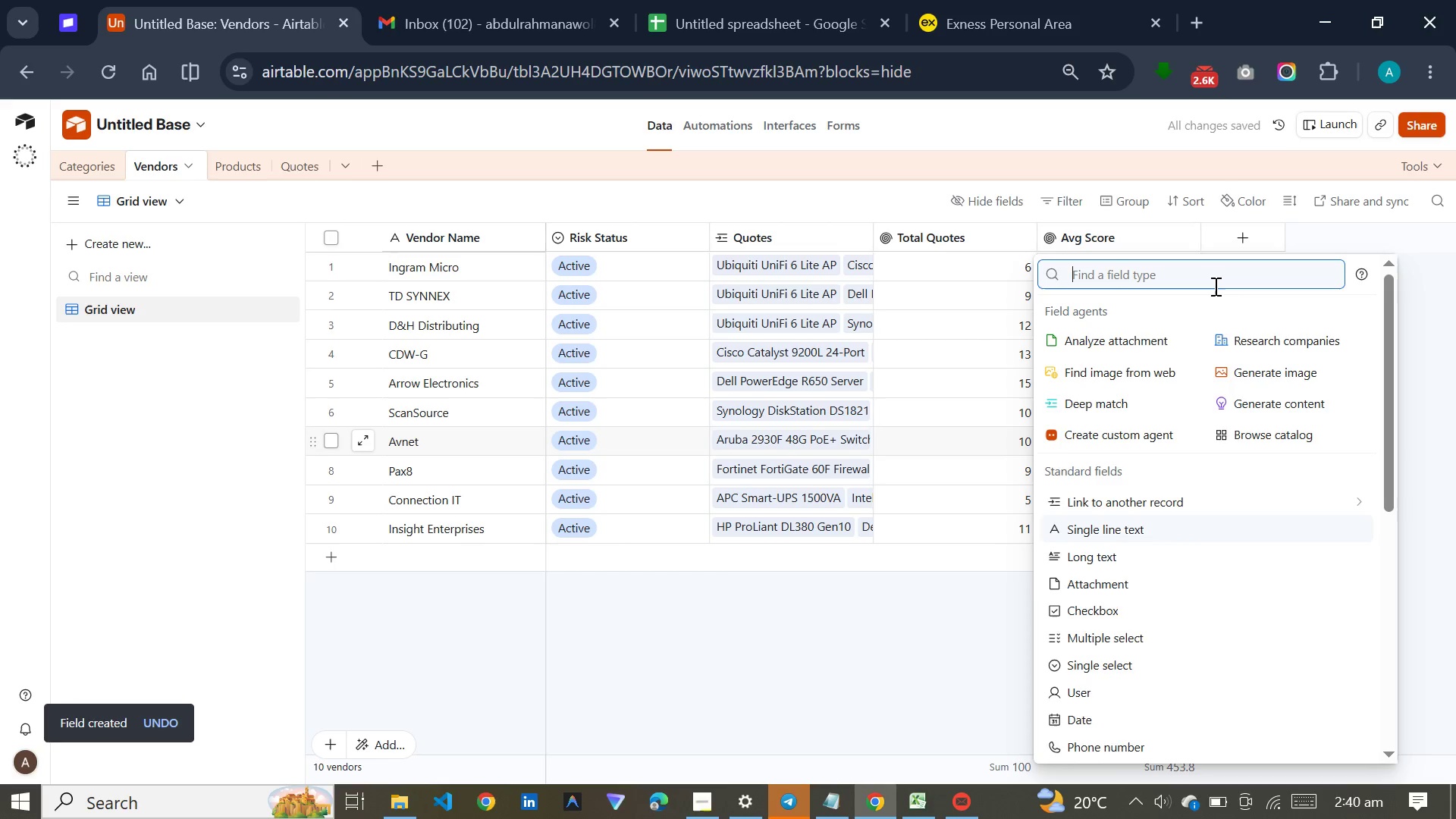 
type(roll)
 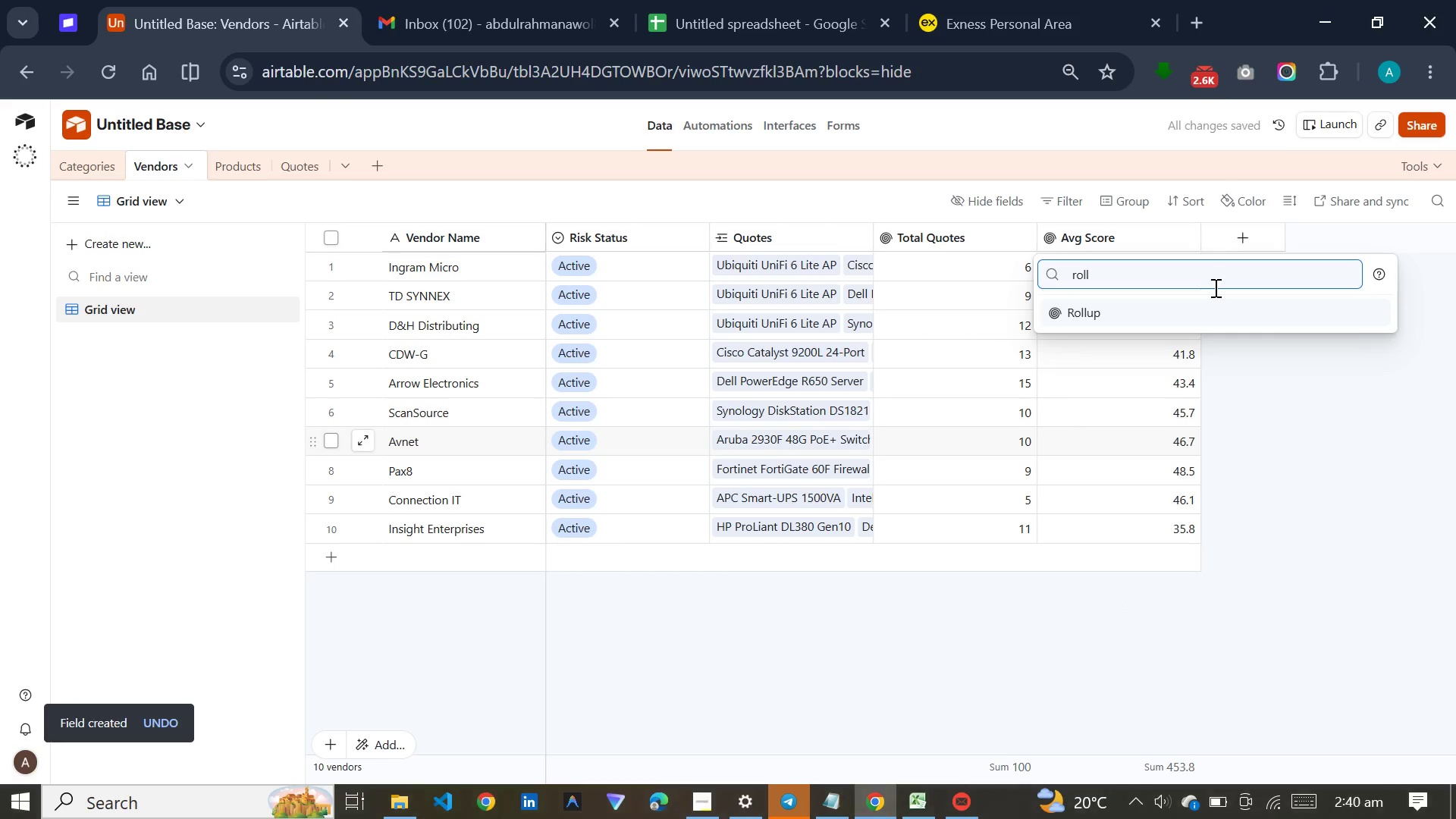 
key(Enter)
 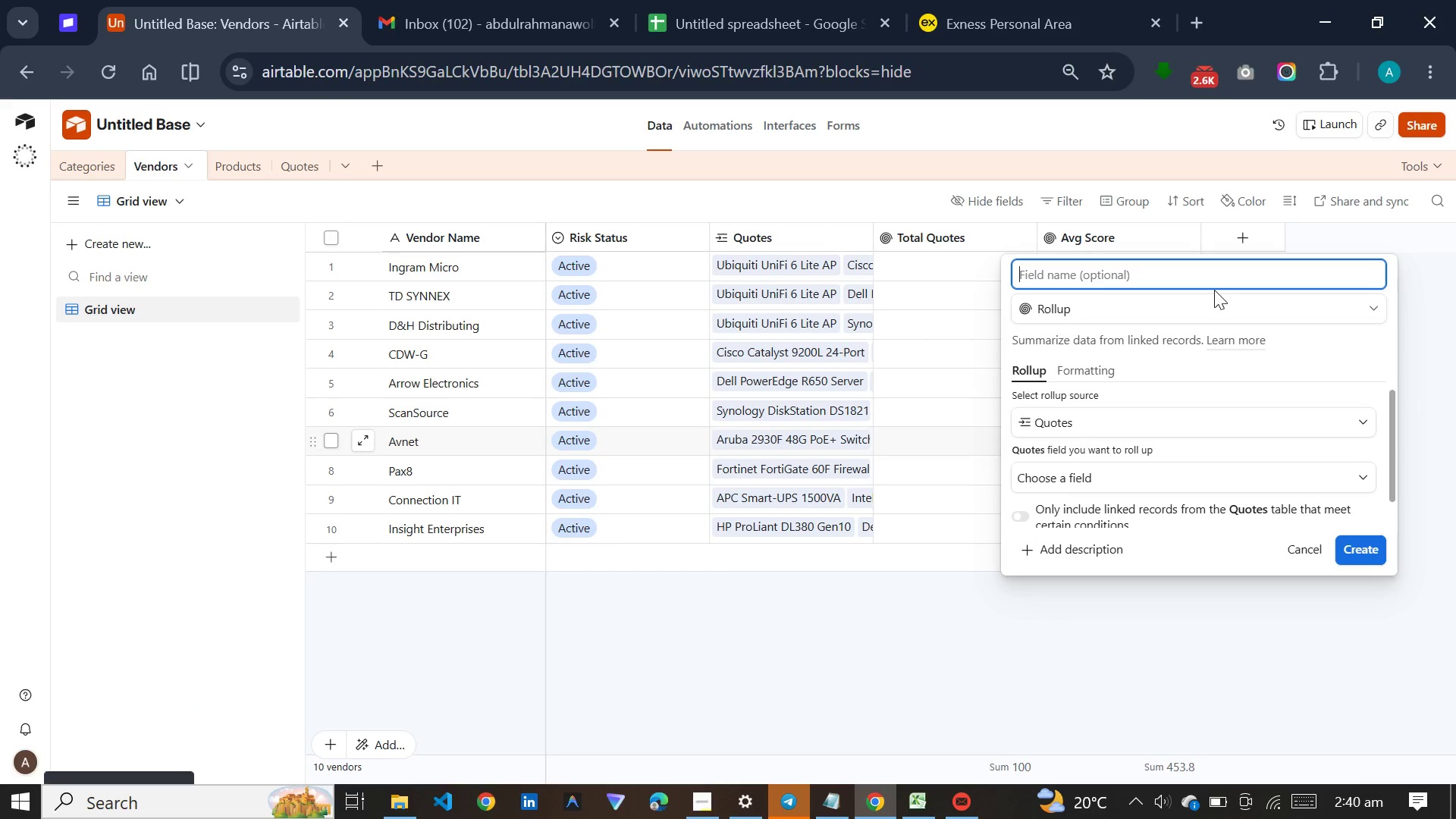 
type(Avg Lead Time)
 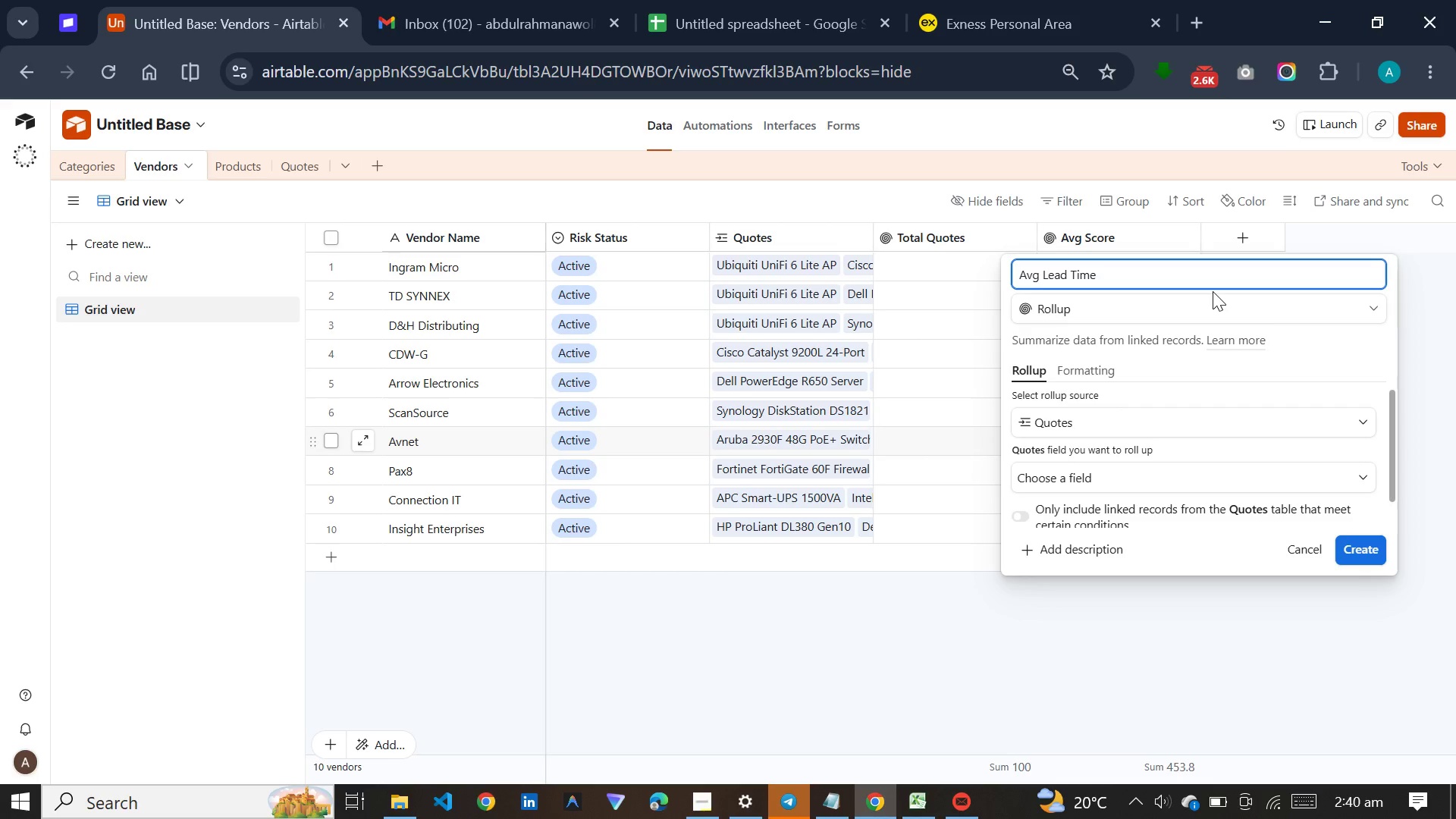 
mouse_move([1145, 499])
 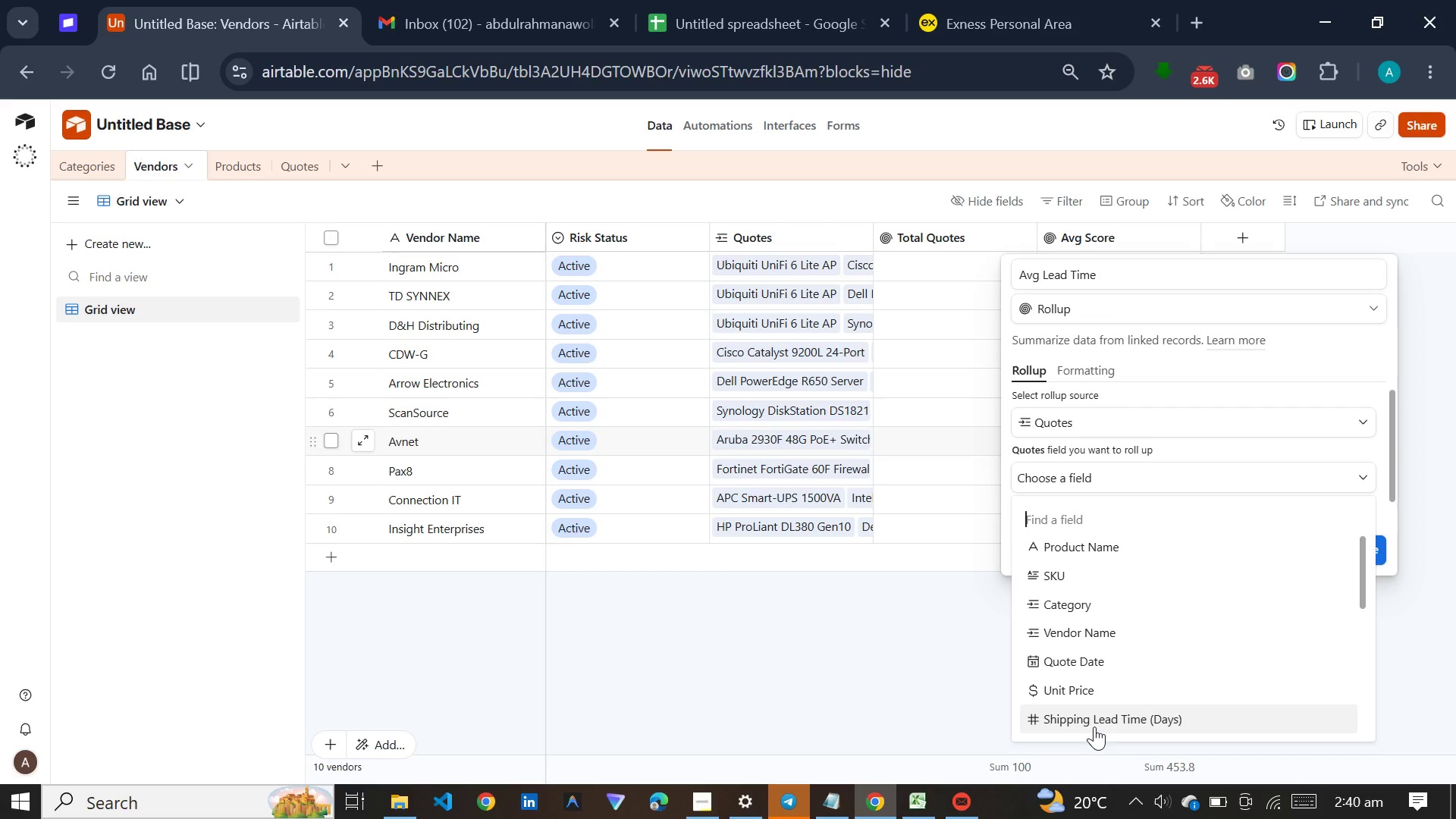 
left_click([1094, 726])
 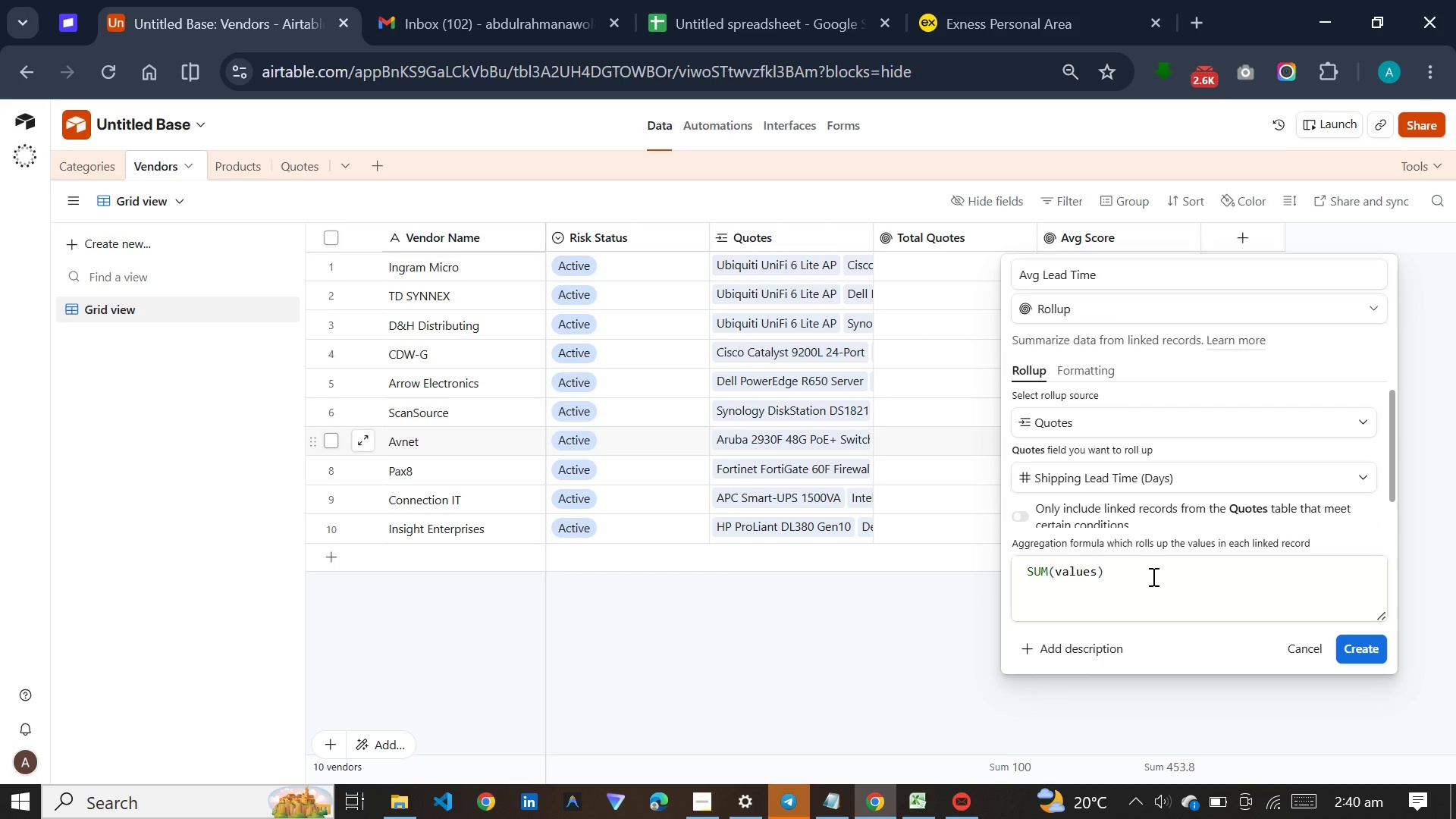 
left_click_drag(start_coordinate=[1152, 576], to_coordinate=[1021, 580])
 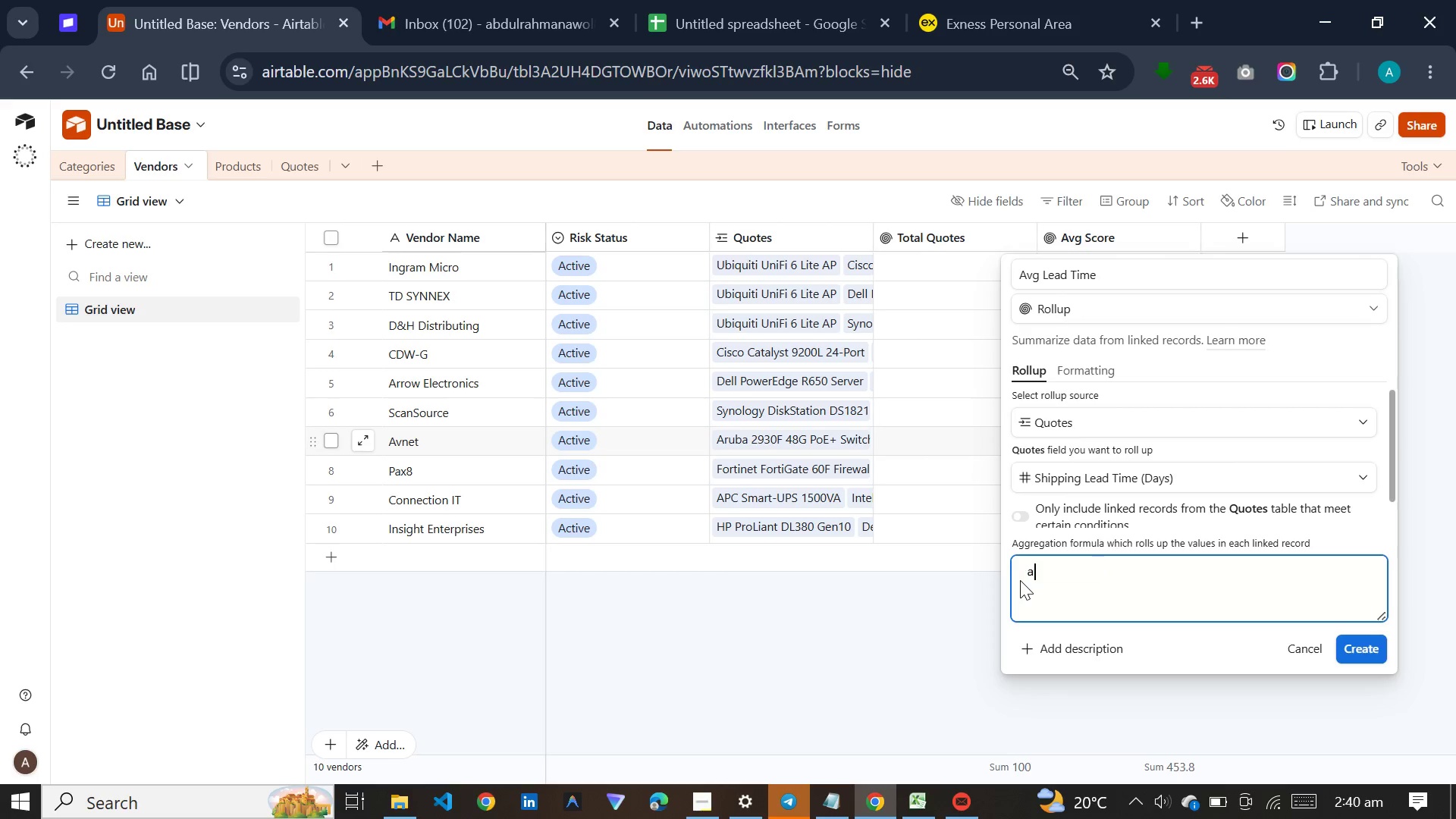 
key(A)
 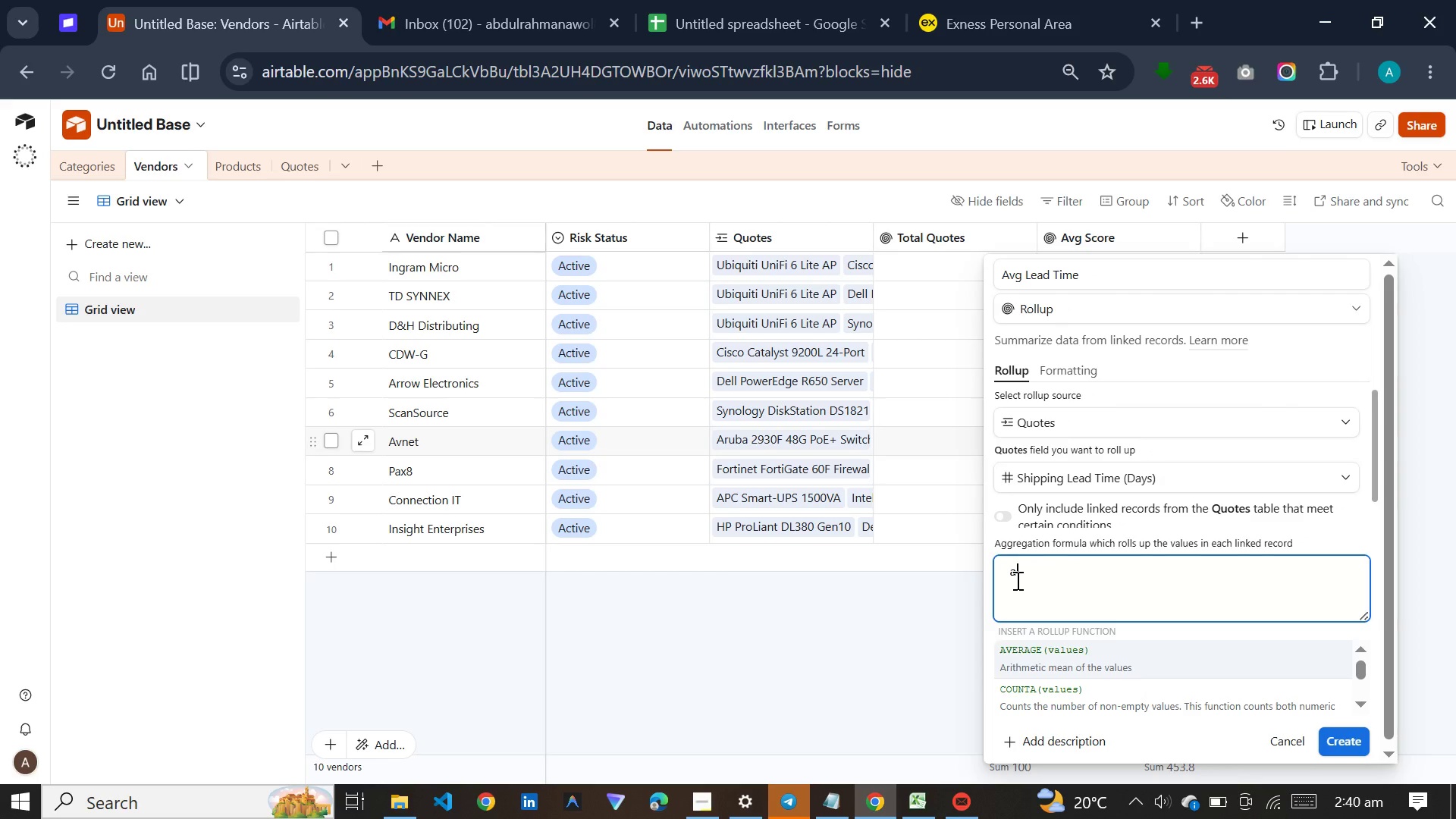 
key(Enter)
 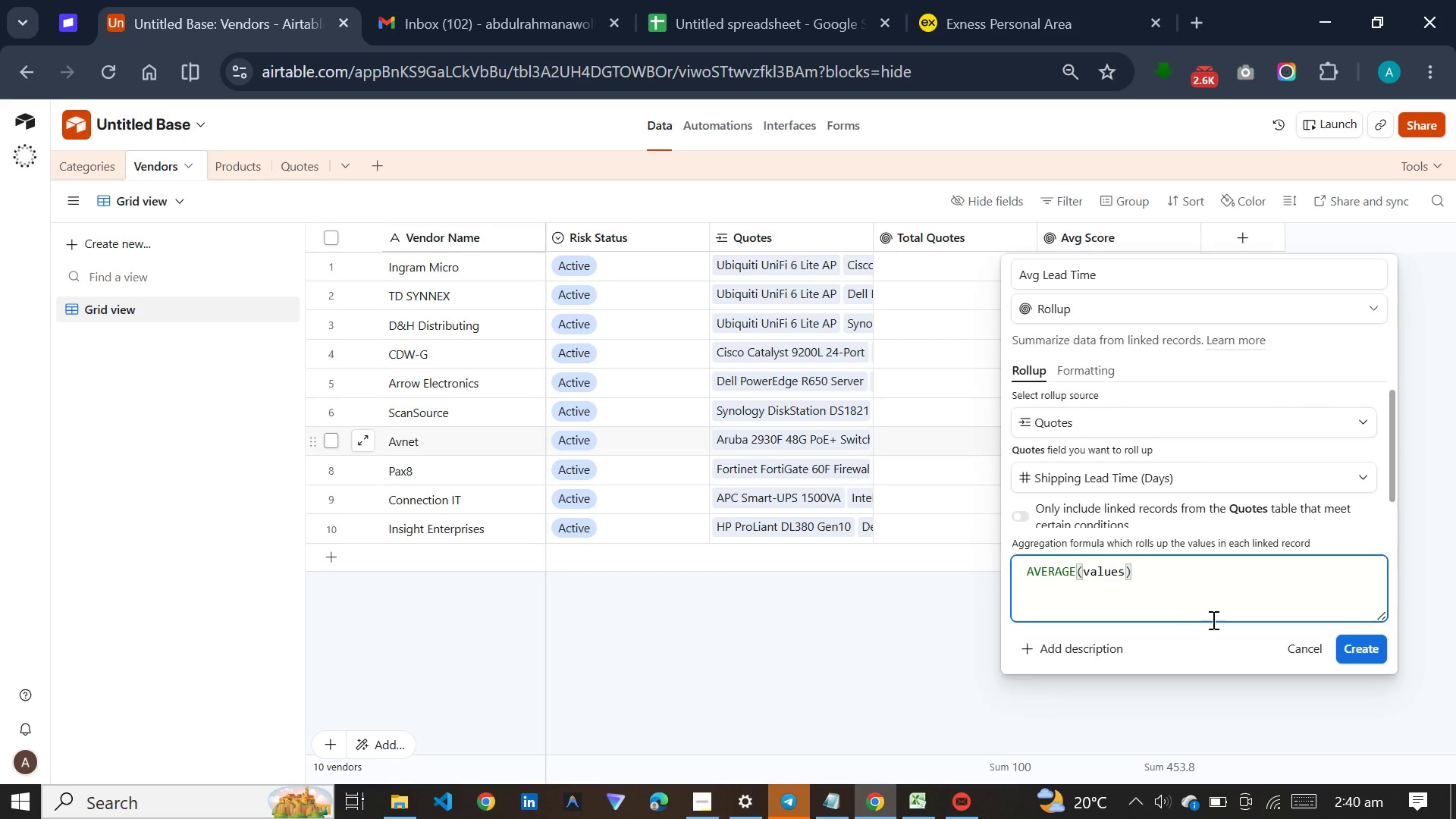 
left_click([1365, 635])
 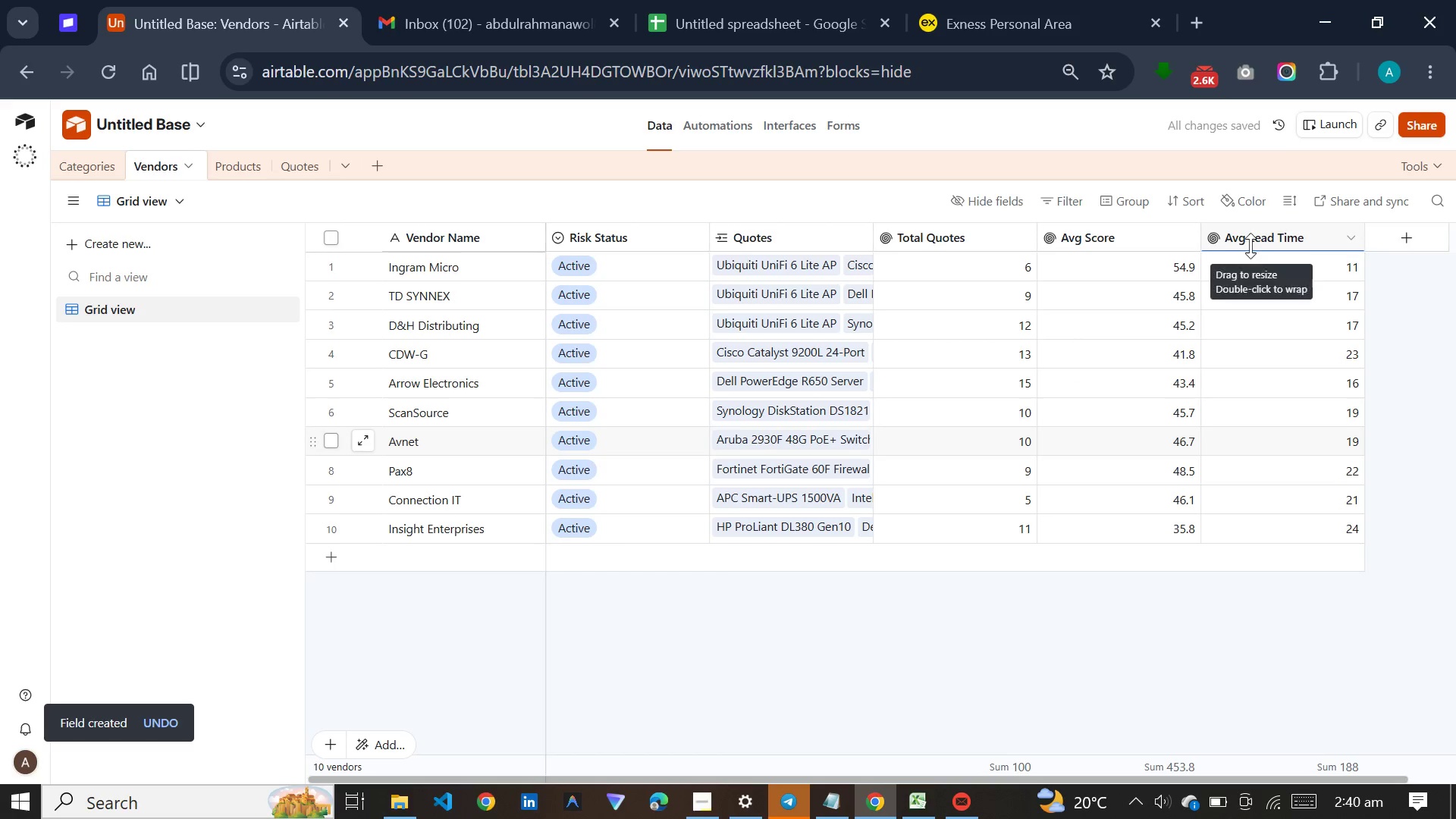 
double_click([1254, 242])
 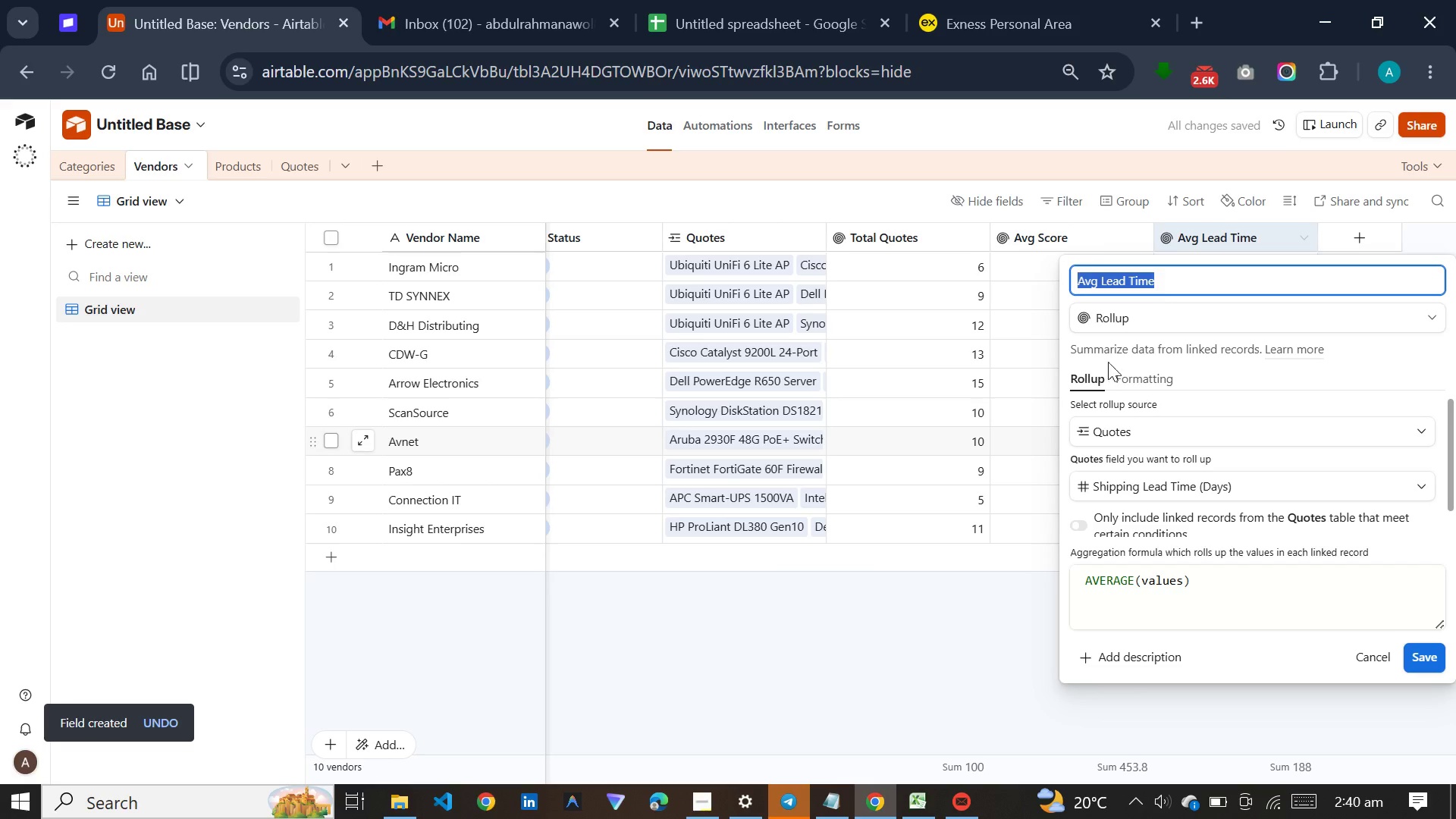 
left_click([1147, 377])
 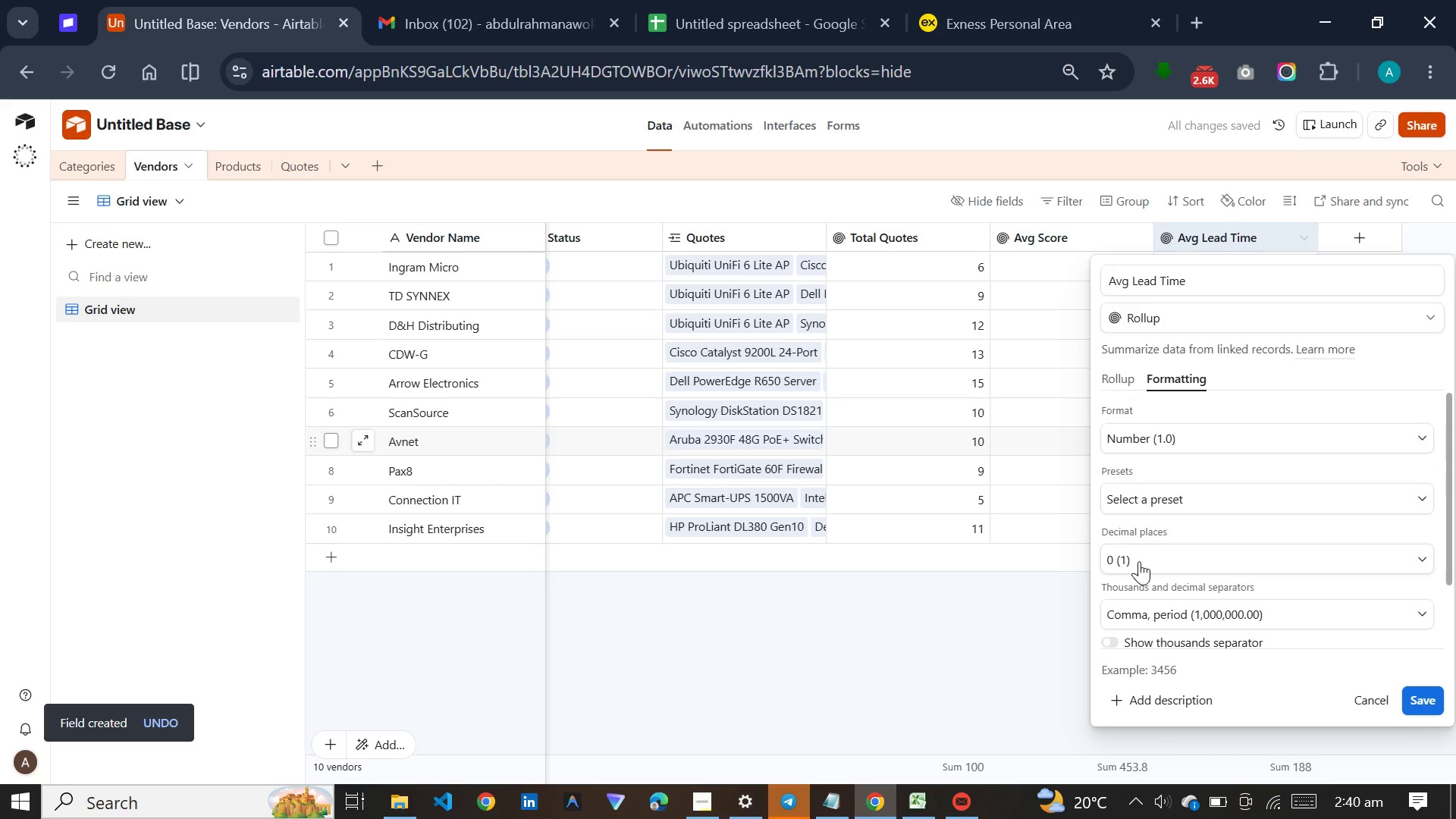 
left_click([1139, 565])
 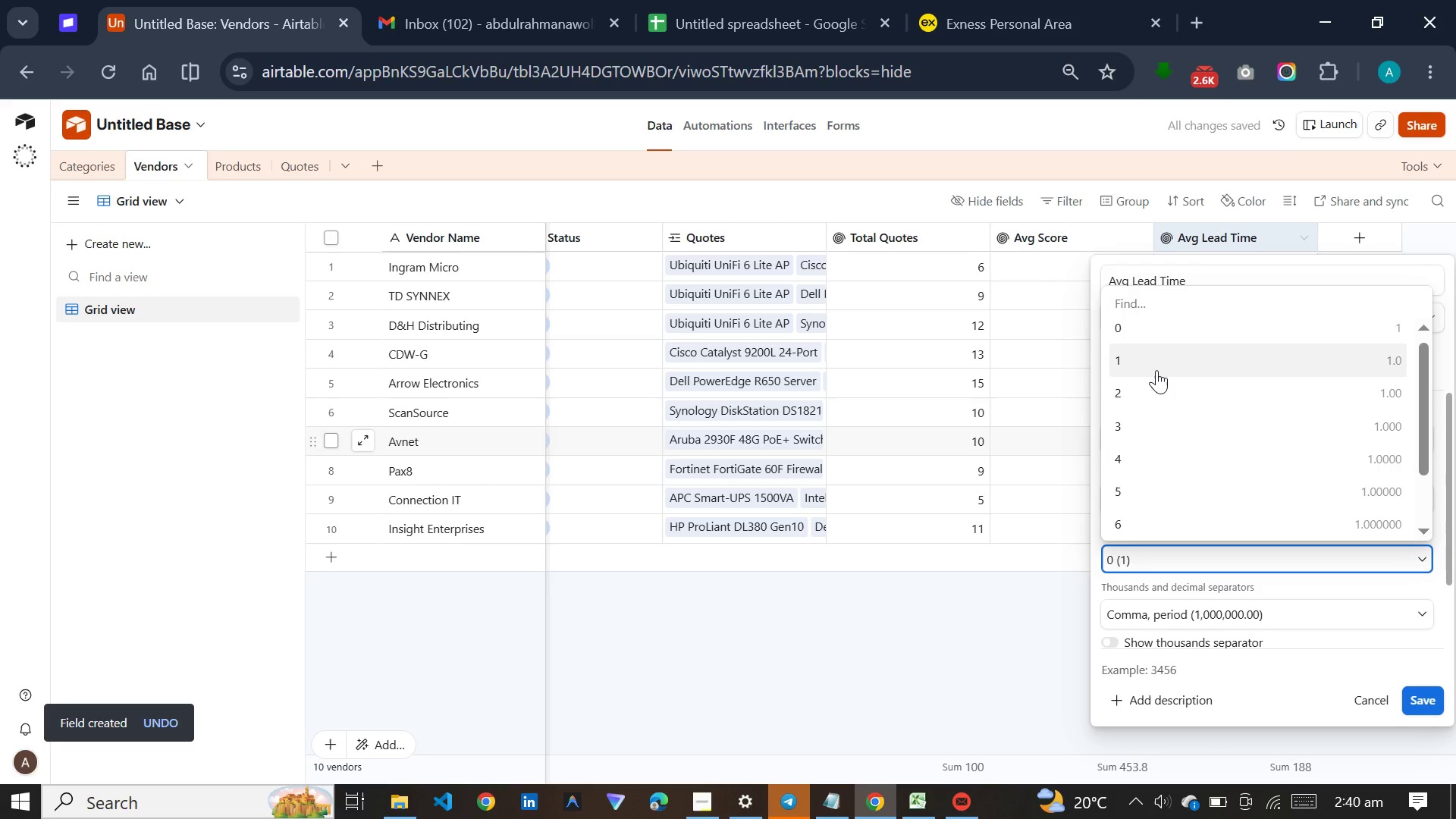 
left_click([1158, 364])
 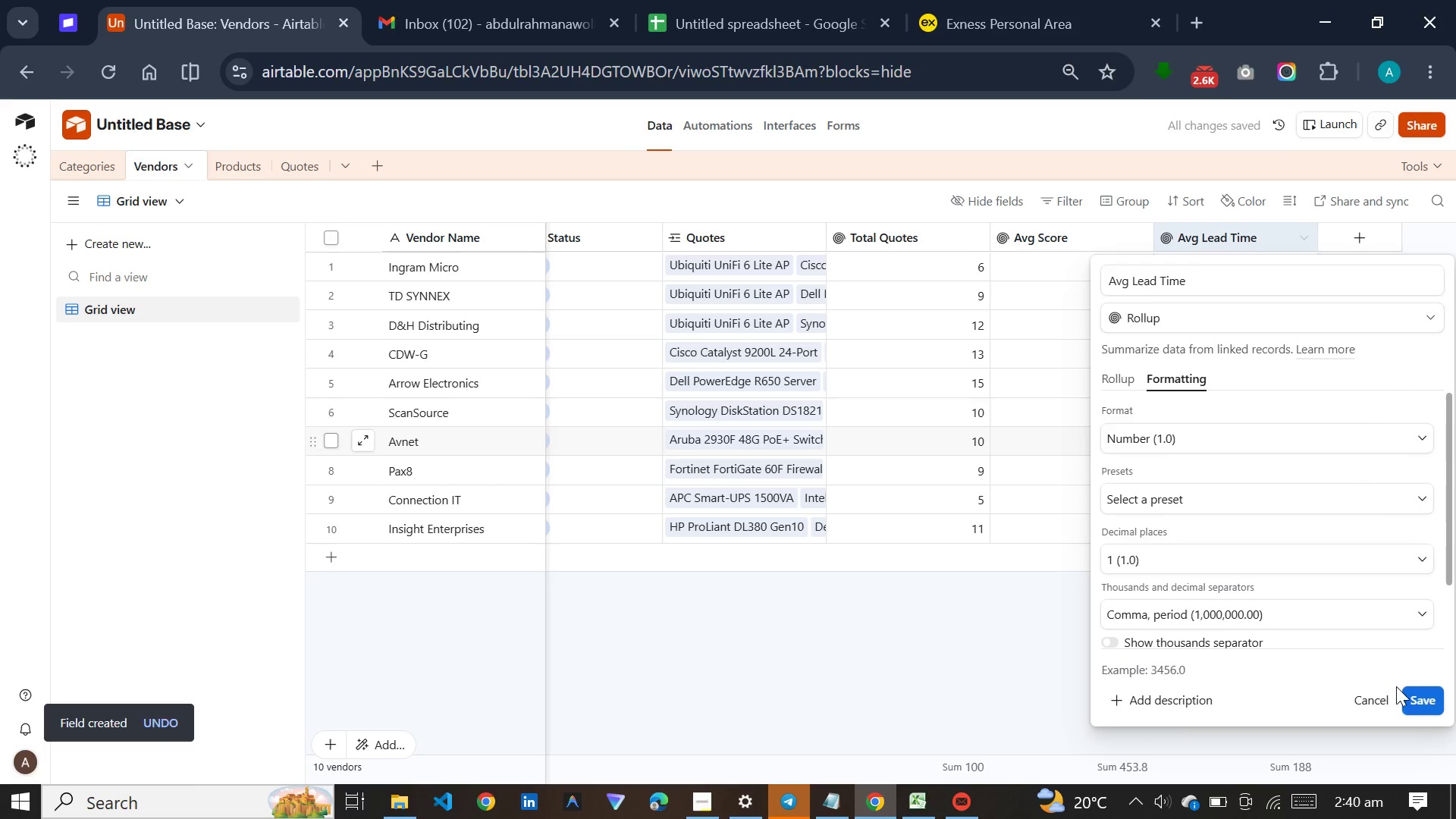 
left_click([1424, 694])
 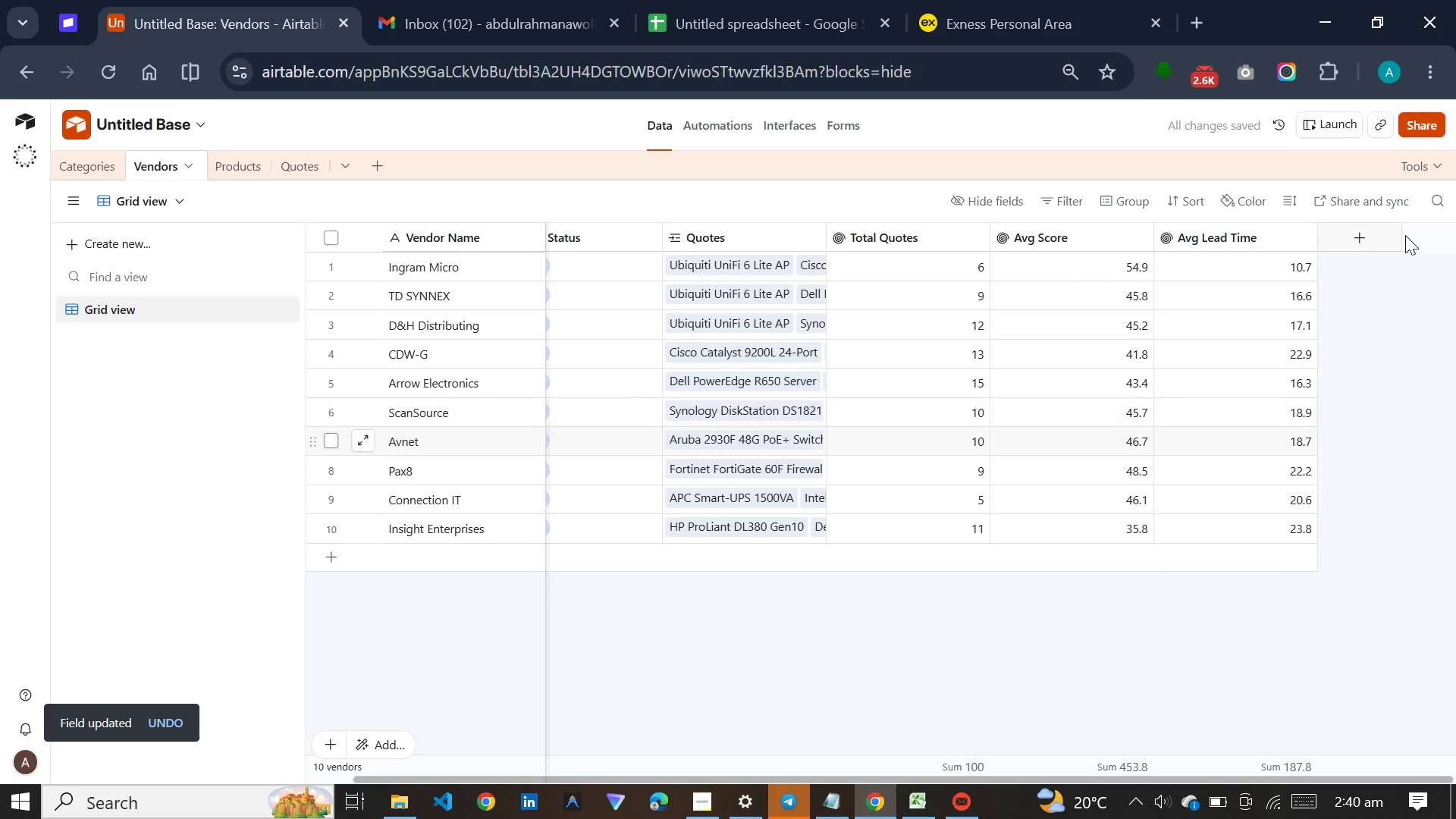 
left_click([1379, 232])
 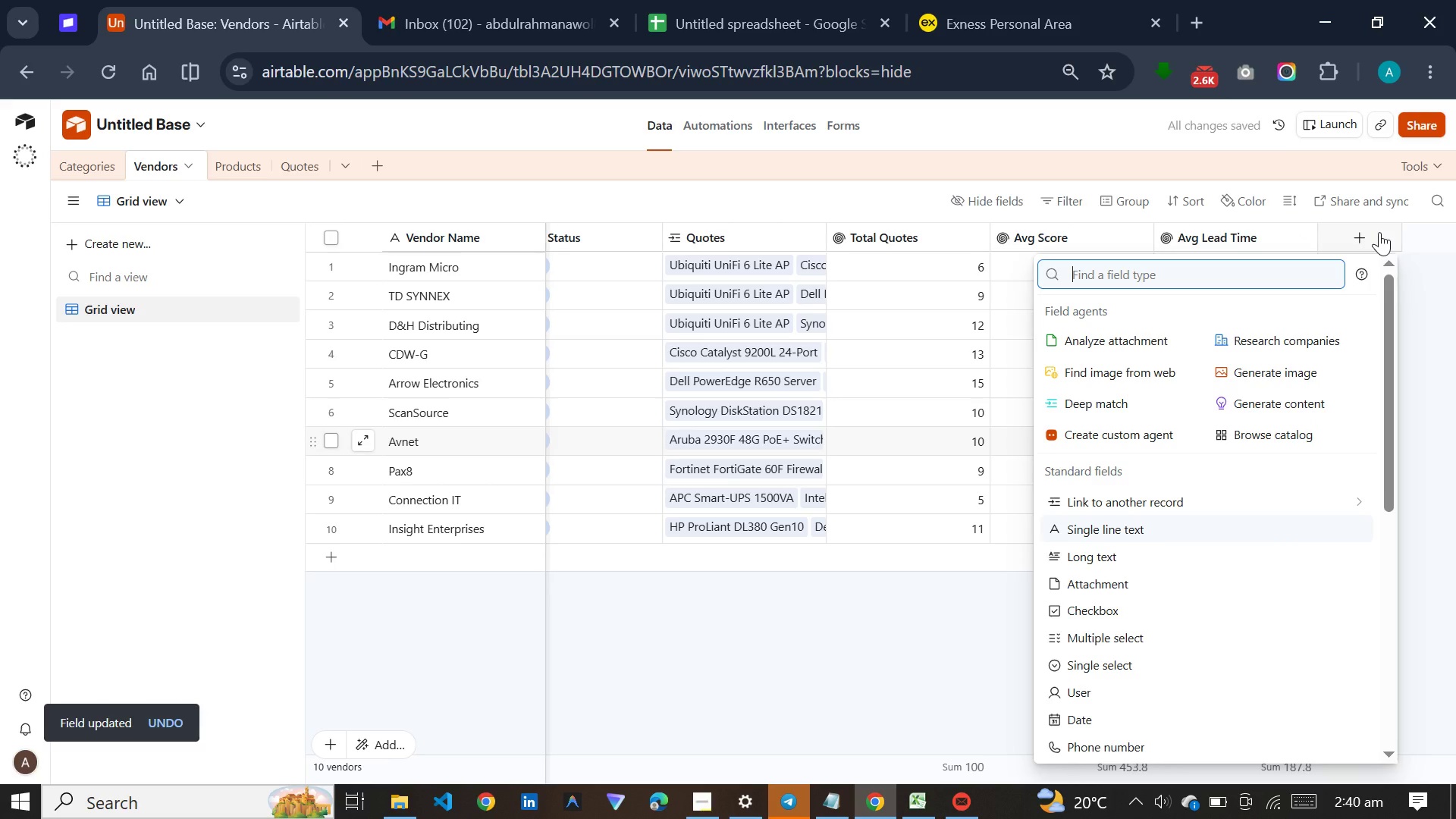 
type(roll)
 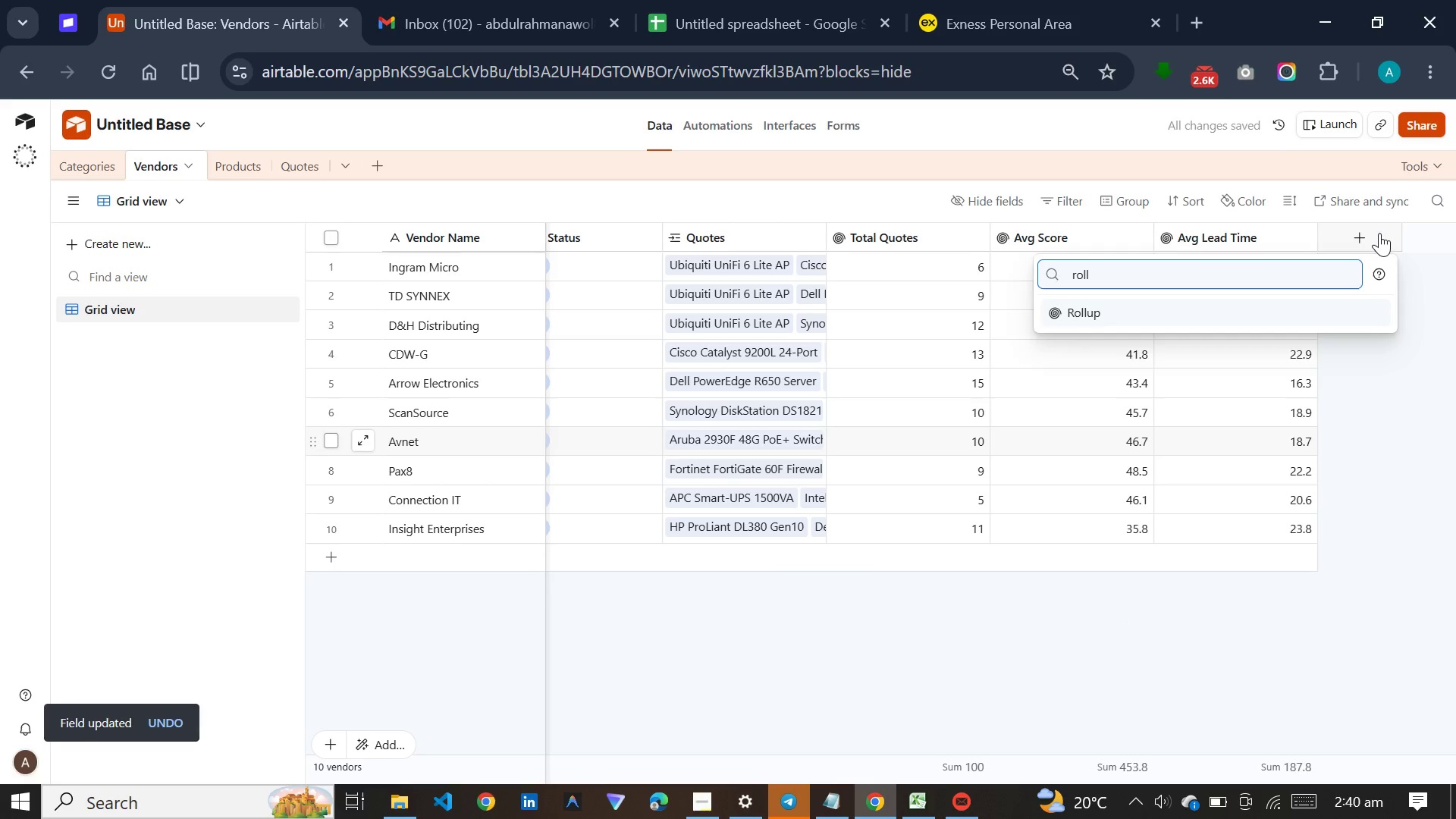 
key(Enter)
 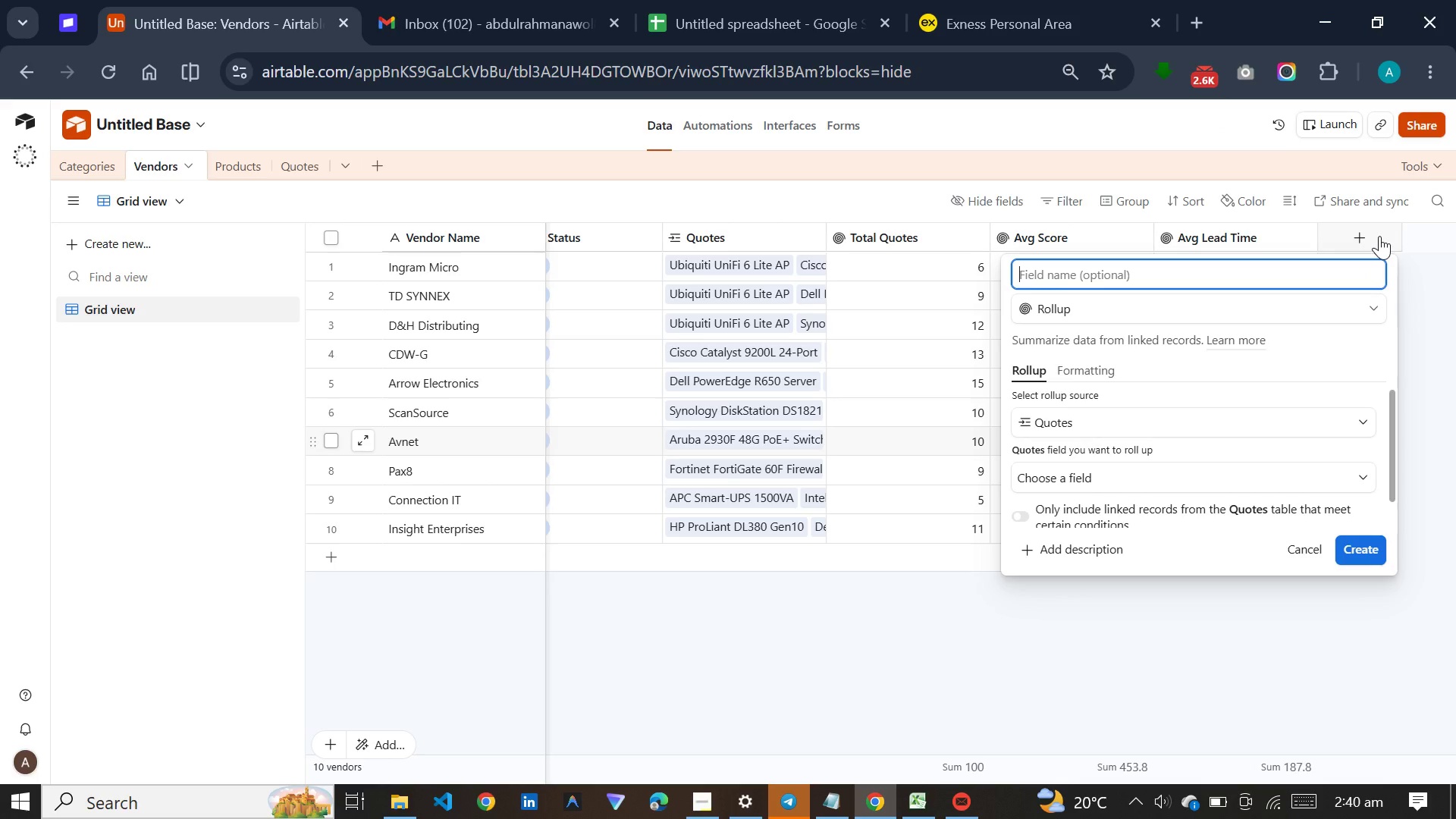 
wait(10.17)
 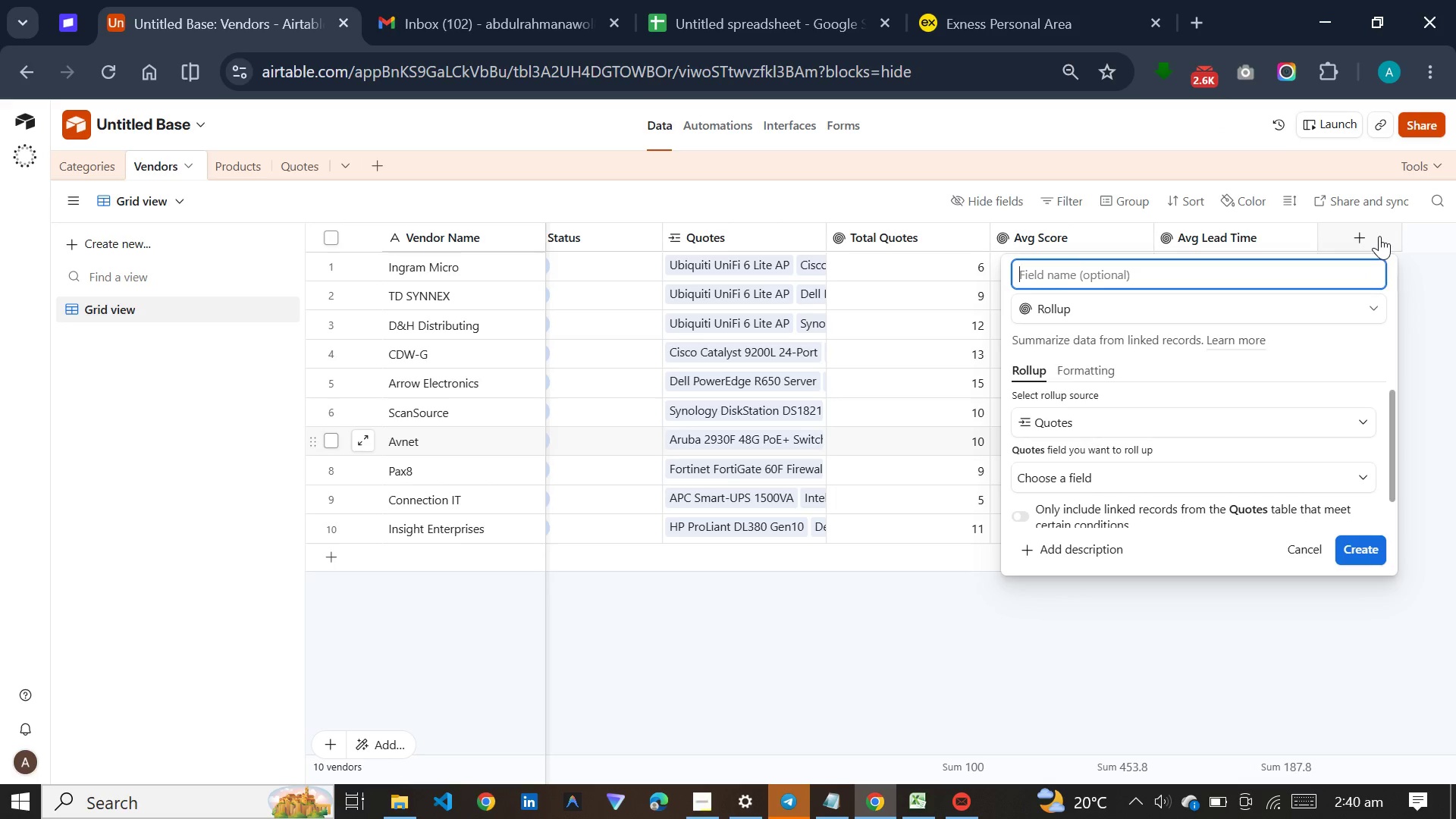 
type(Top Pick Count)
 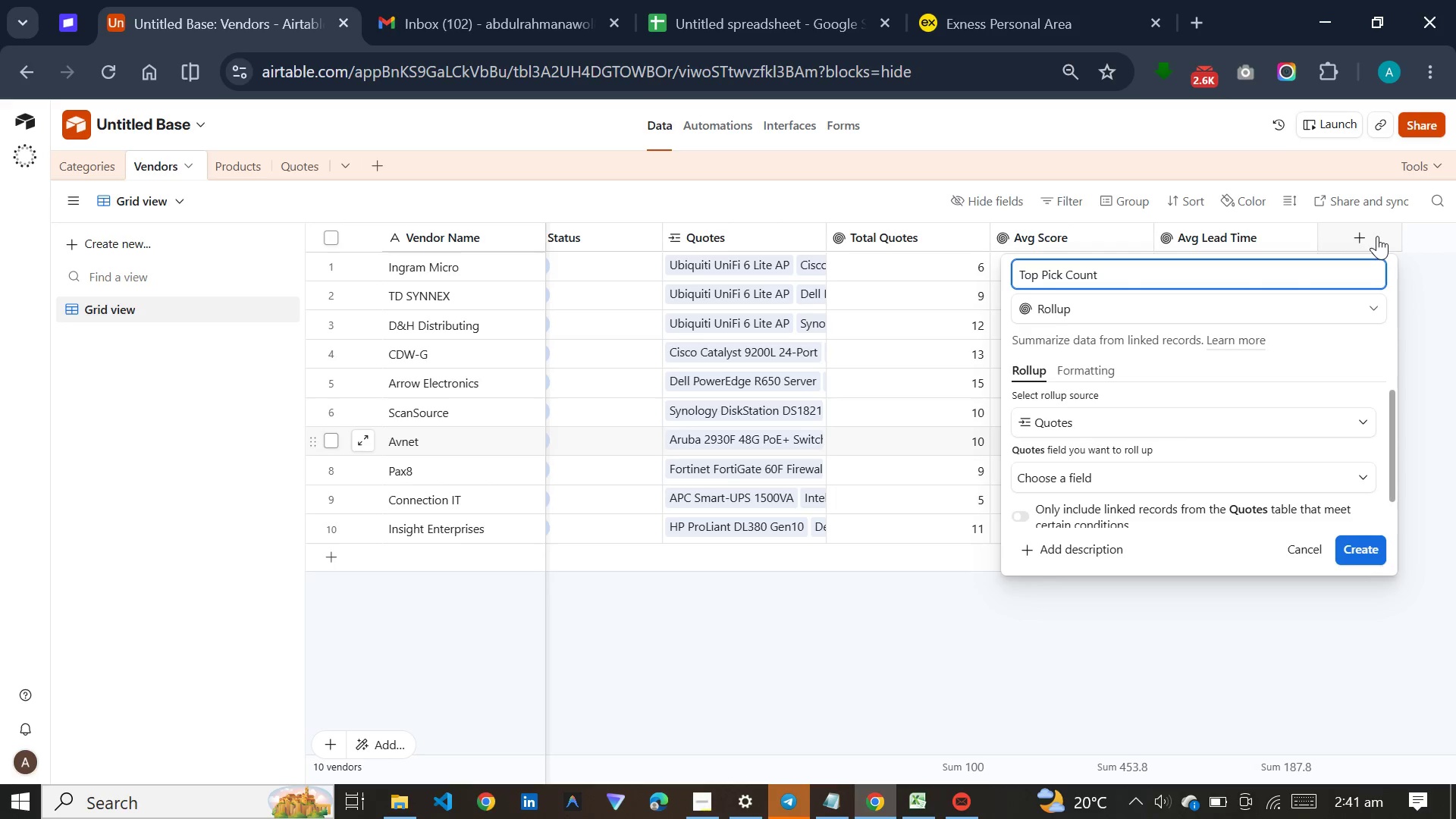 
wait(8.84)
 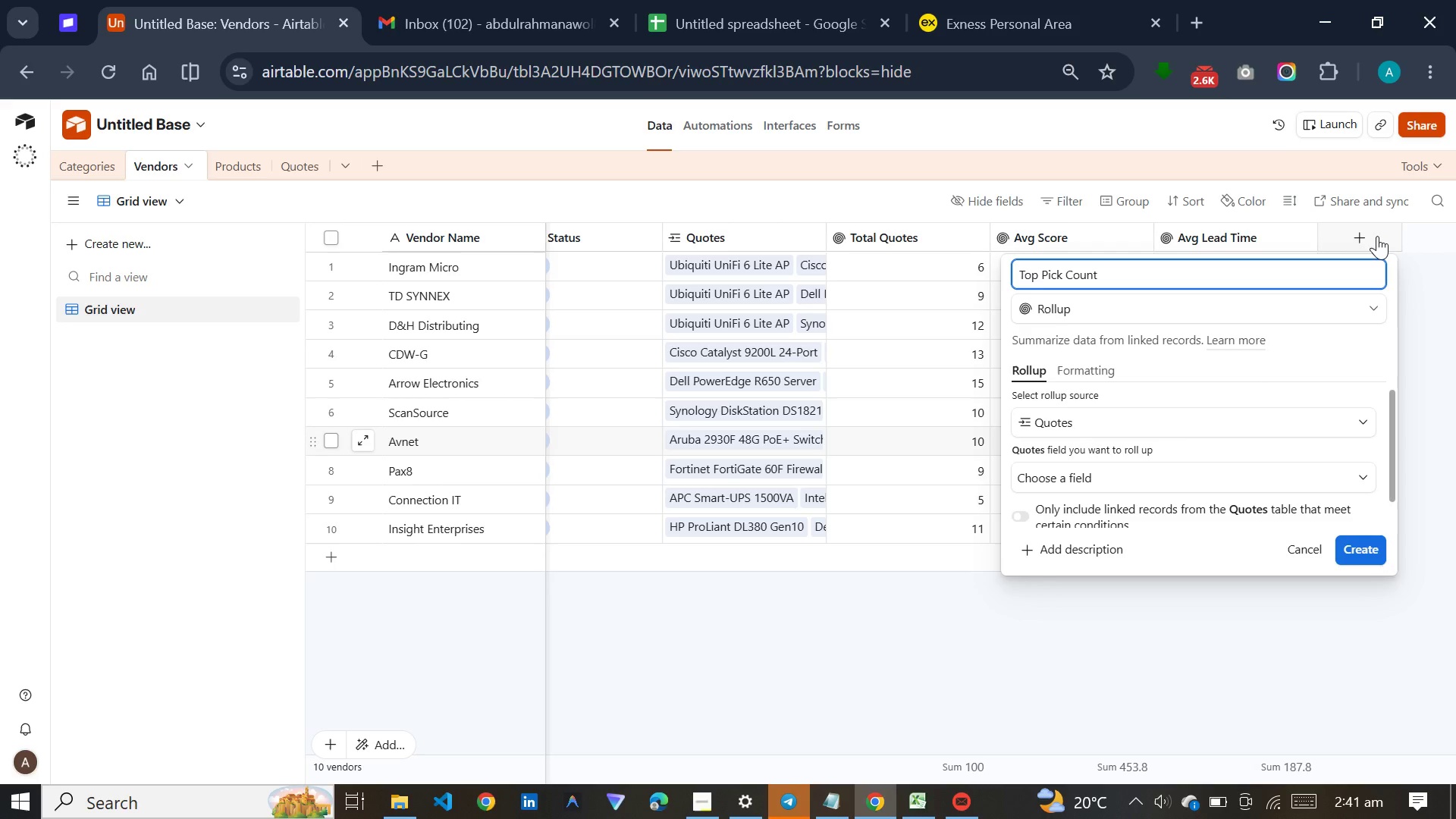 
scroll: coordinate [1071, 656], scroll_direction: down, amount: 12.0
 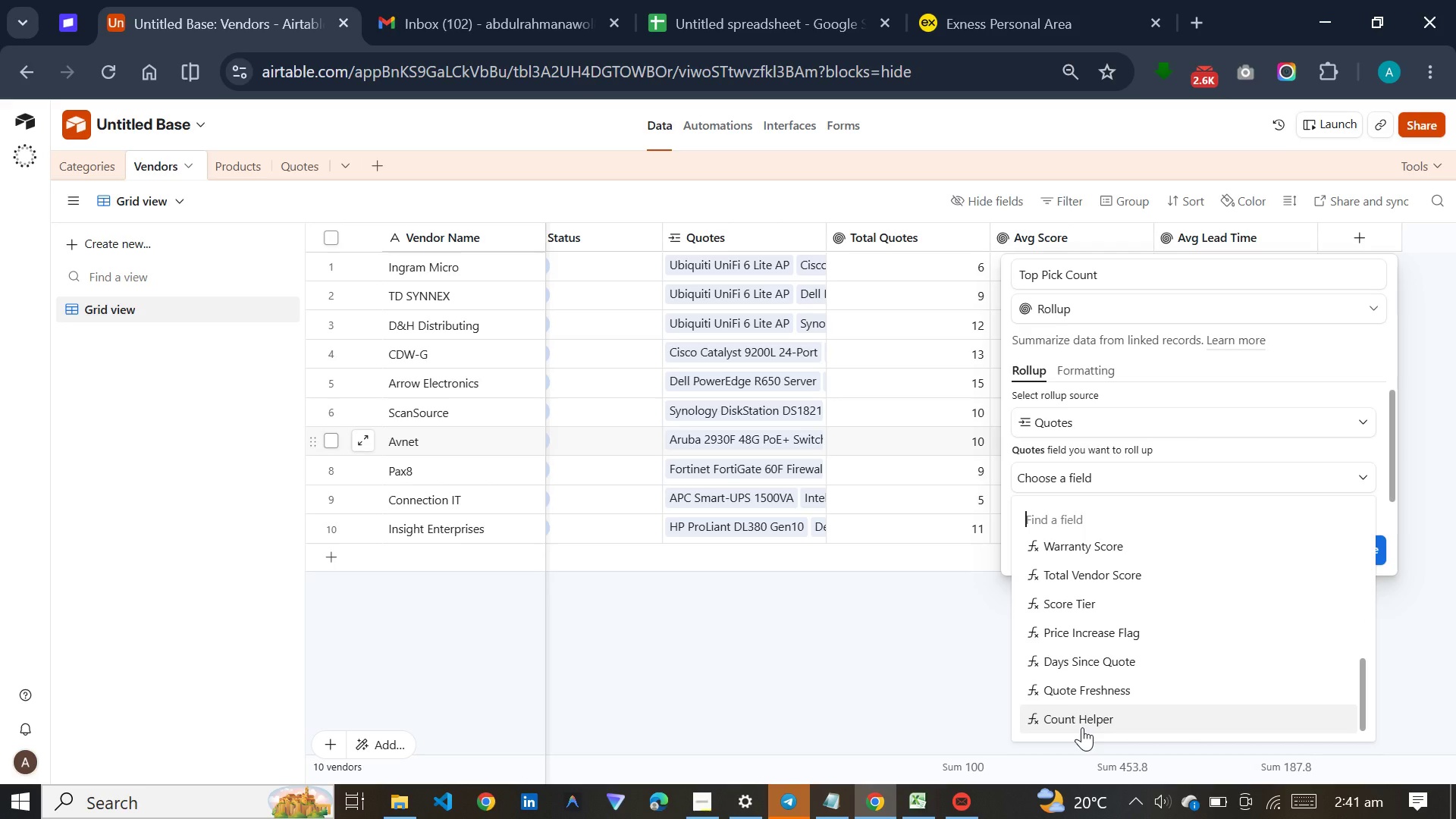 
left_click([1082, 727])
 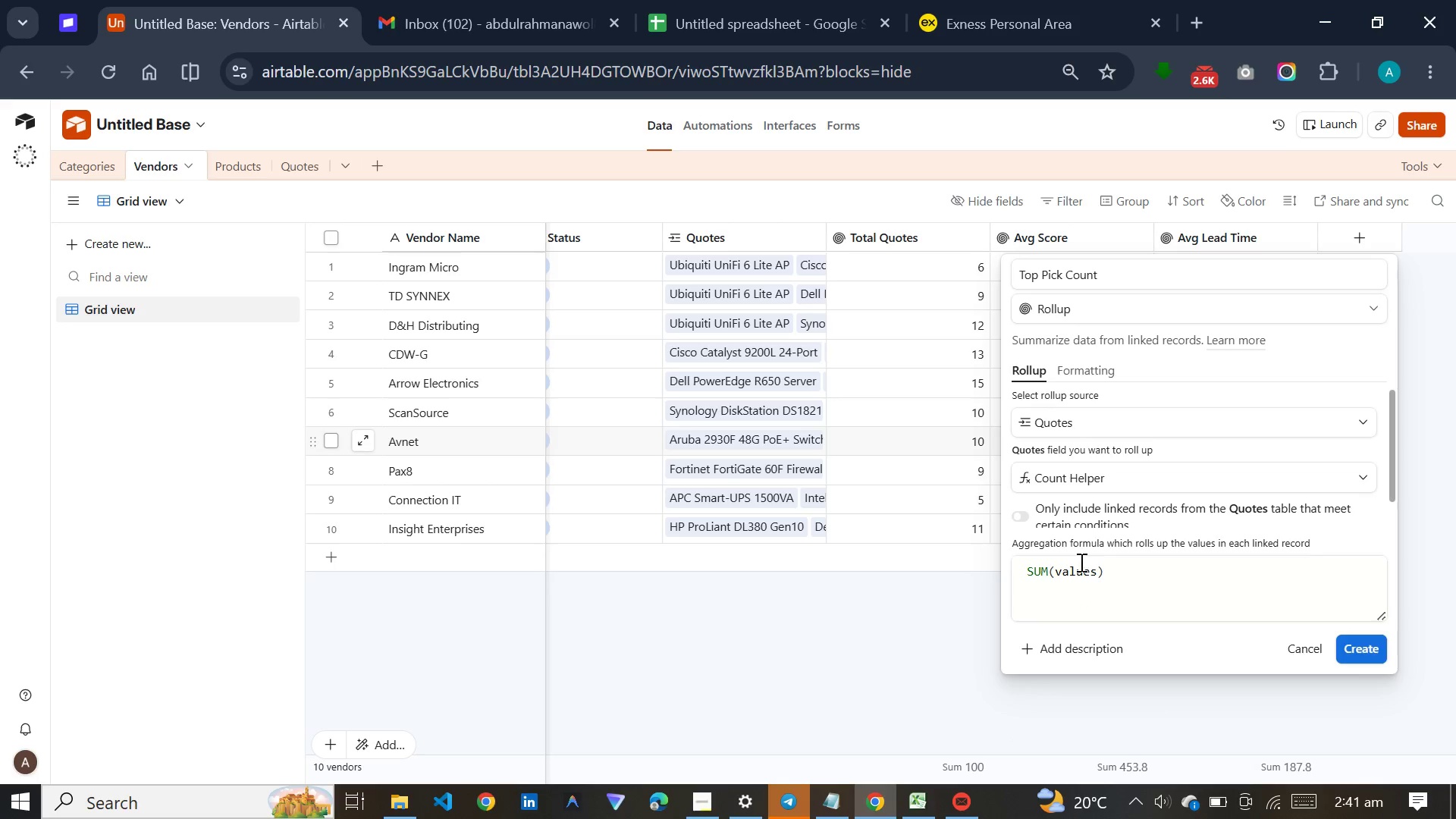 
mouse_move([1128, 460])
 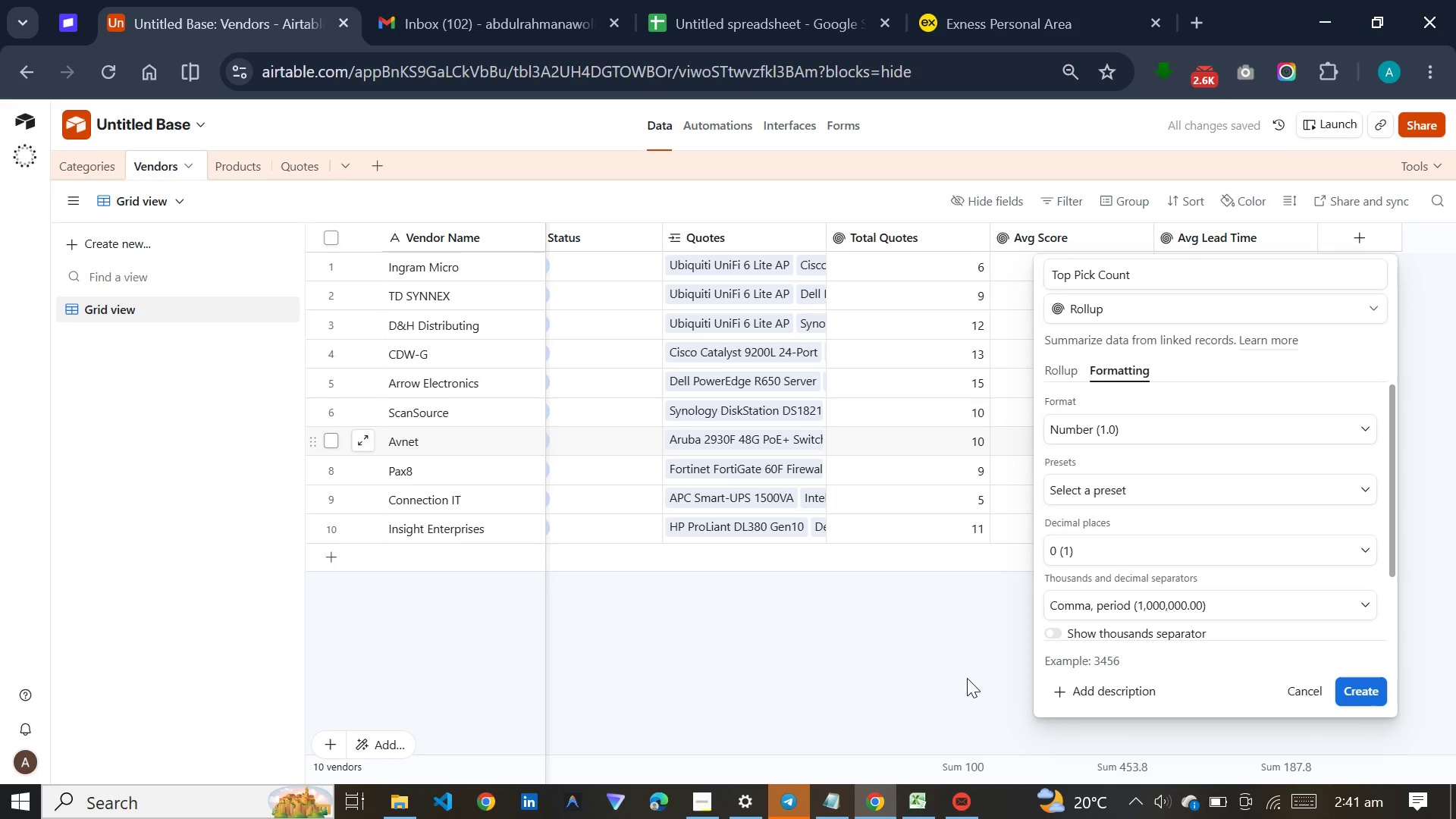 
wait(5.91)
 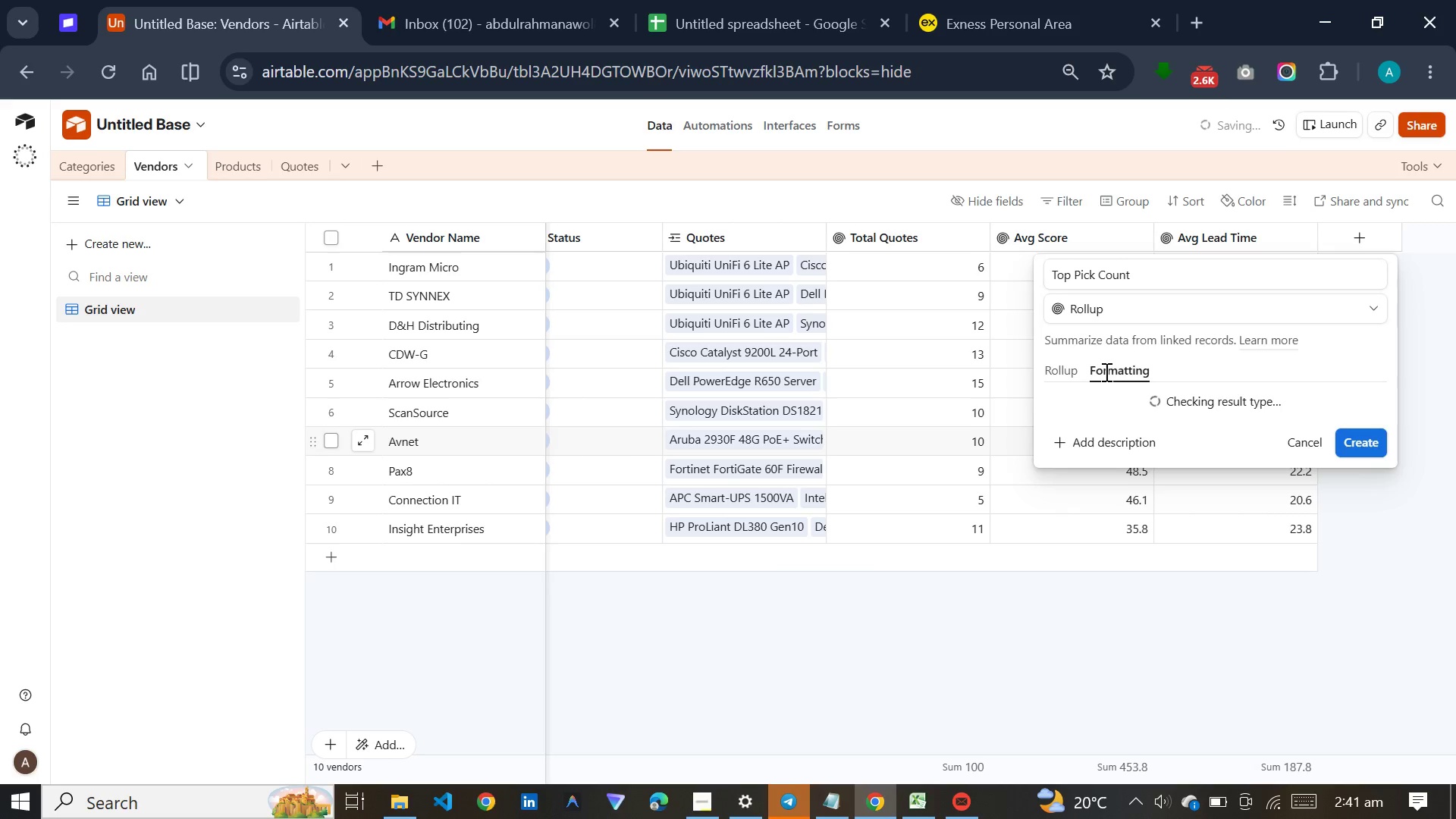 
left_click([1354, 678])
 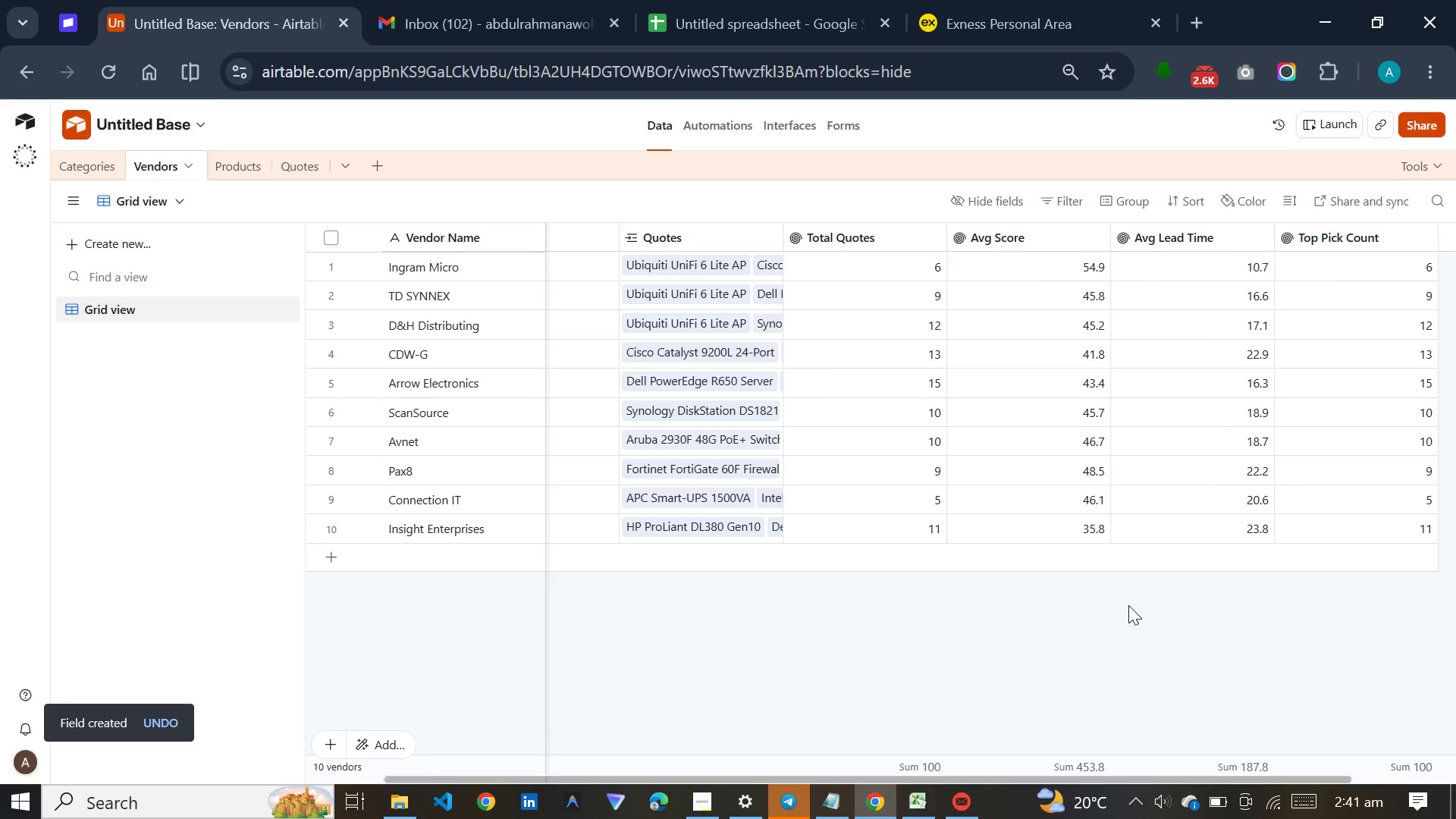 
wait(13.19)
 